 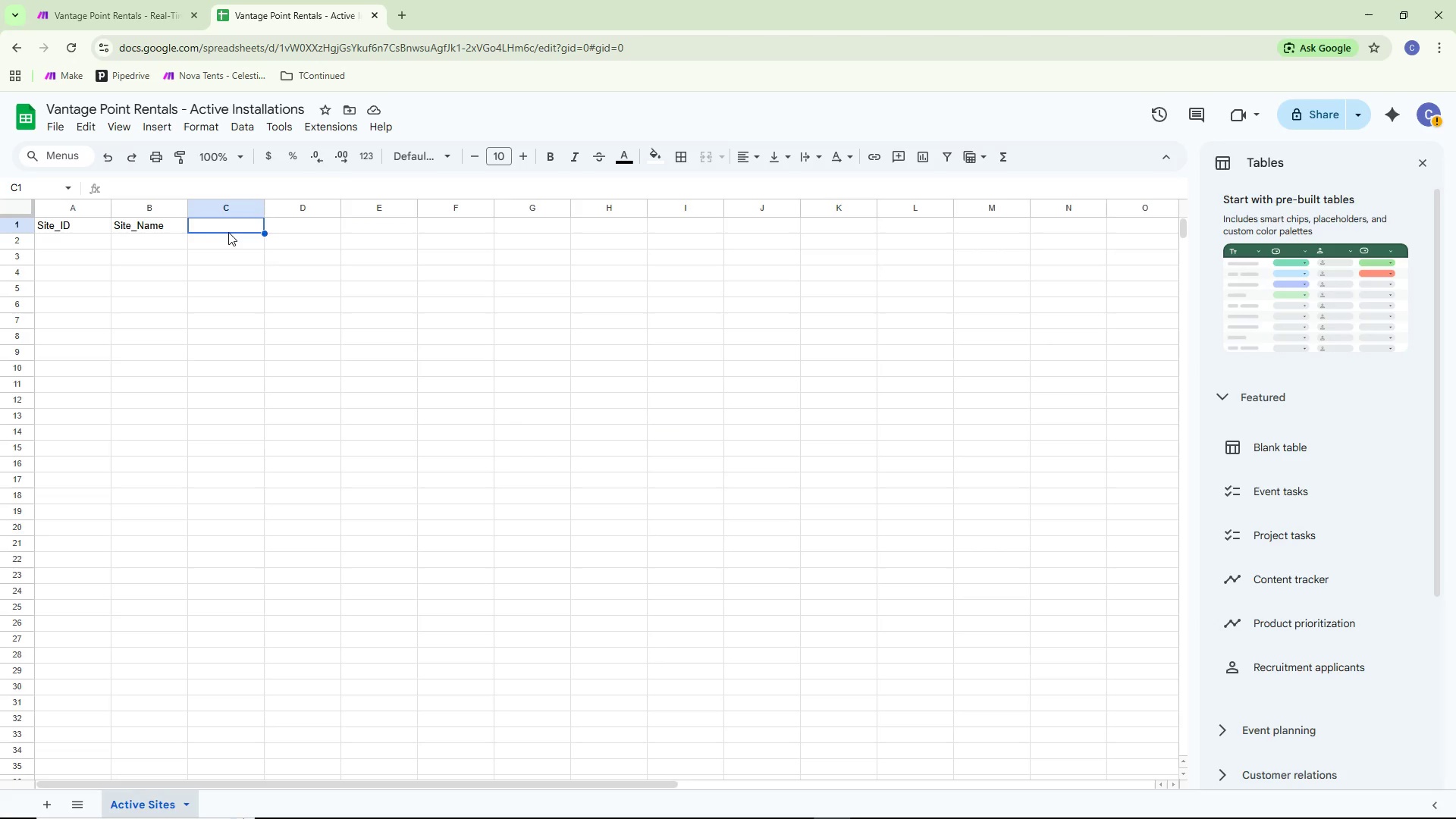 
triple_click([228, 232])
 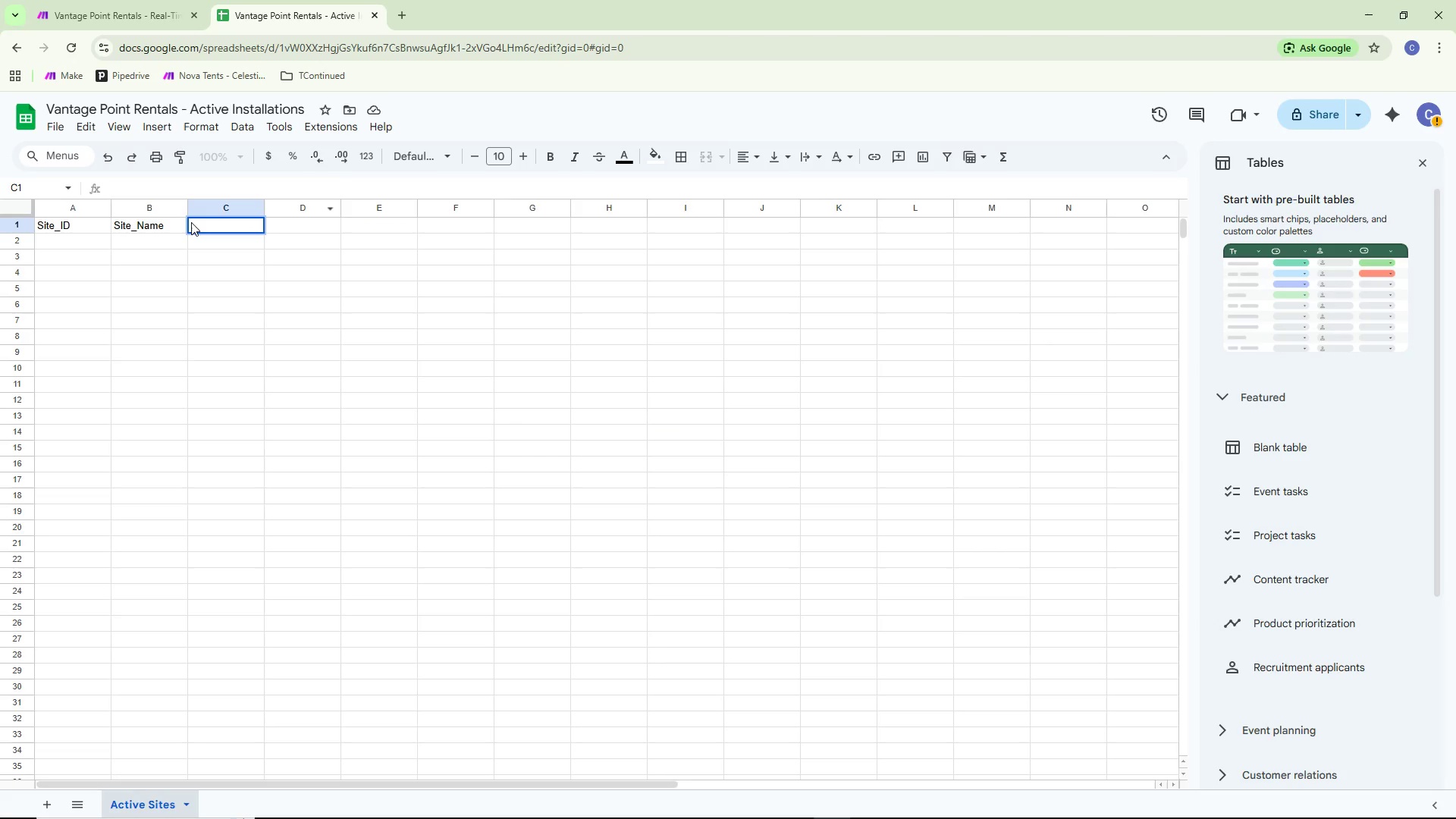 
double_click([227, 221])
 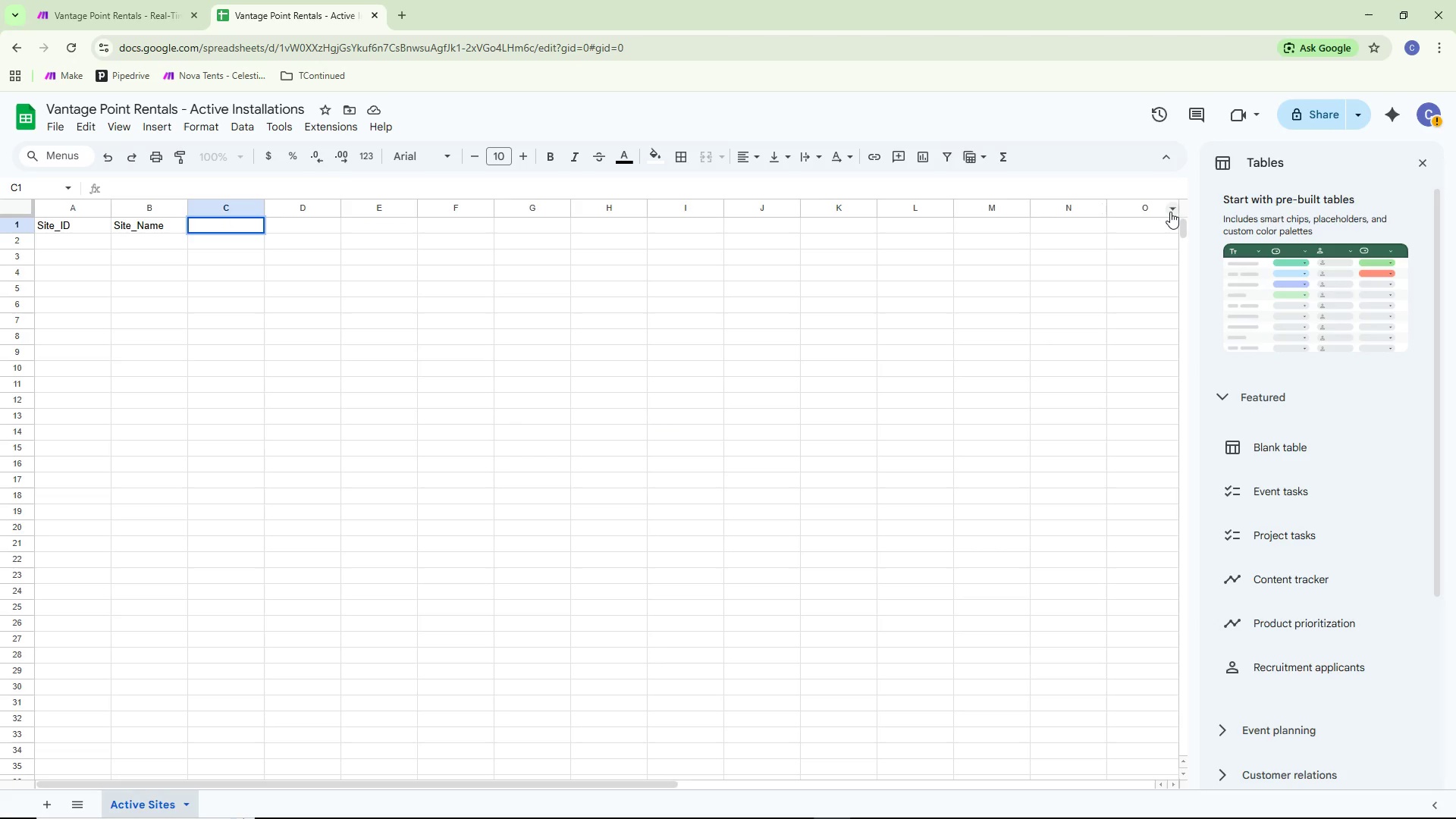 
type(City)
 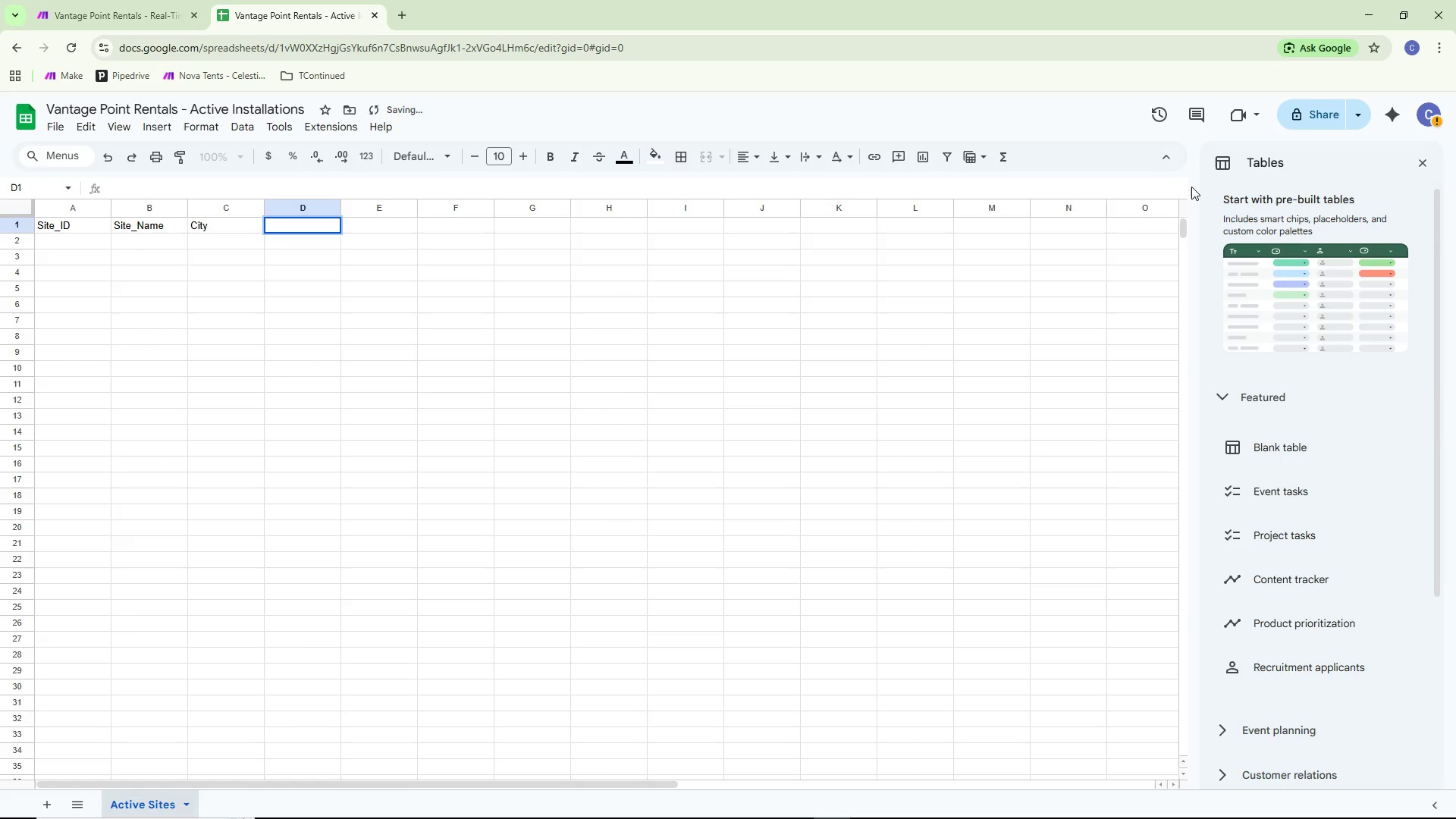 
type(Latitude)
 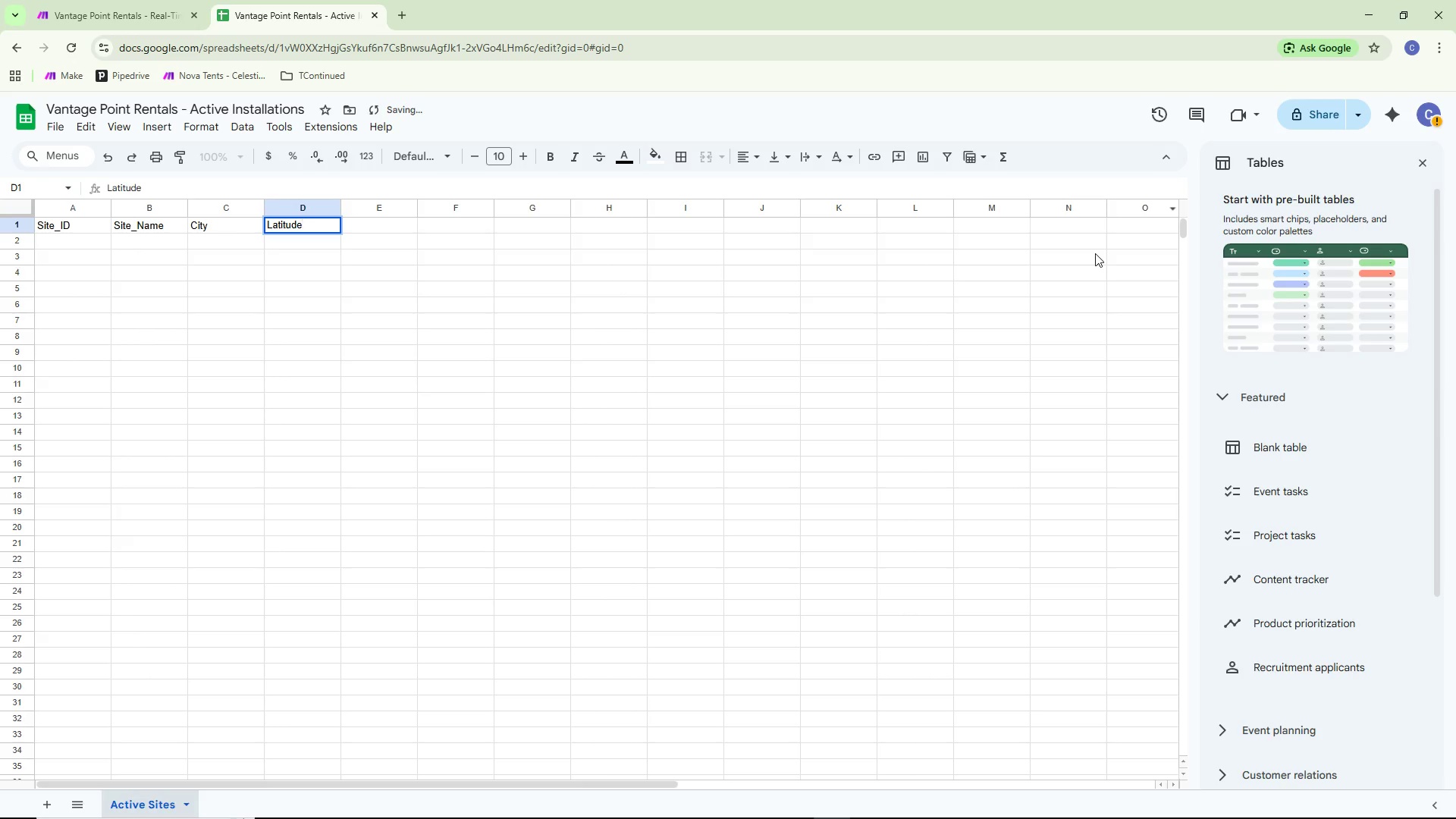 
left_click_drag(start_coordinate=[554, 297], to_coordinate=[518, 295])
 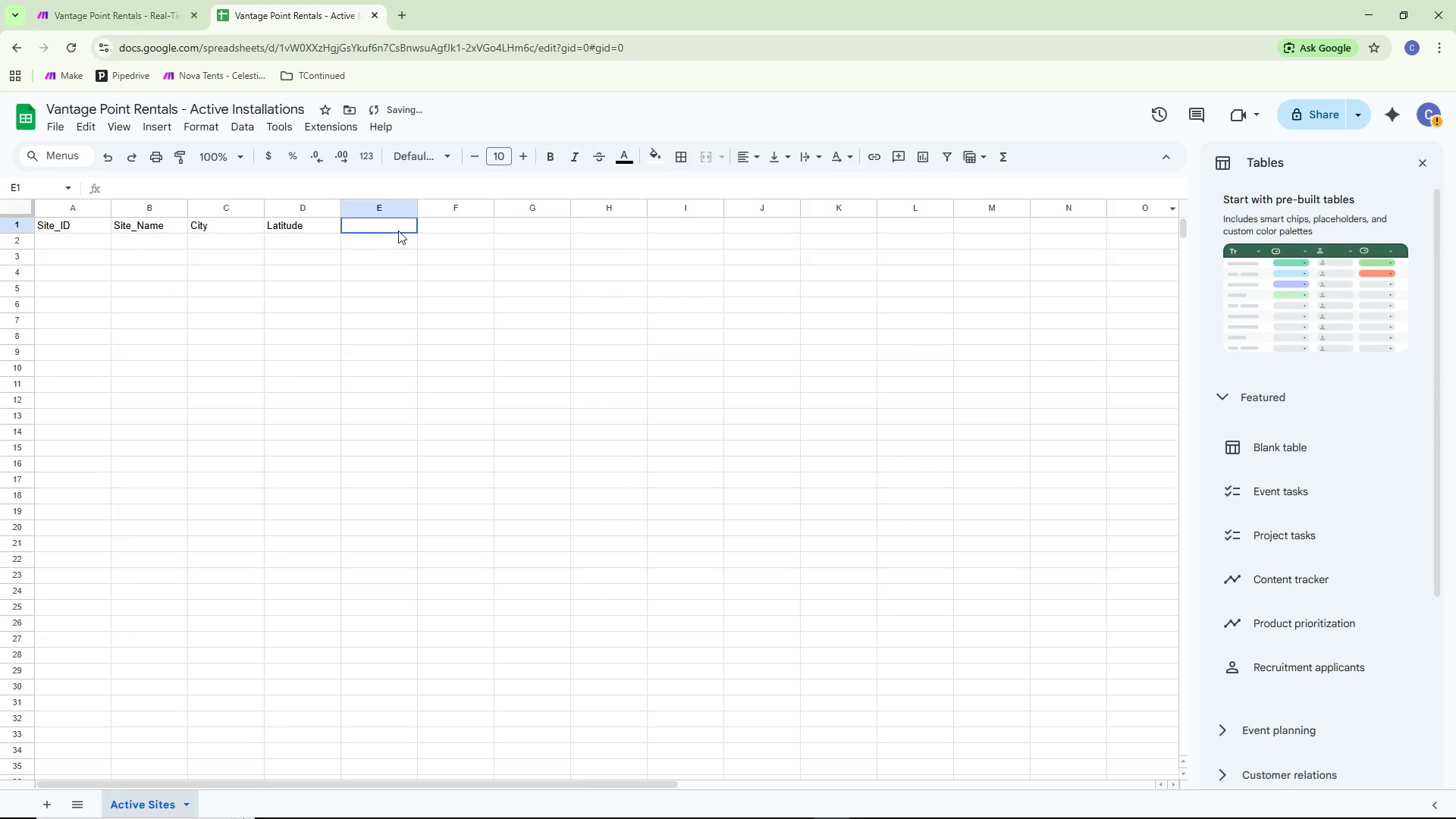 
double_click([398, 230])
 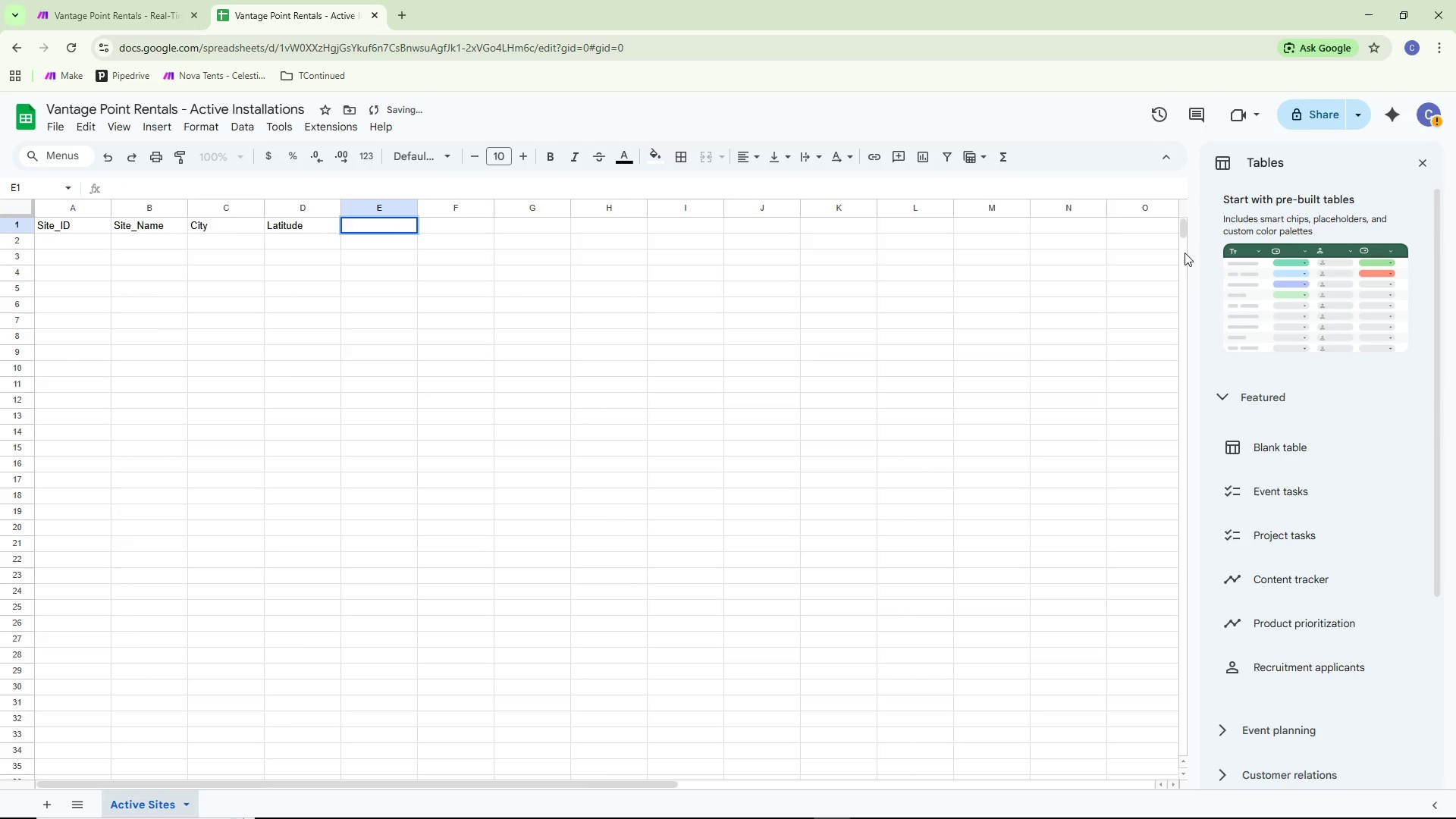 
type(Longitude)
 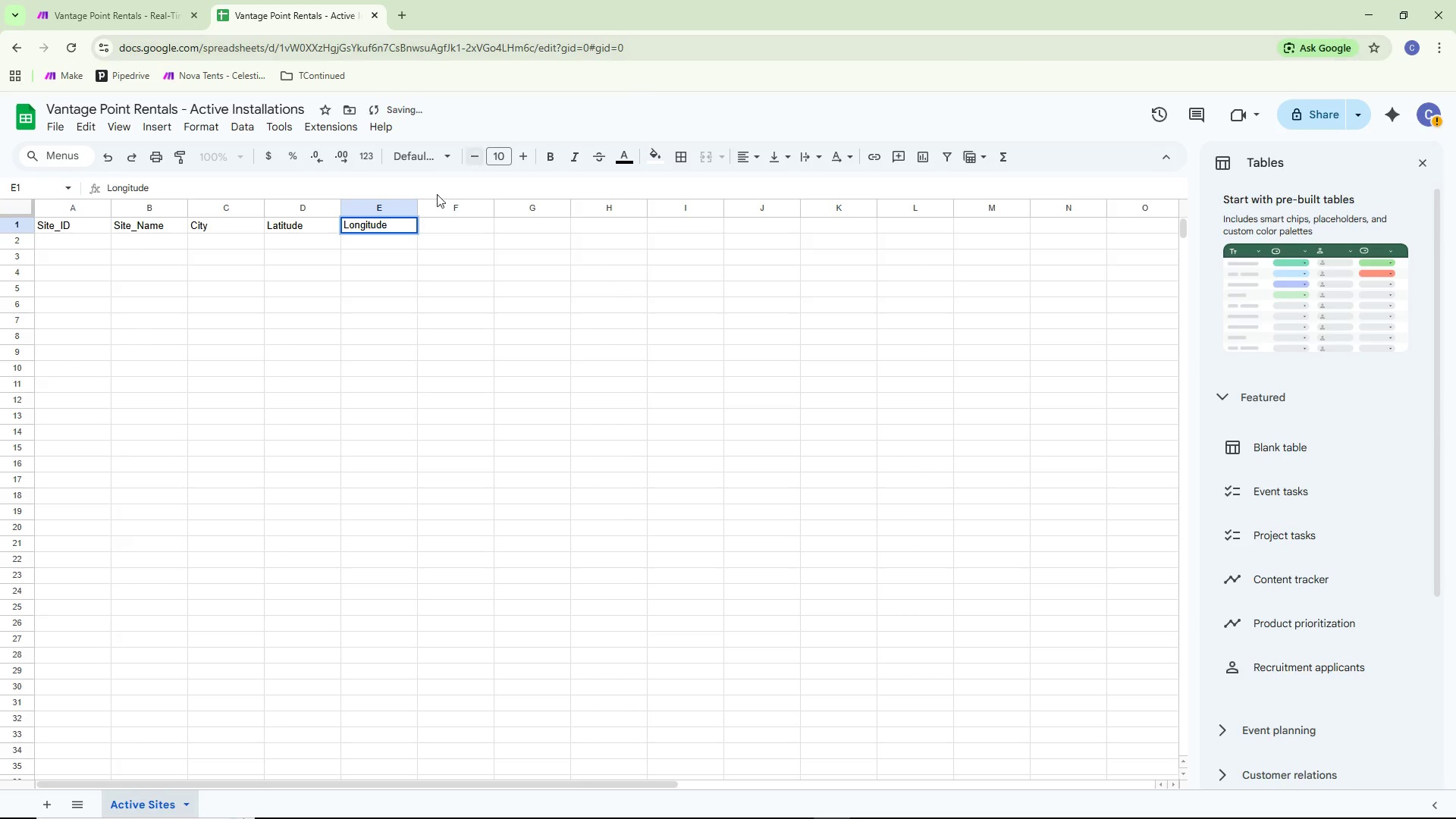 
left_click([391, 304])
 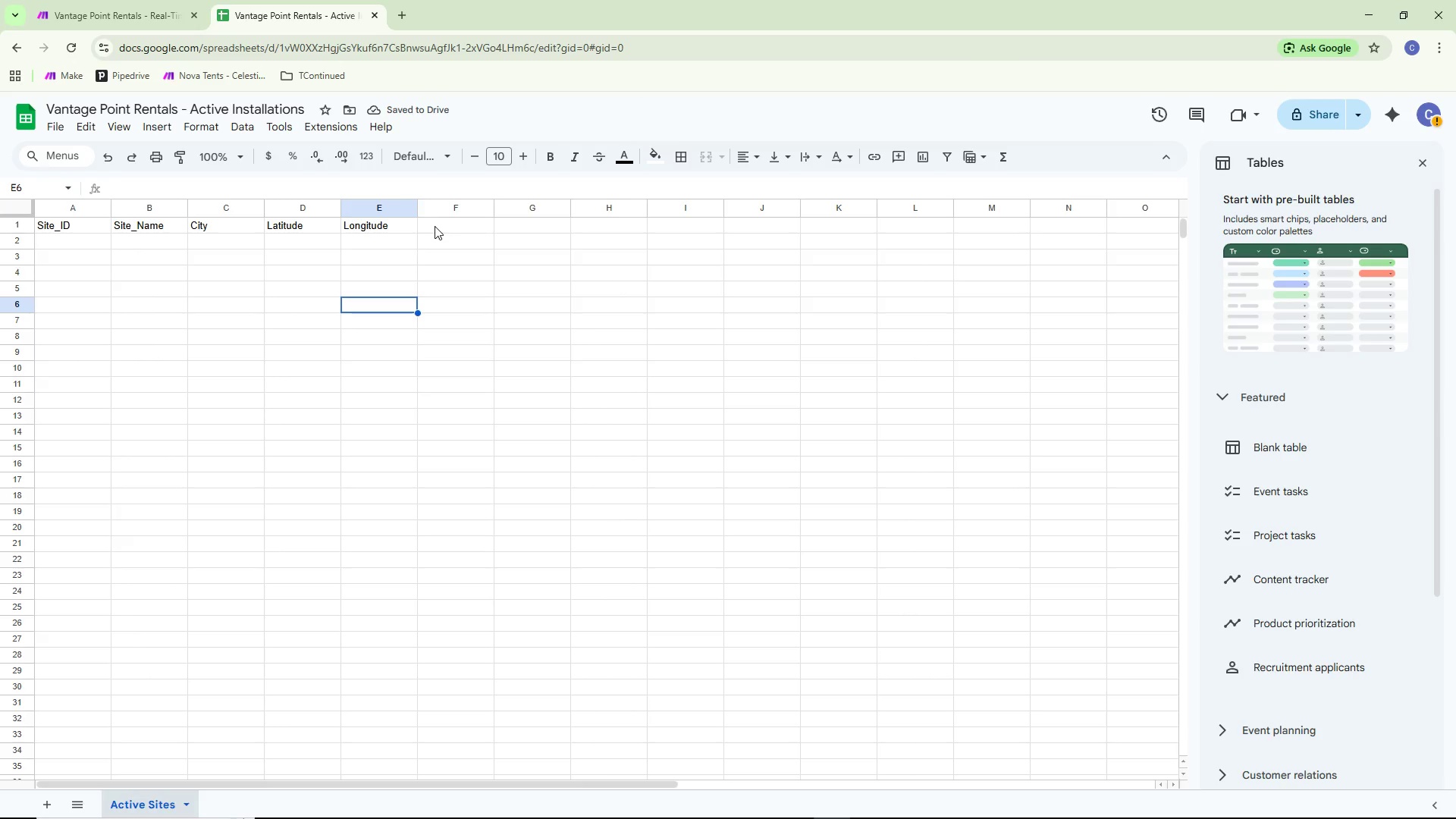 
double_click([435, 225])
 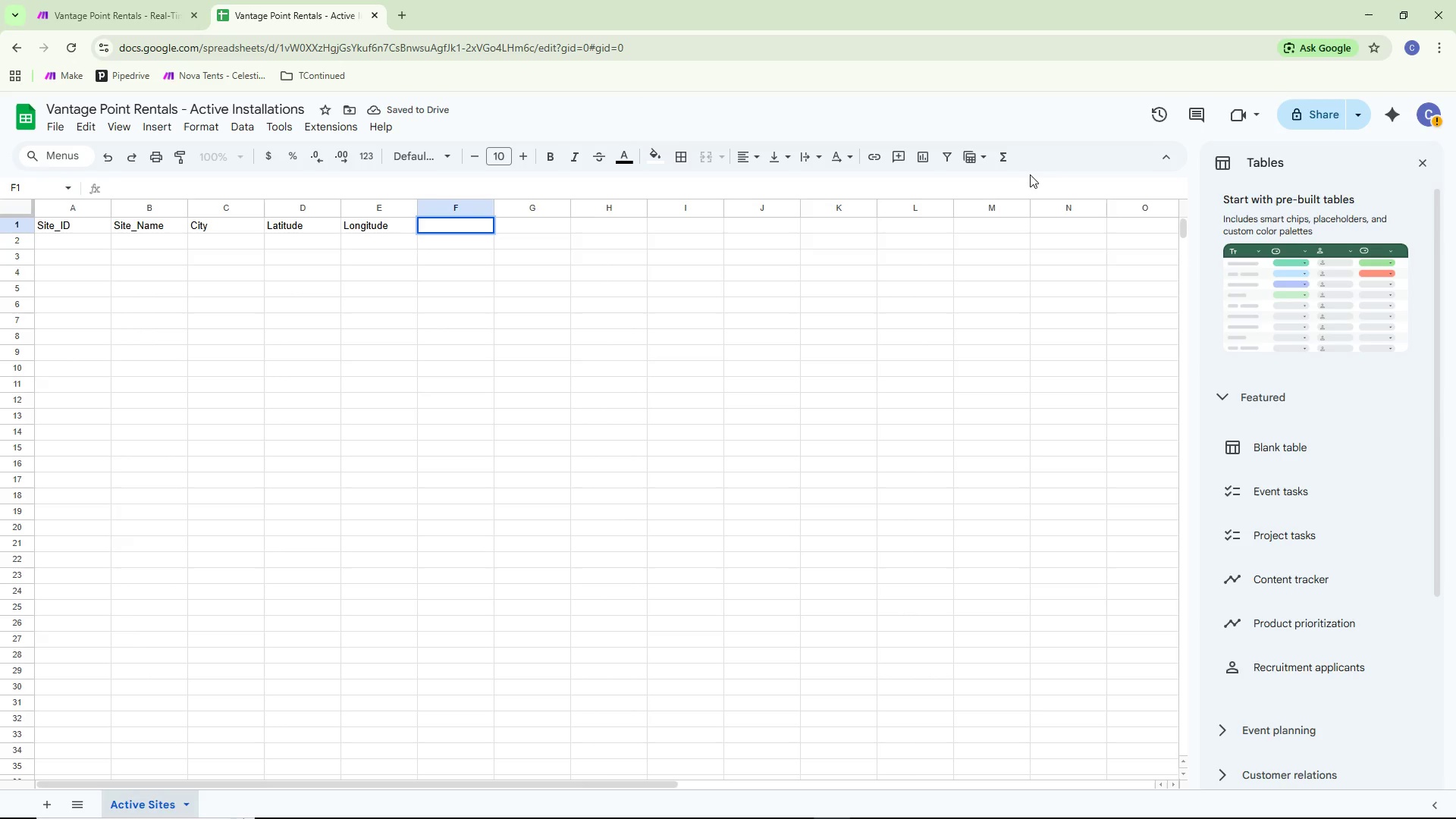 
type(super)
 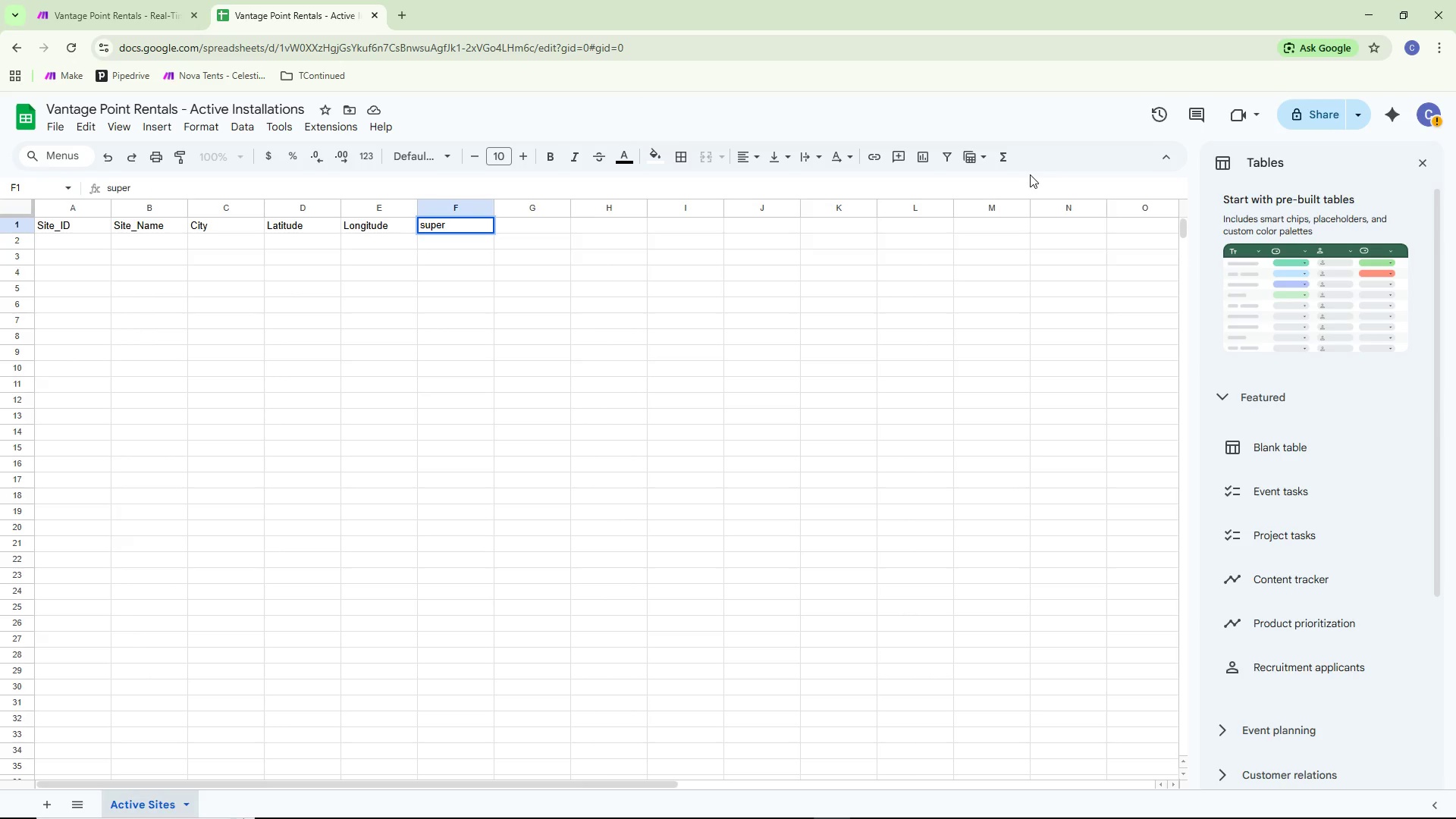 
key(Control+ControlLeft)
 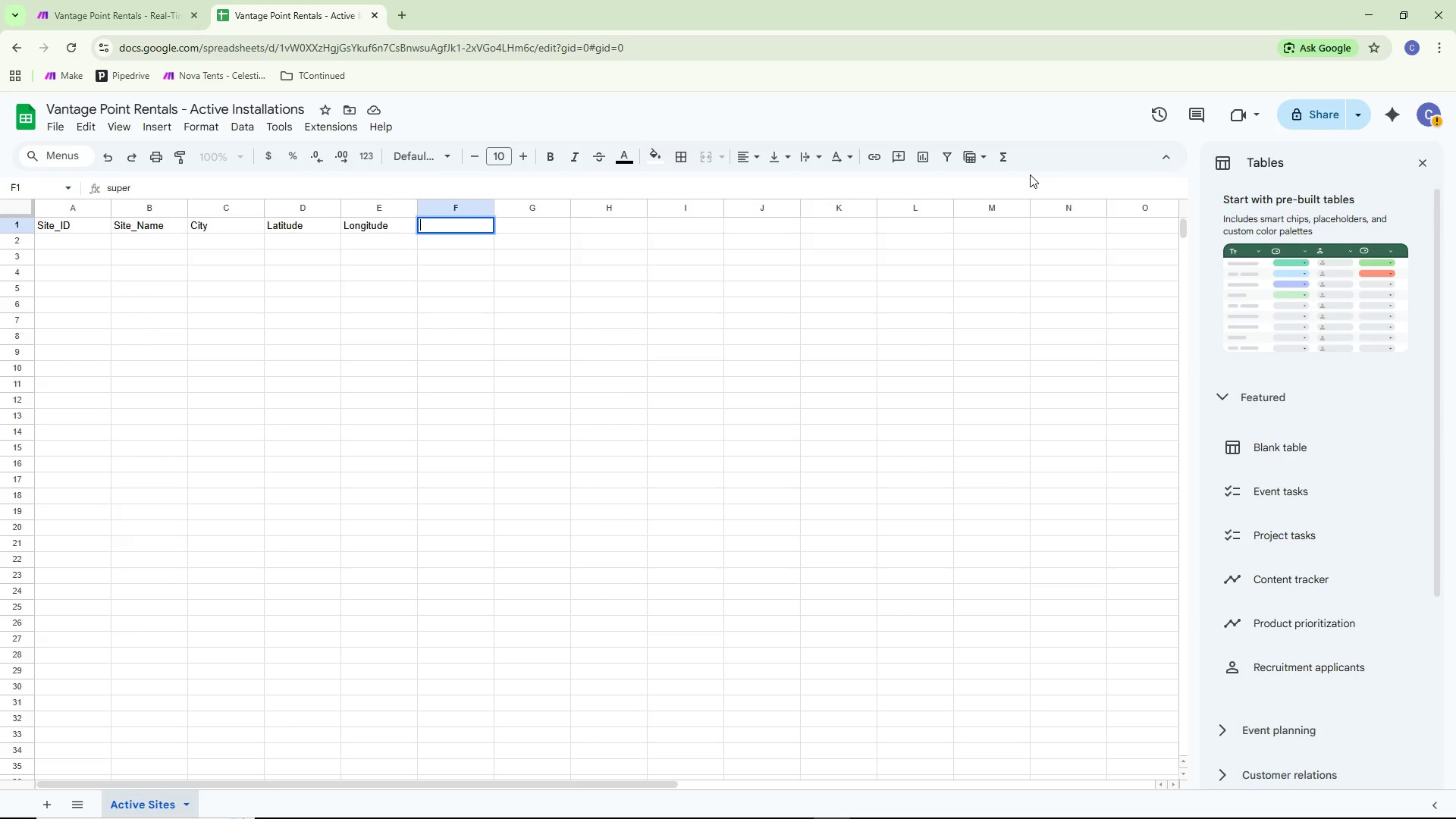 
key(Control+Backspace)
 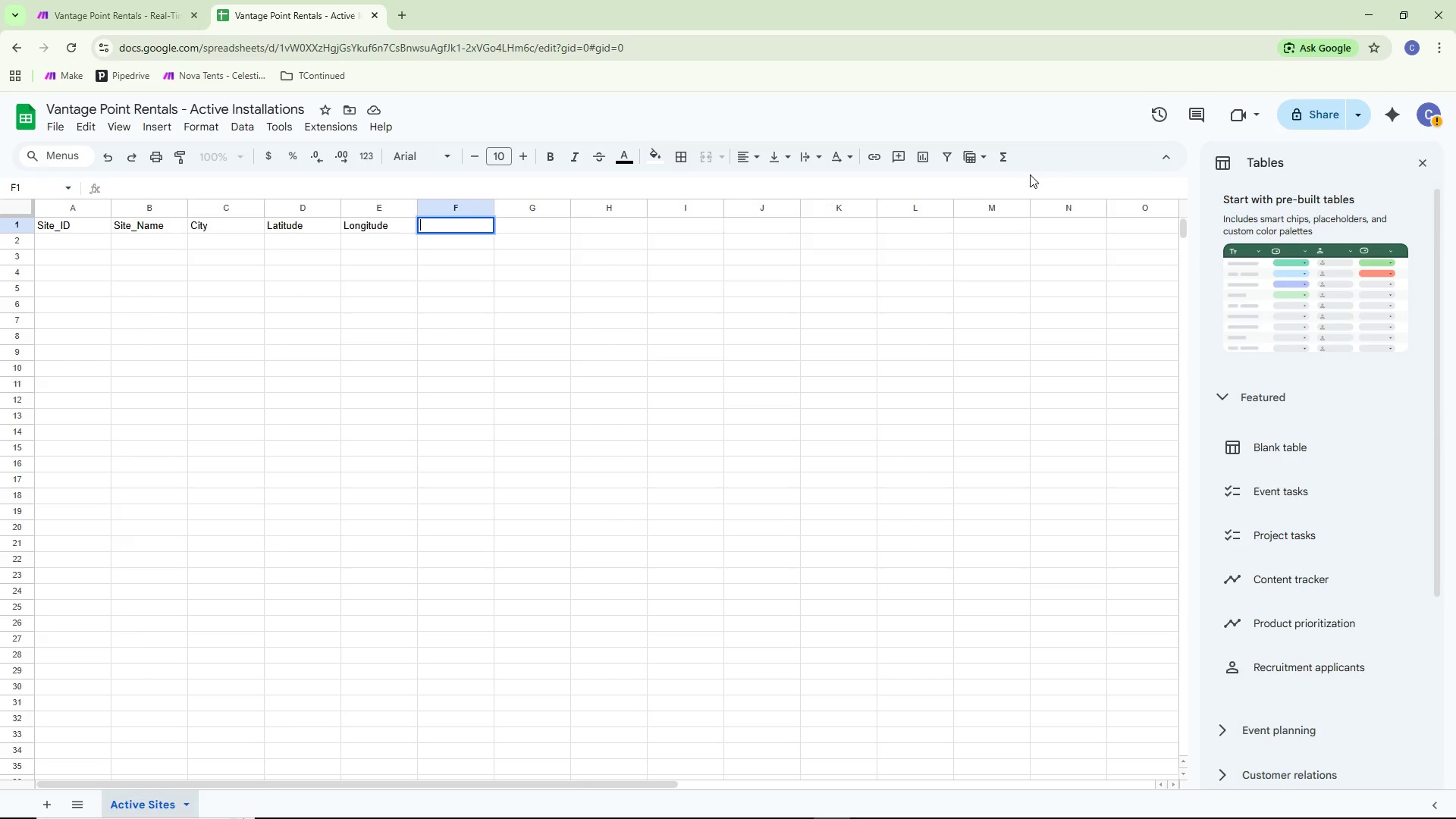 
type(Supervisor_Name)
 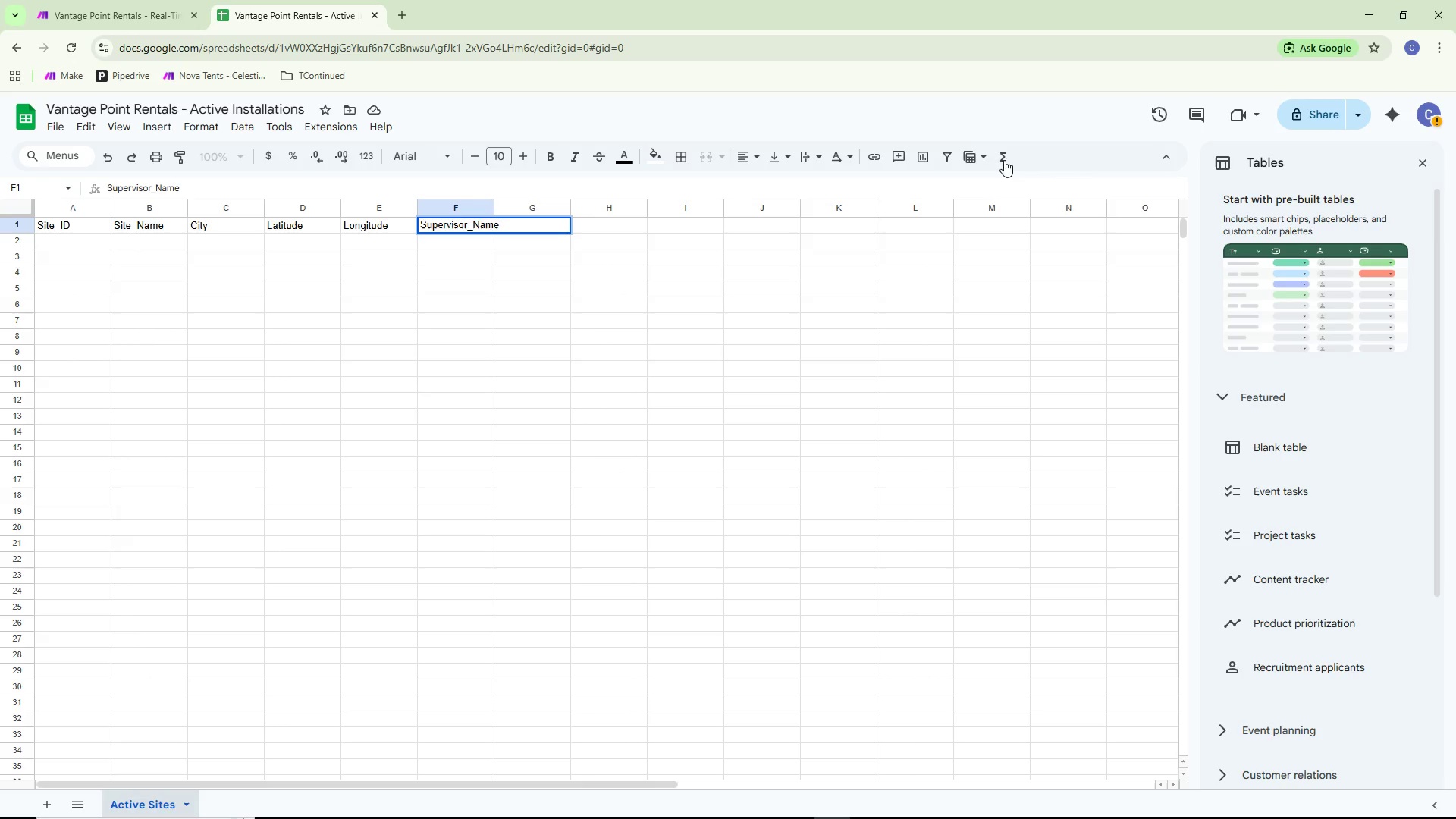 
left_click_drag(start_coordinate=[586, 330], to_coordinate=[582, 329])
 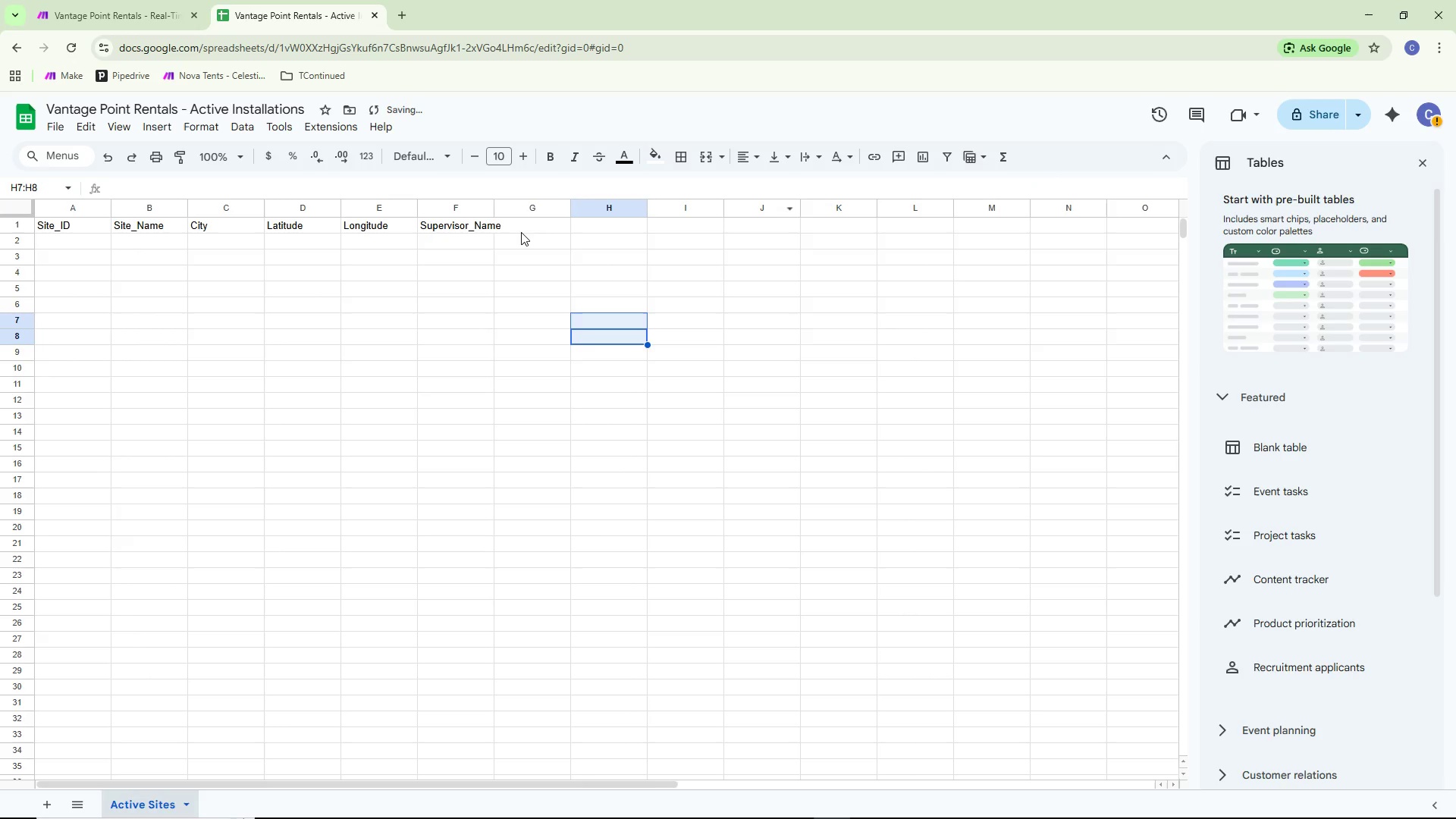 
double_click([521, 231])
 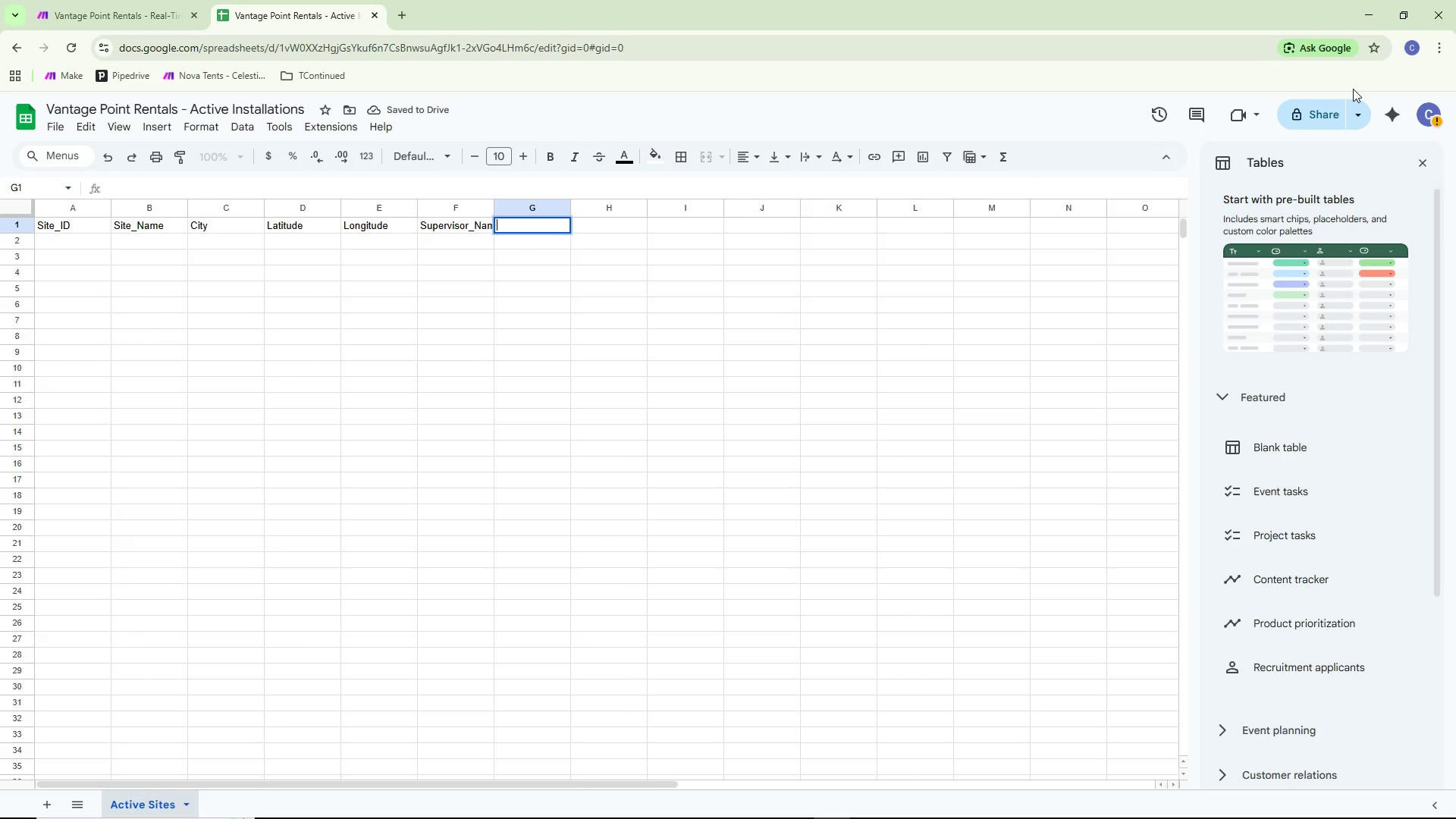 
type(Super_visor)
key(Backspace)
key(Backspace)
key(Backspace)
key(Backspace)
key(Backspace)
type(Visor Slack)
 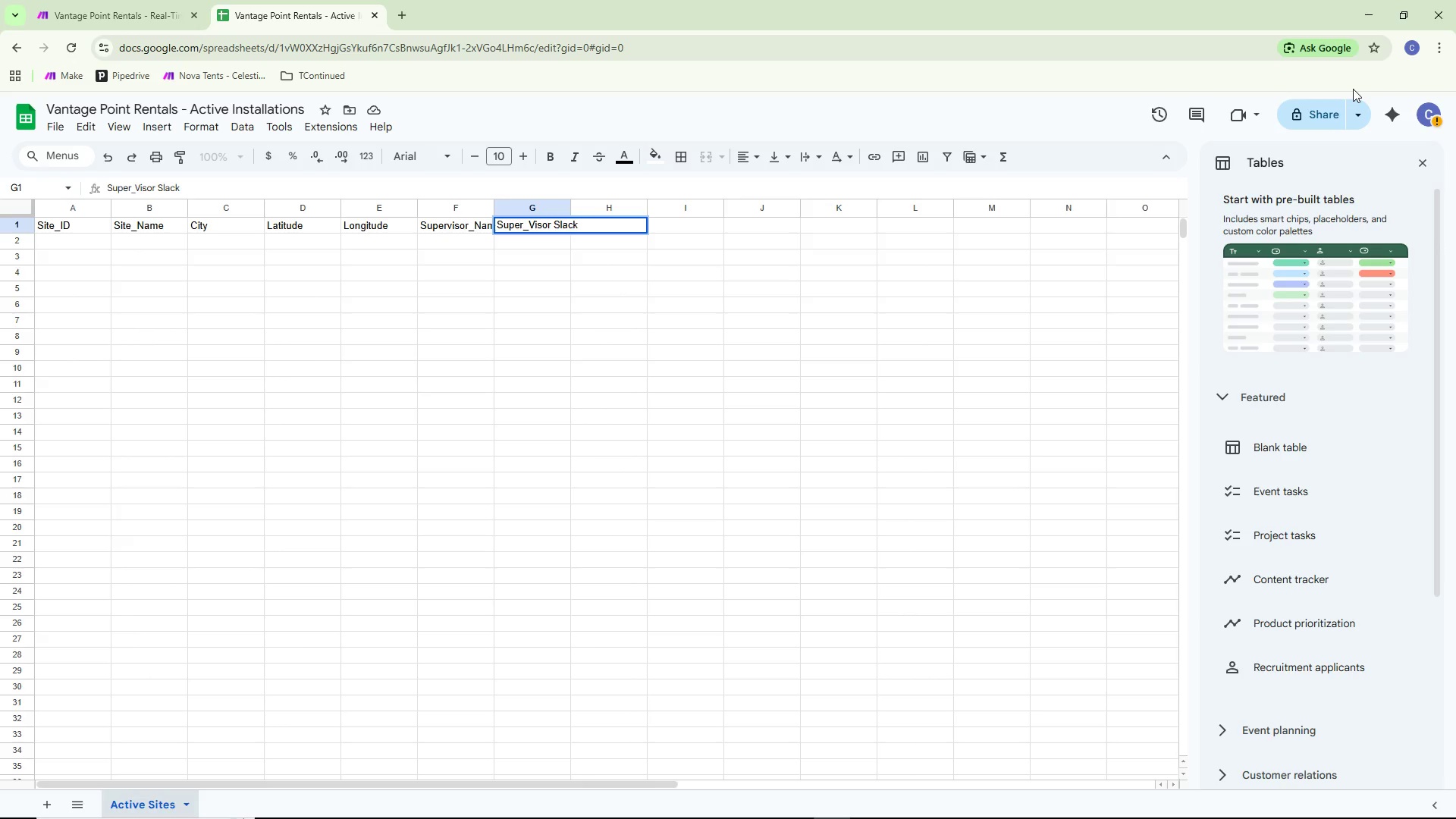 
wait(8.2)
 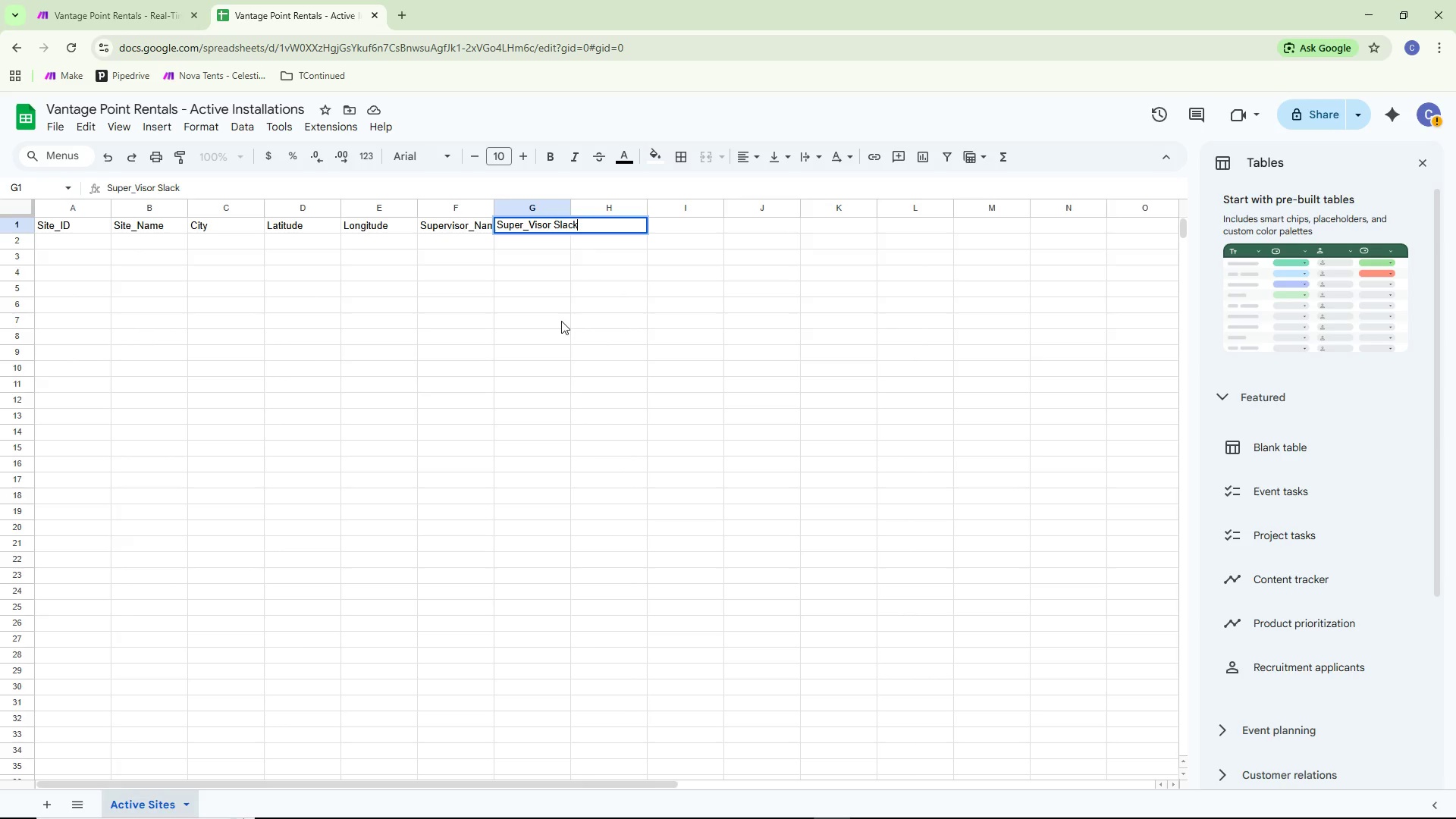 
left_click([532, 362])
 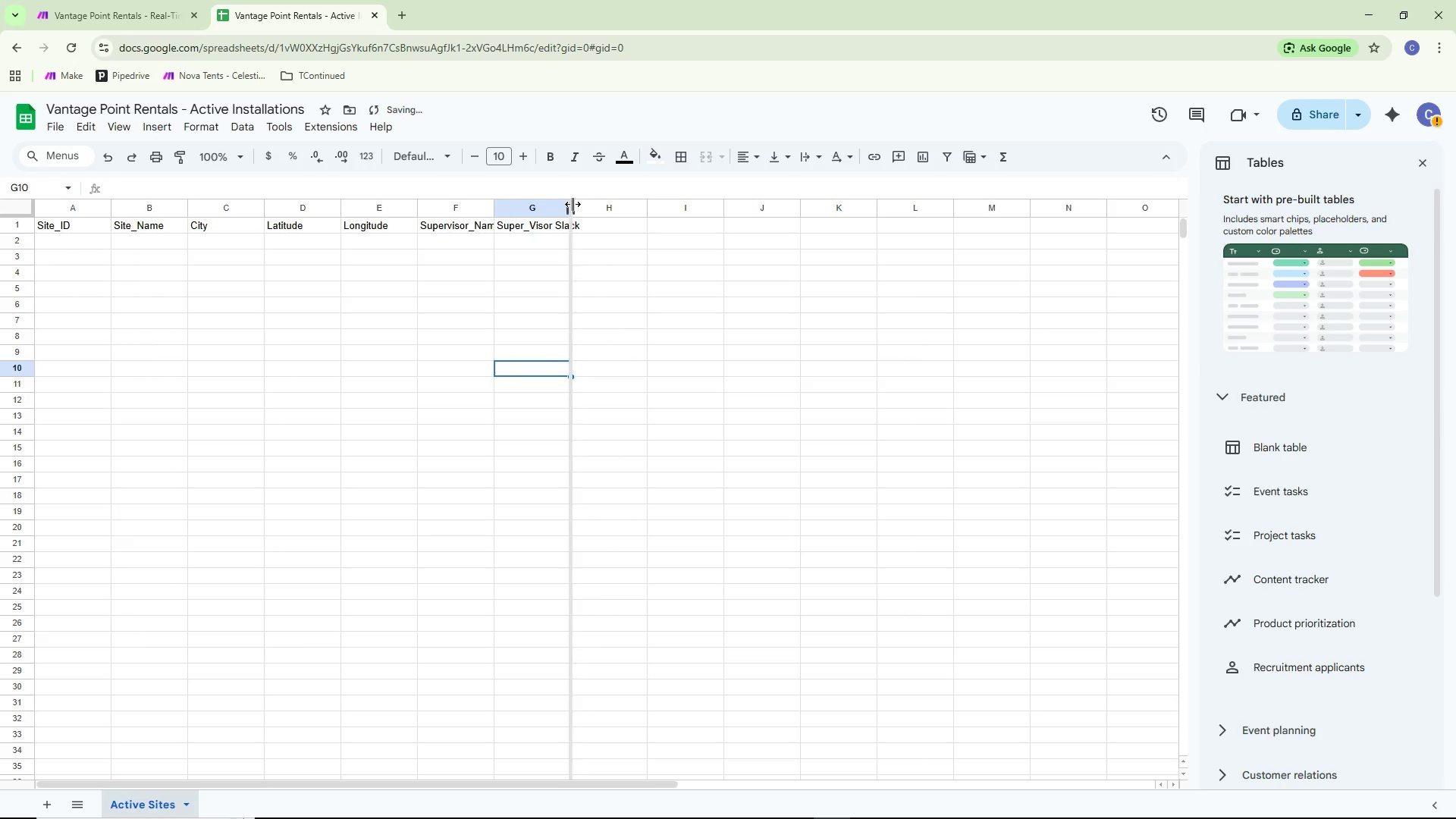 
double_click([573, 204])
 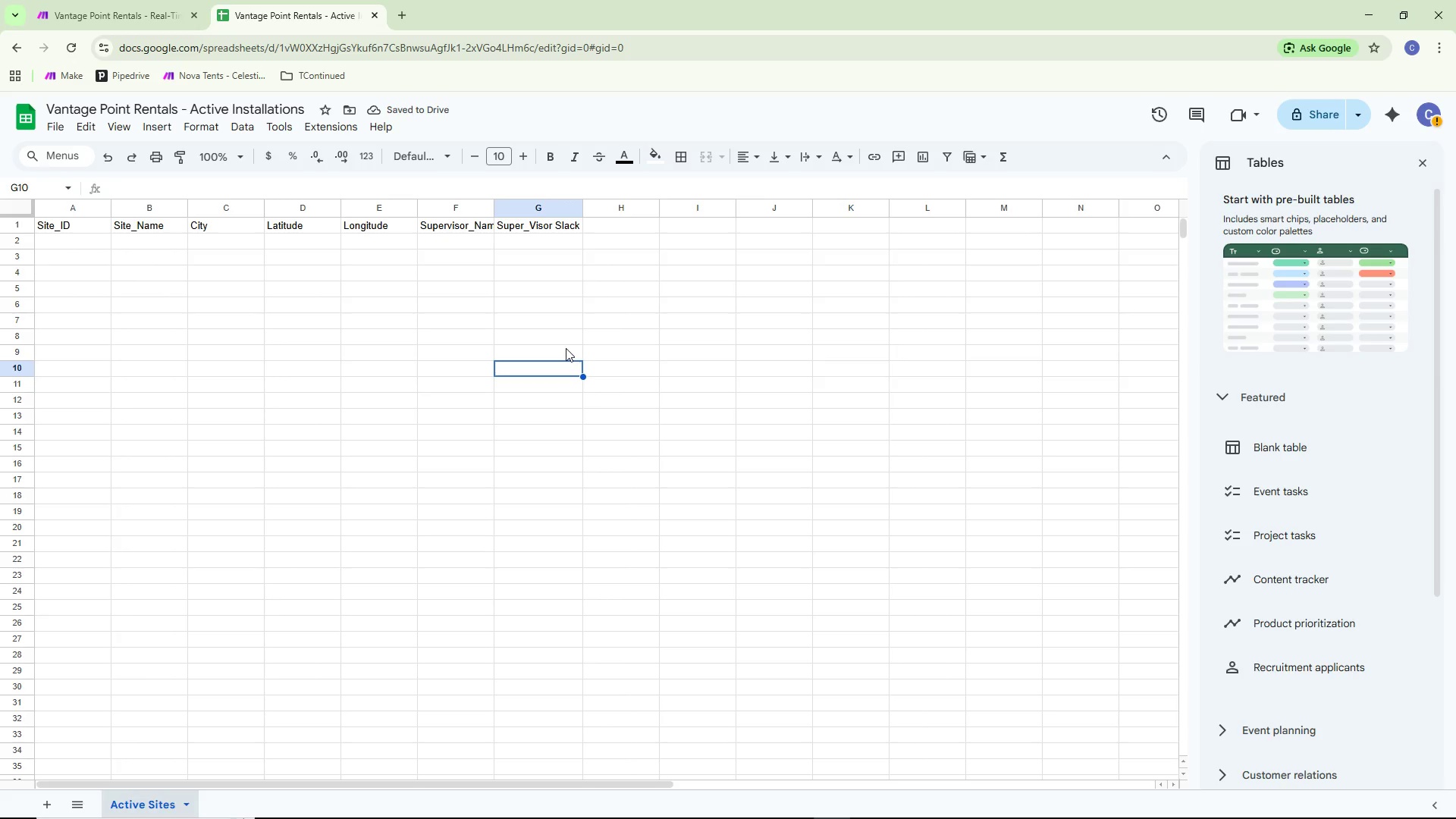 
wait(8.7)
 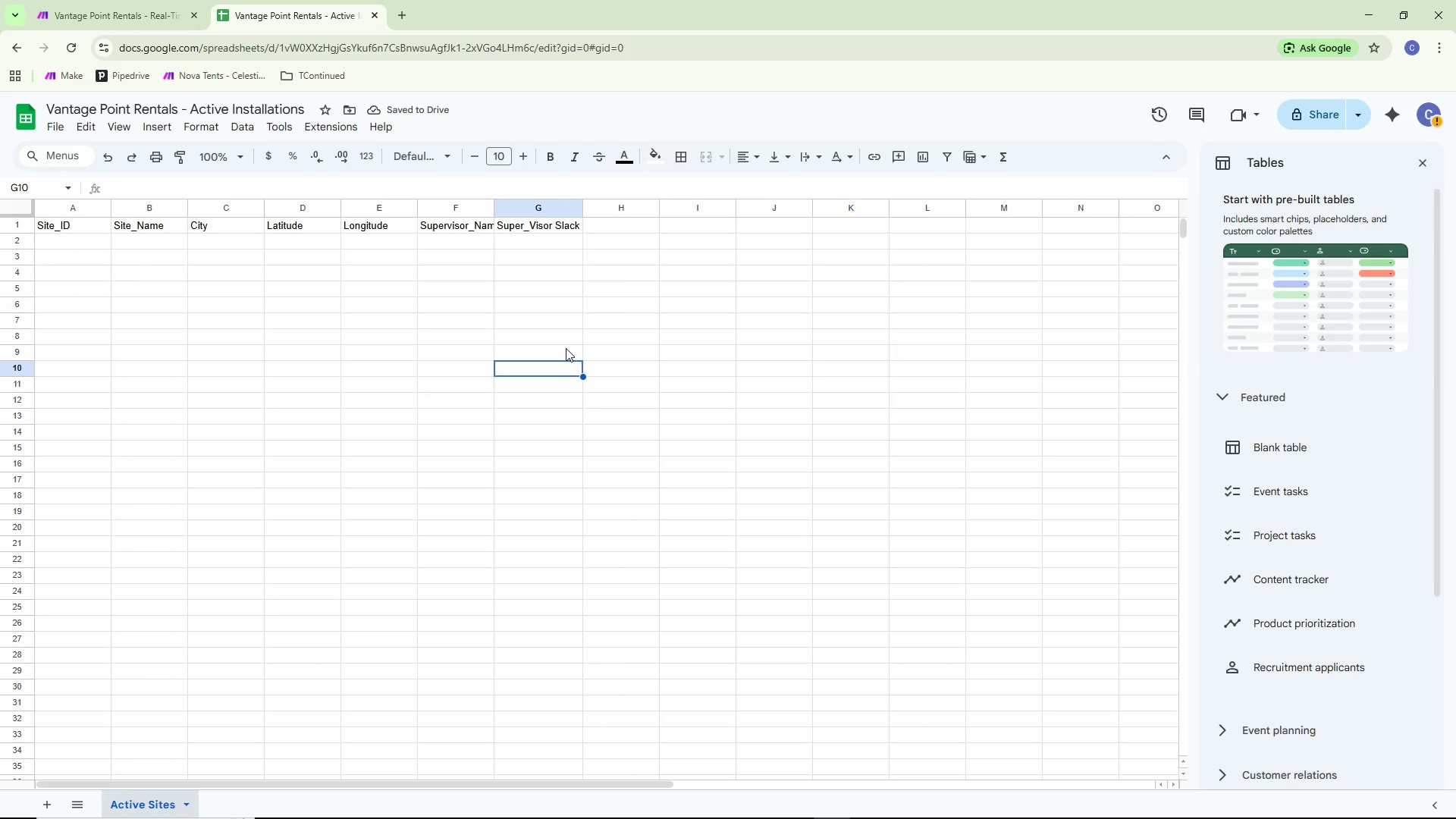 
double_click([616, 224])
 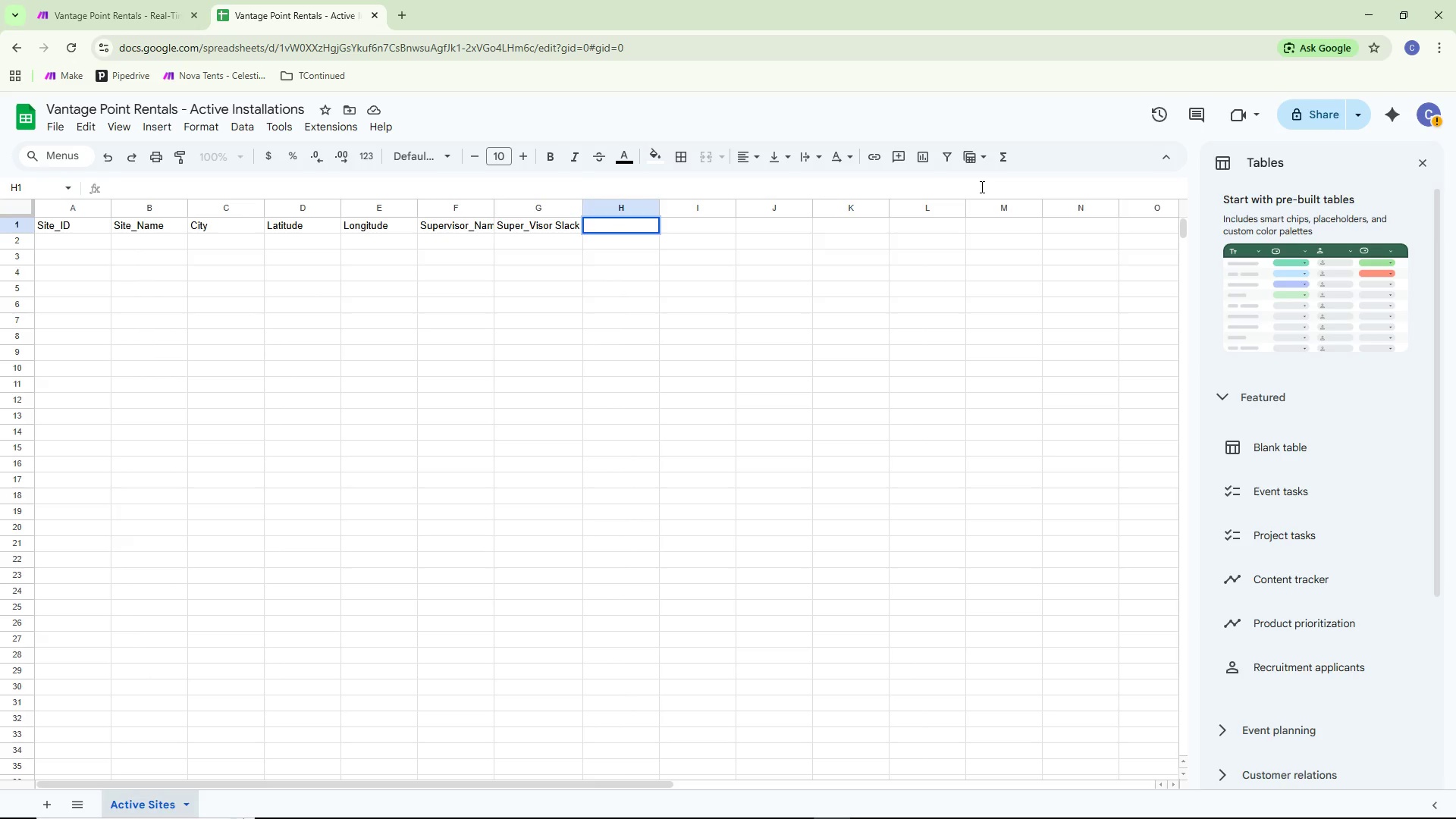 
type(Cline)
key(Backspace)
key(Backspace)
type(ent_Name)
 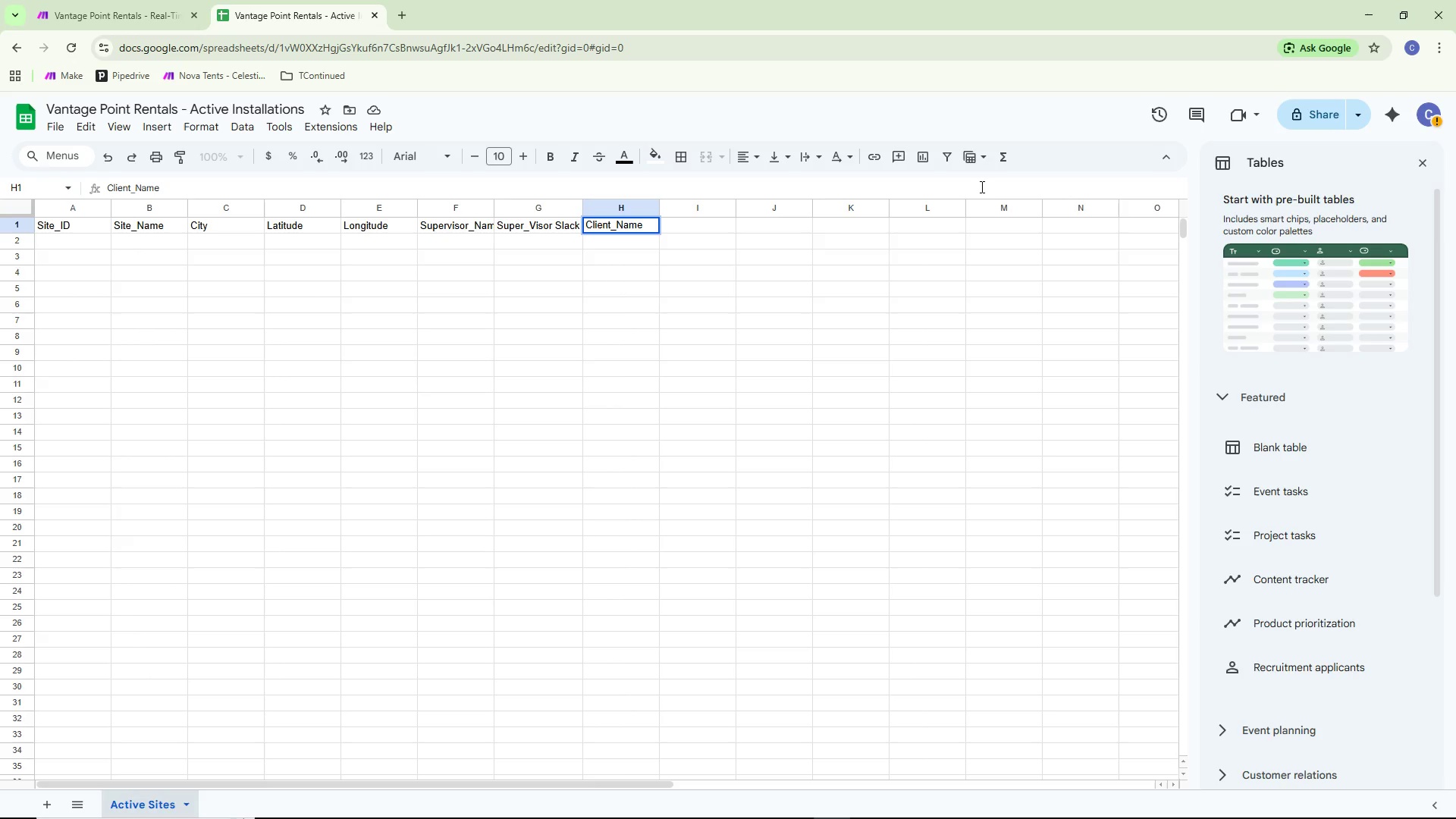 
double_click([693, 224])
 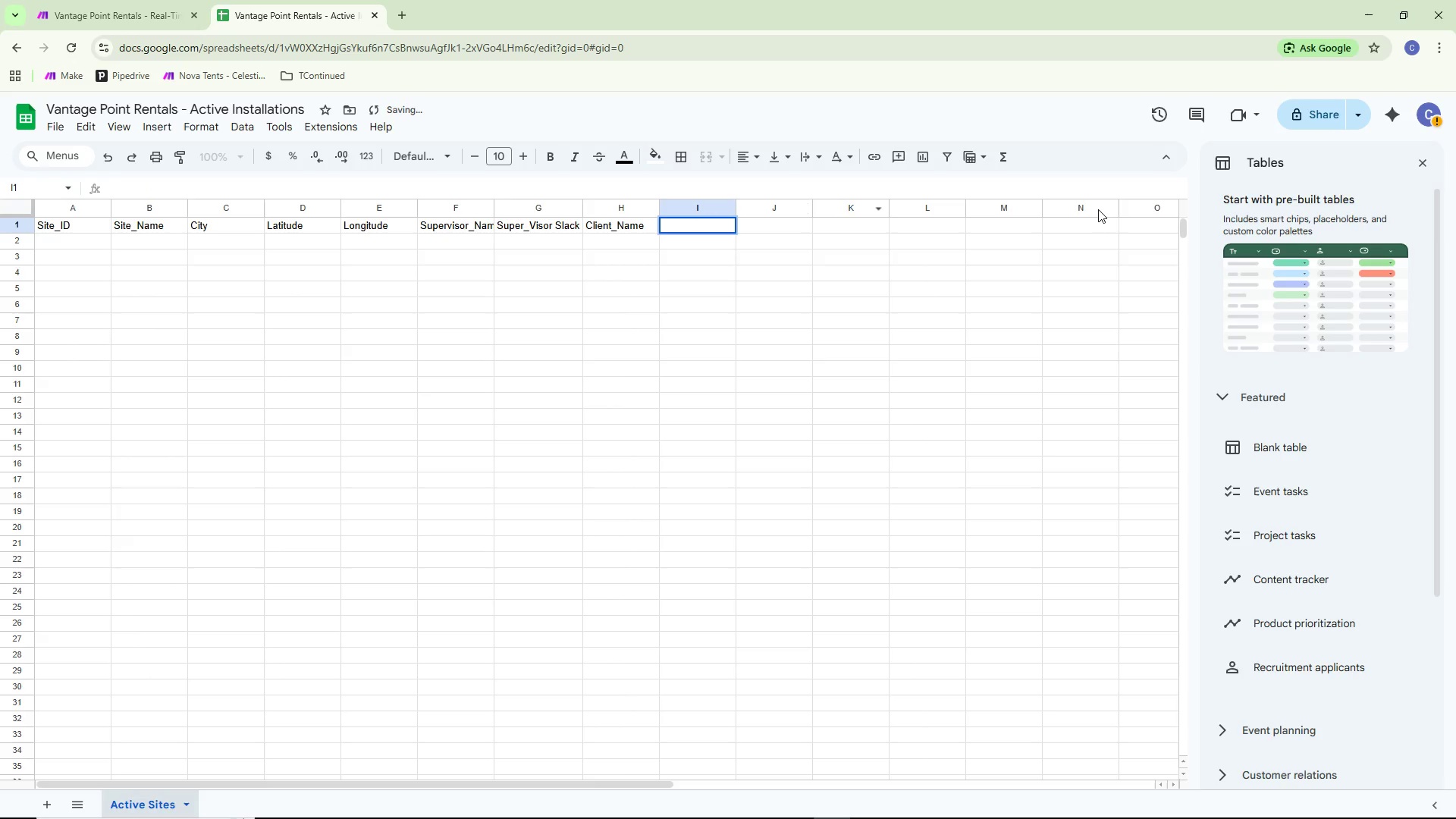 
type(client Email)
 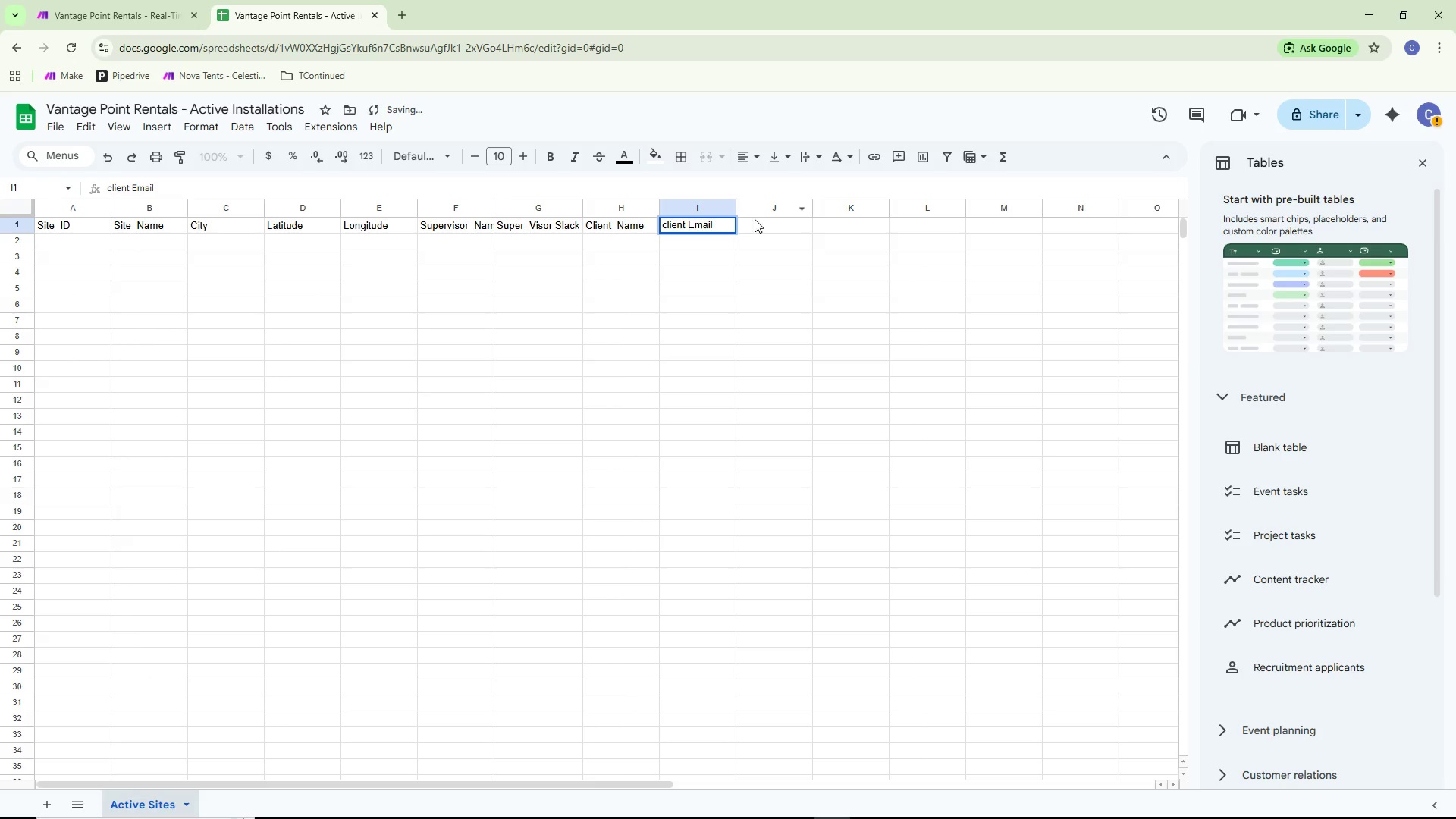 
key(Control+ControlLeft)
 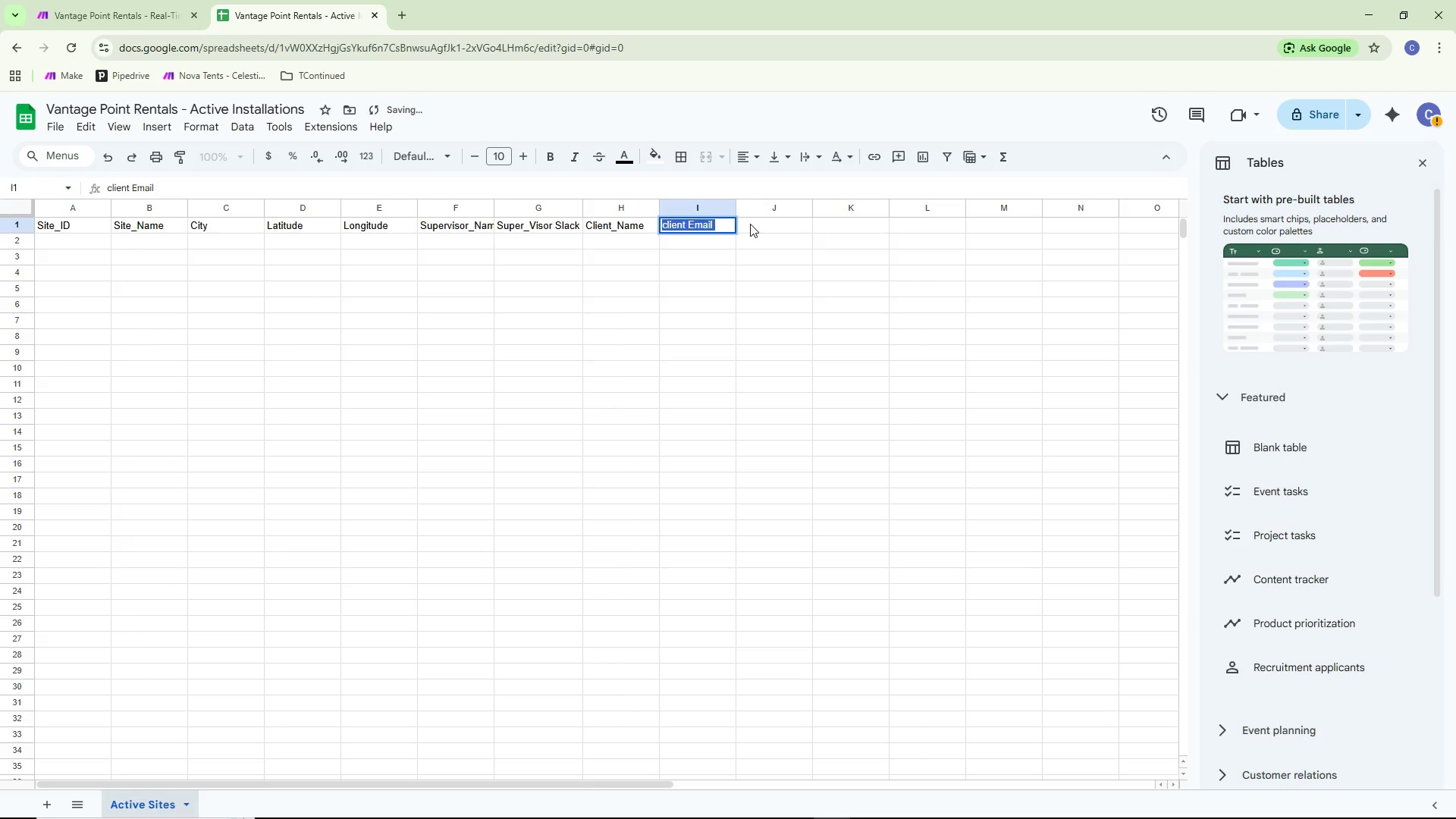 
key(Control+A)
 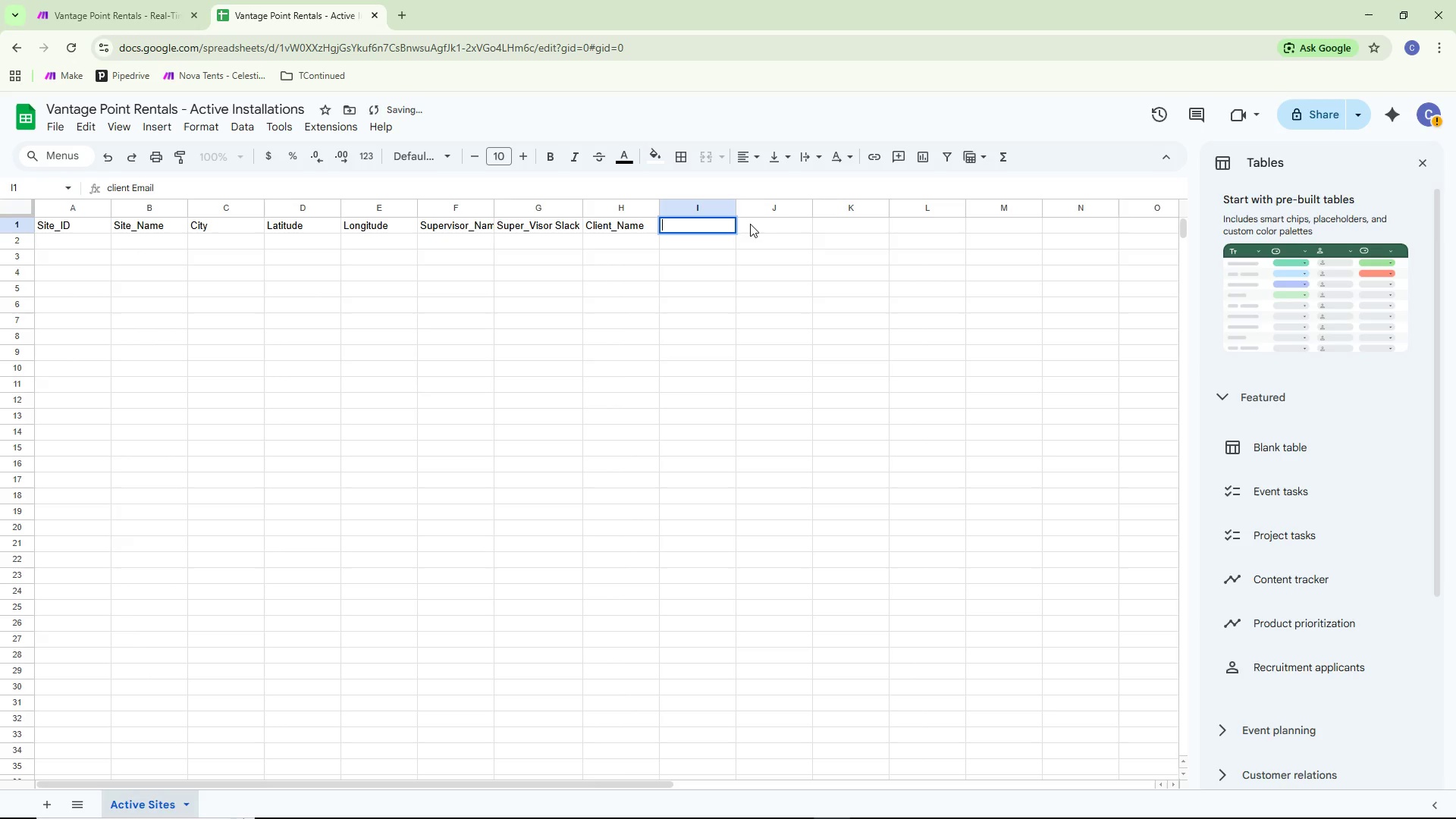 
key(Backspace)
type(Client)
 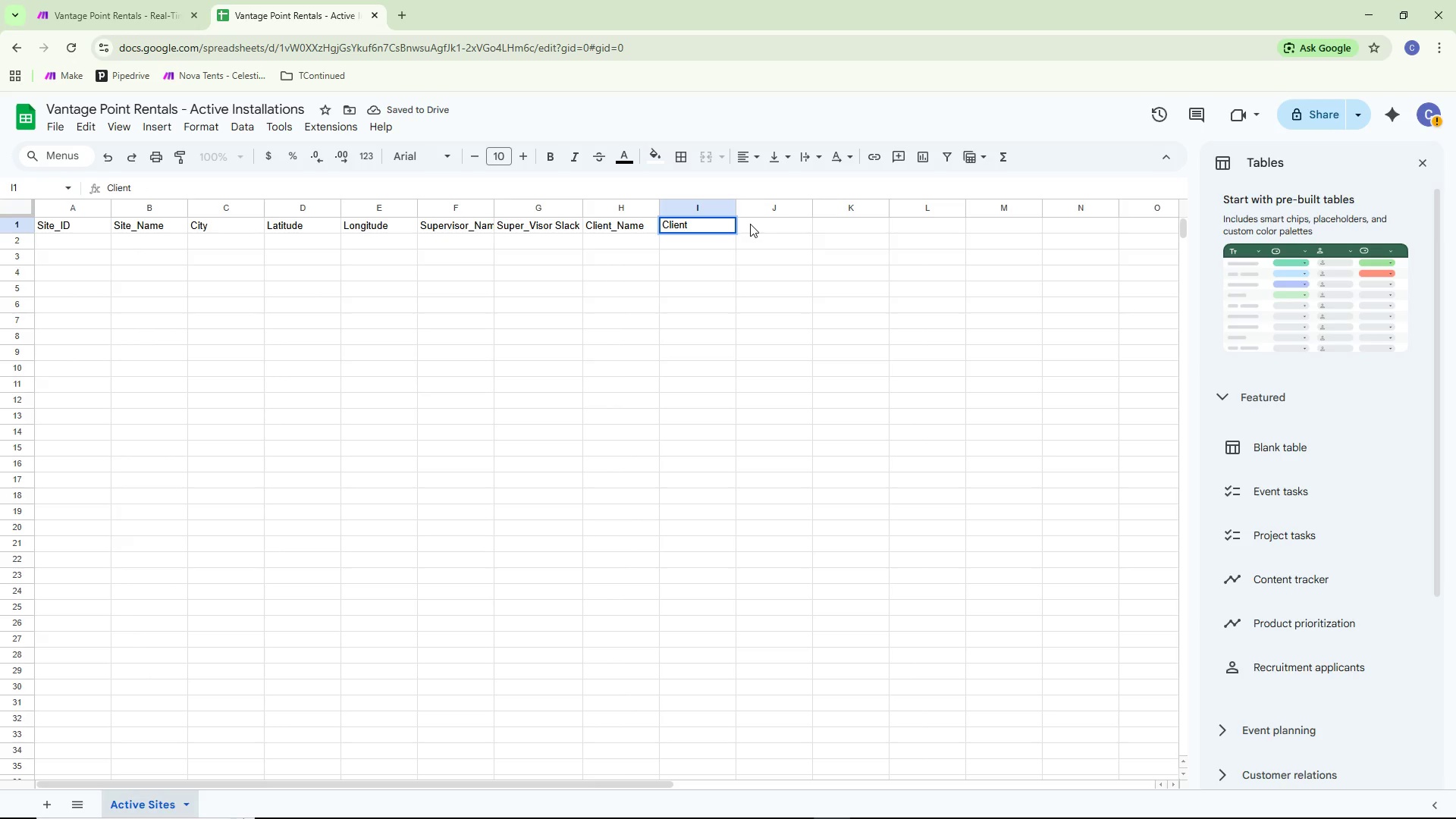 
type(_Email)
 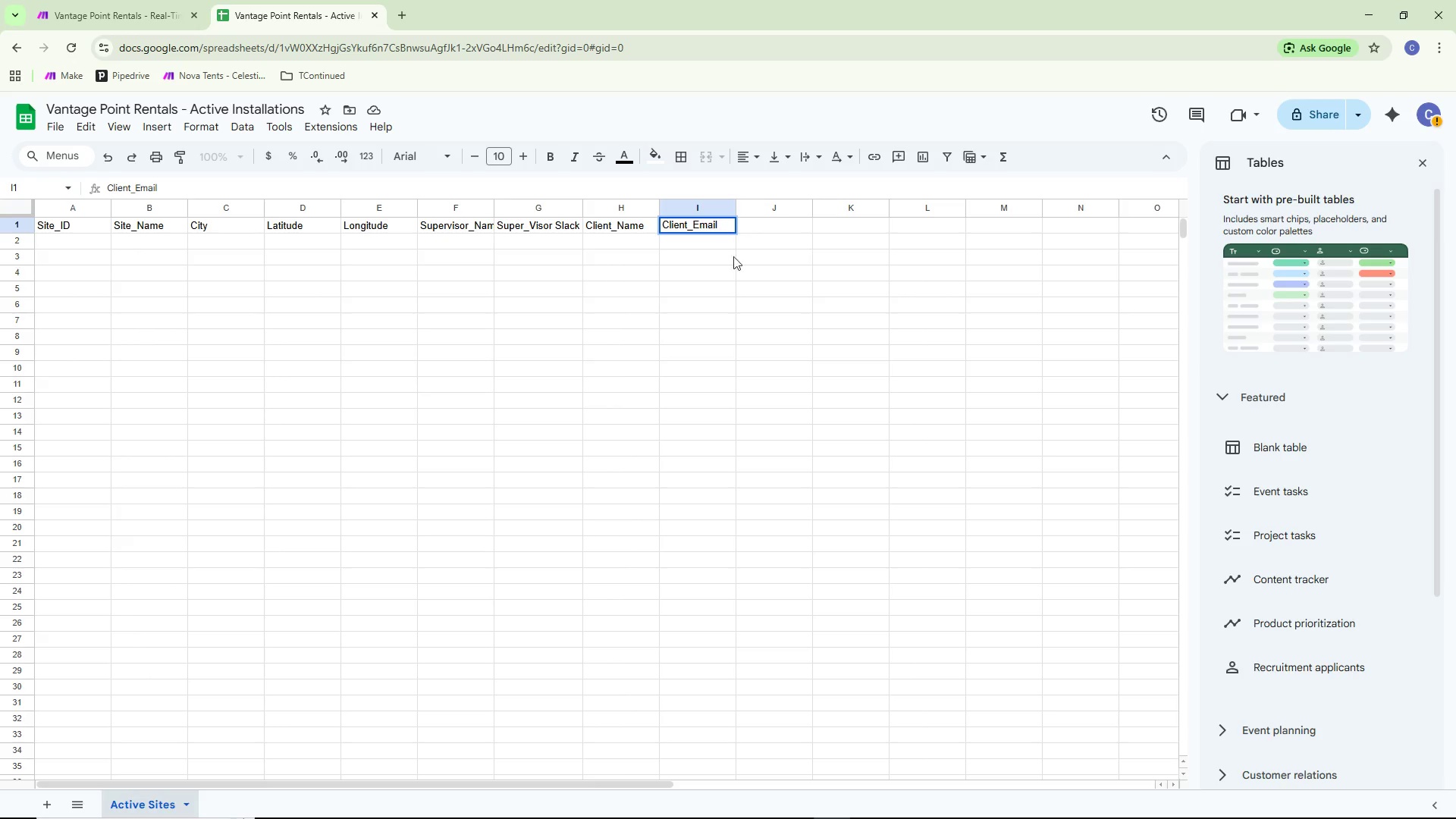 
left_click([688, 270])
 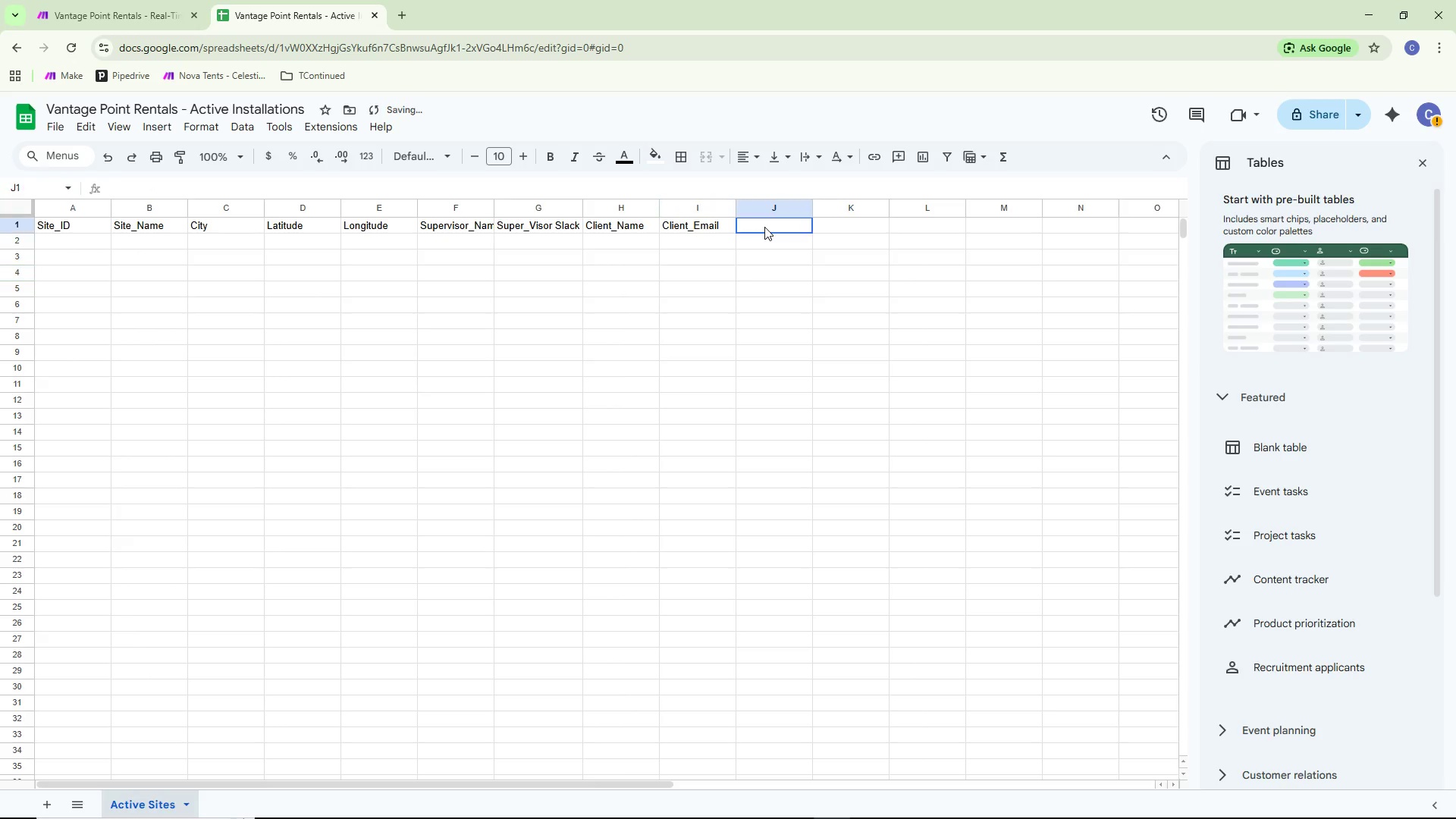 
double_click([764, 227])
 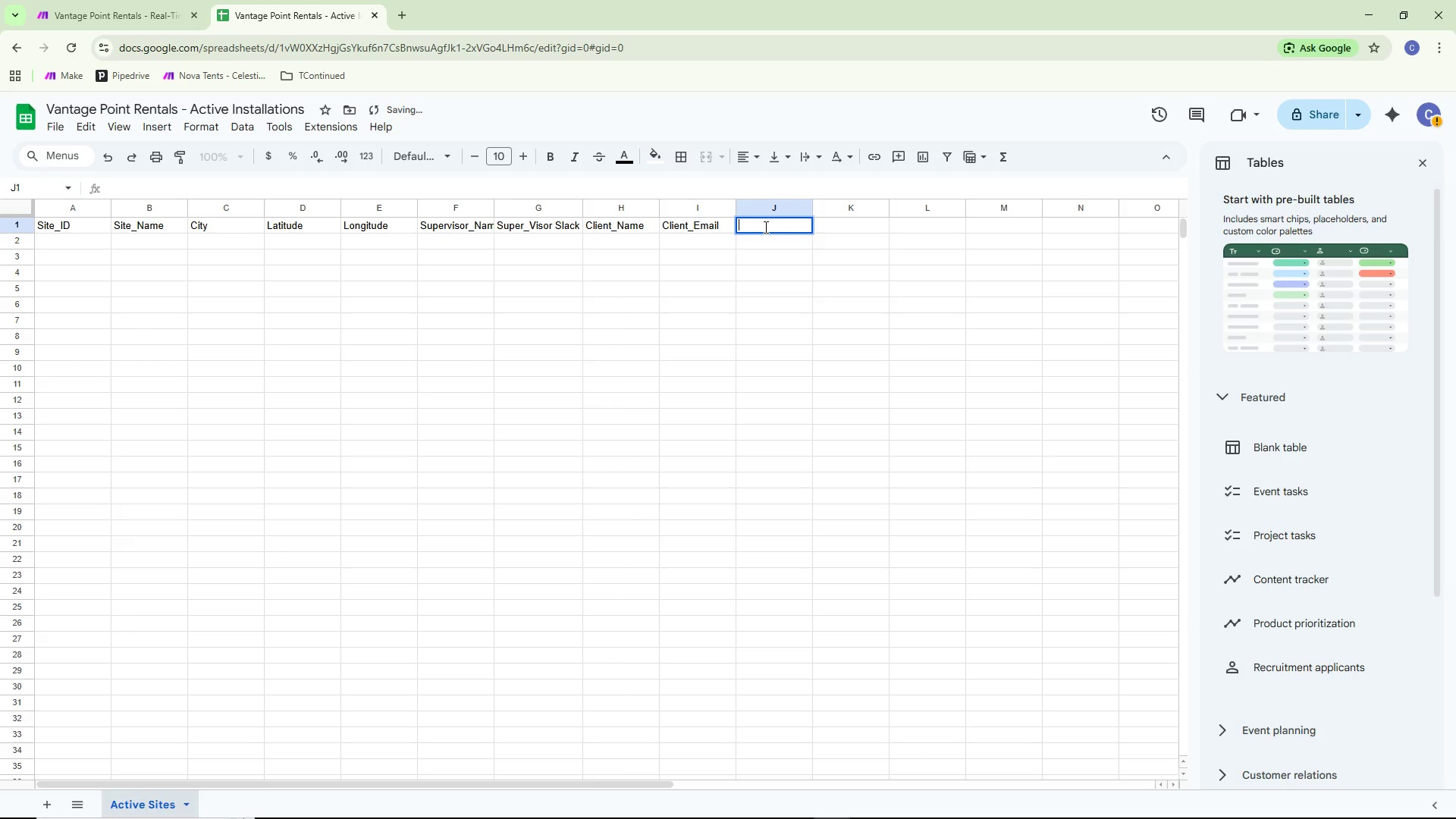 
mouse_move([1015, 206])
 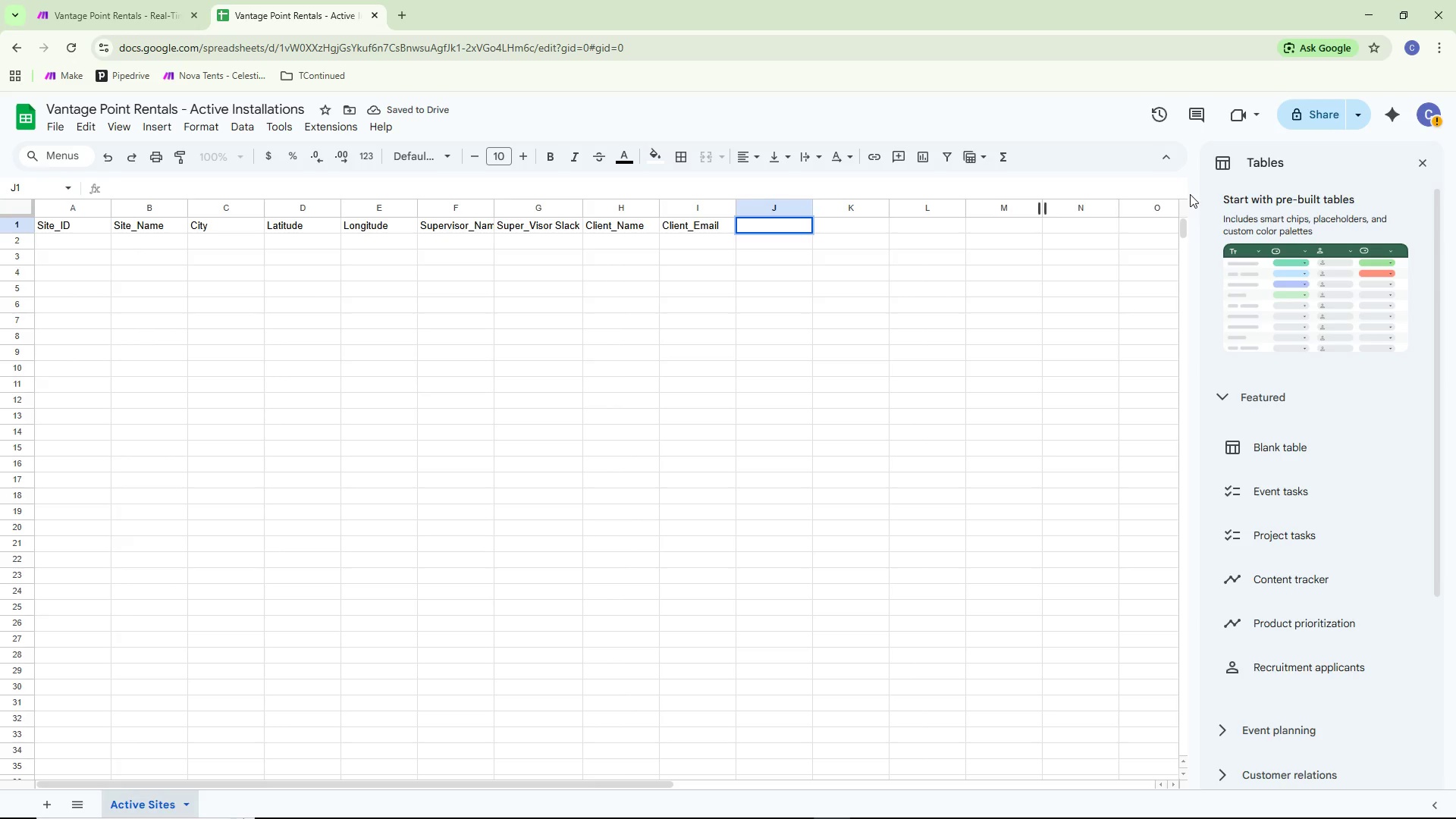 
type(Event_Date)
 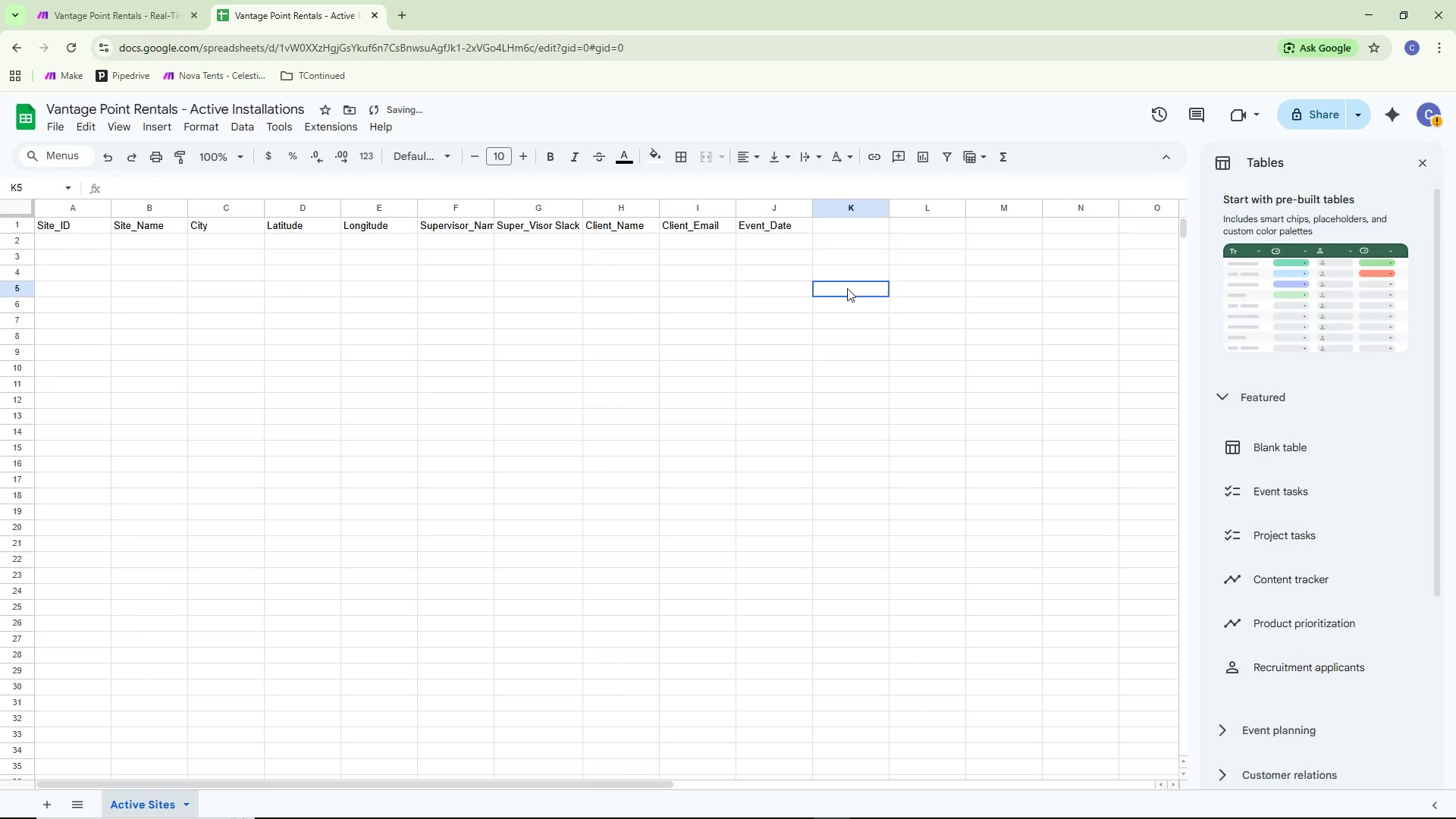 
double_click([848, 228])
 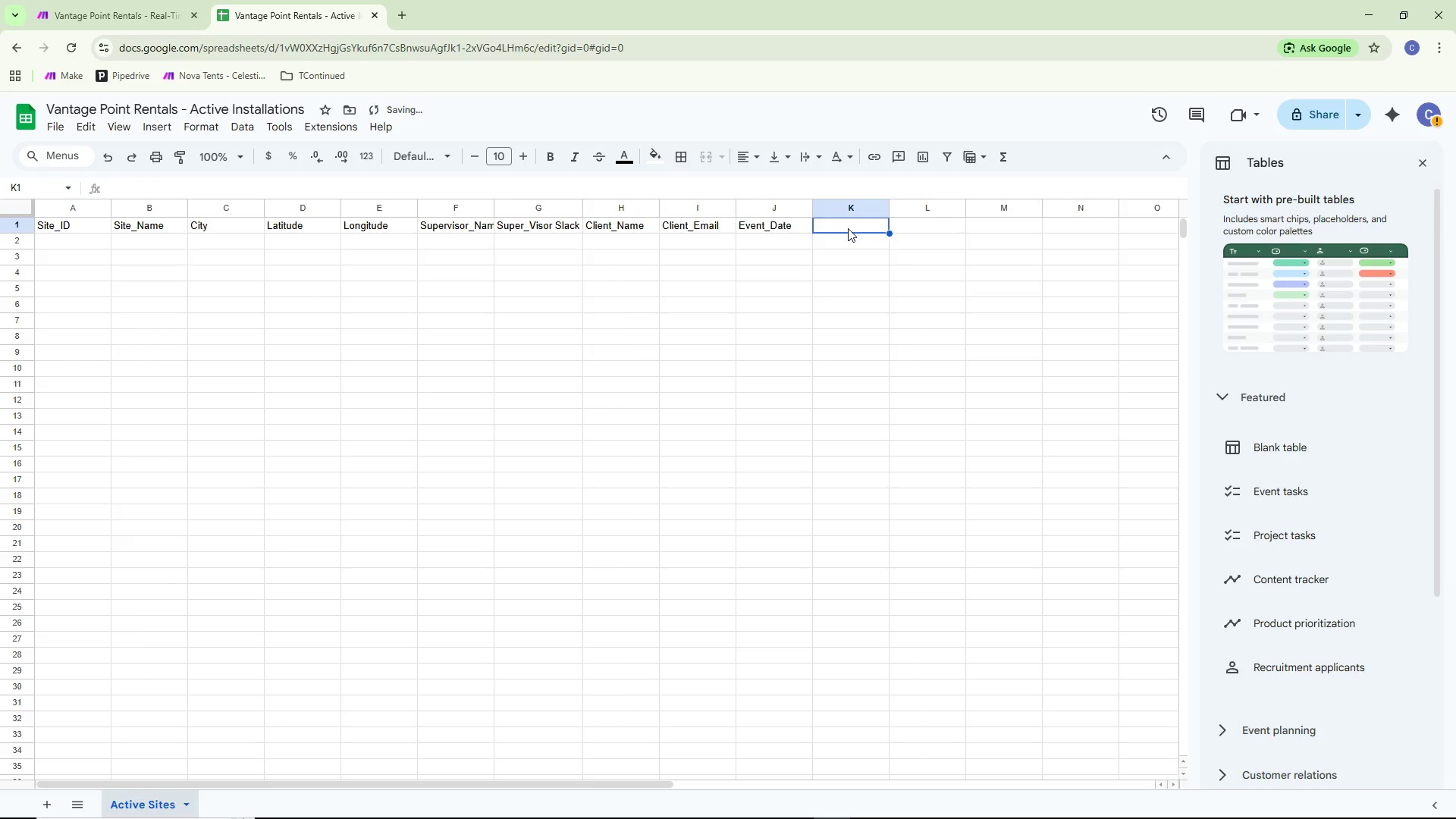 
triple_click([848, 228])
 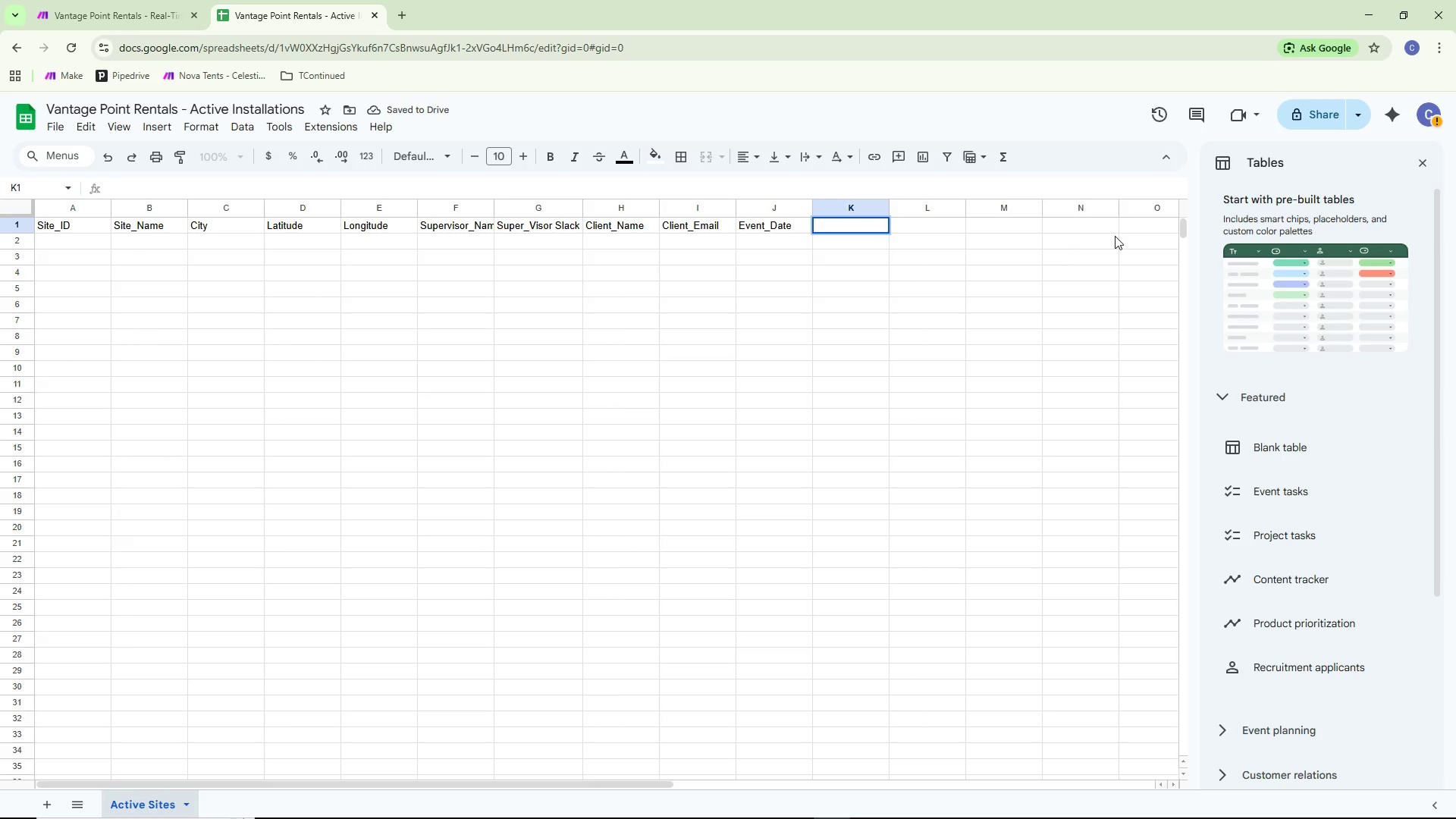 
type(Status)
 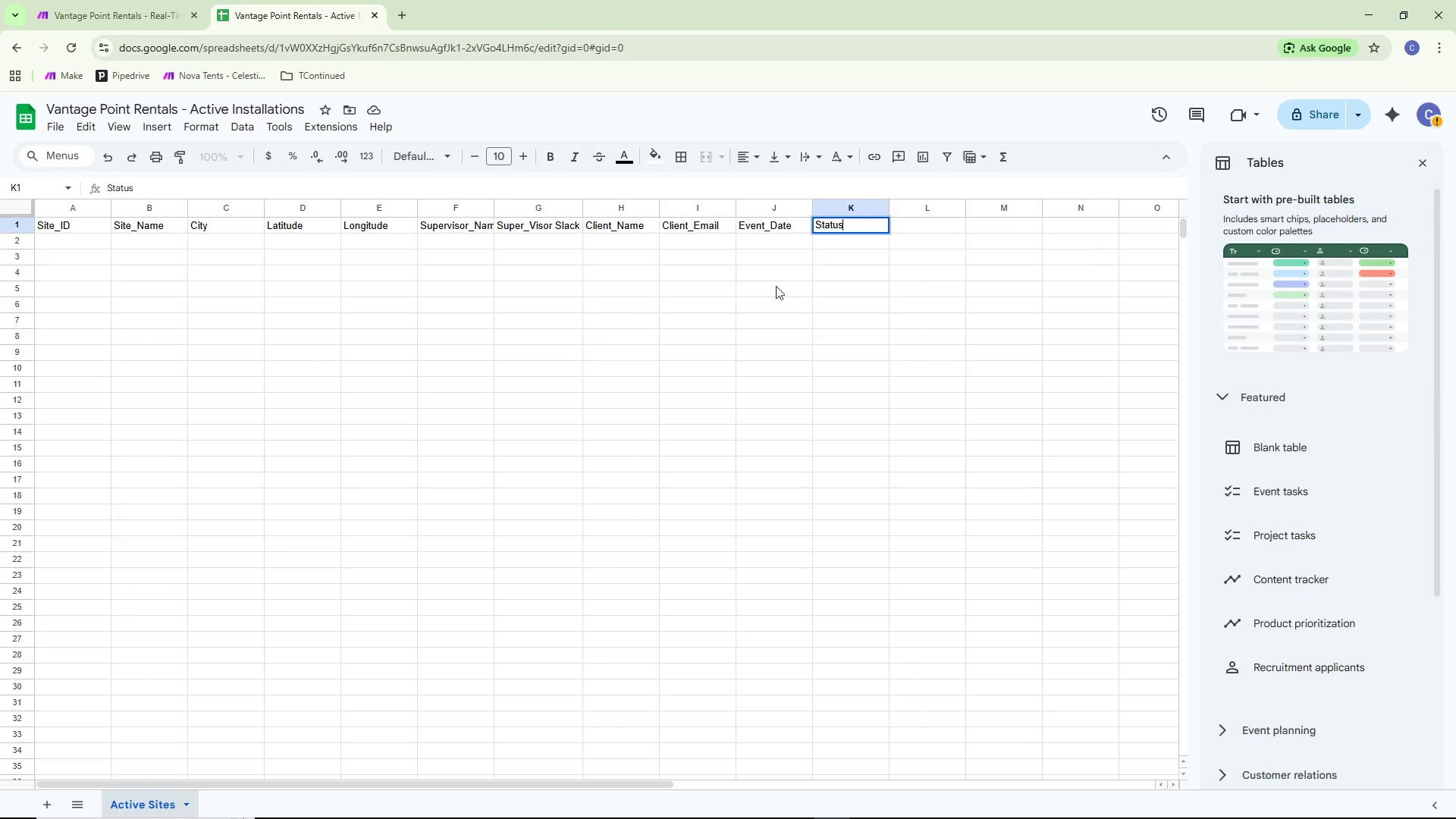 
left_click([560, 366])
 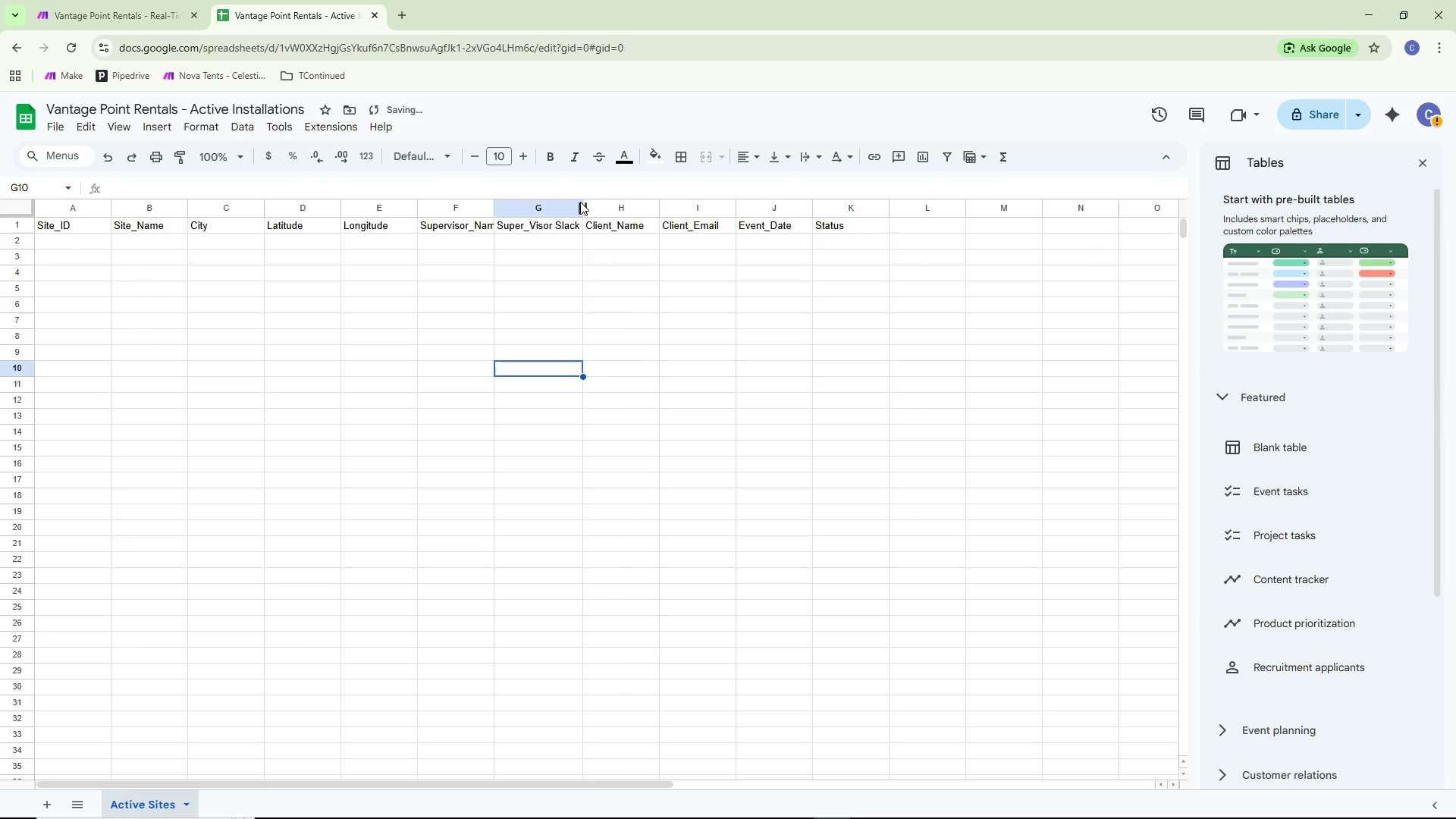 
double_click([581, 206])
 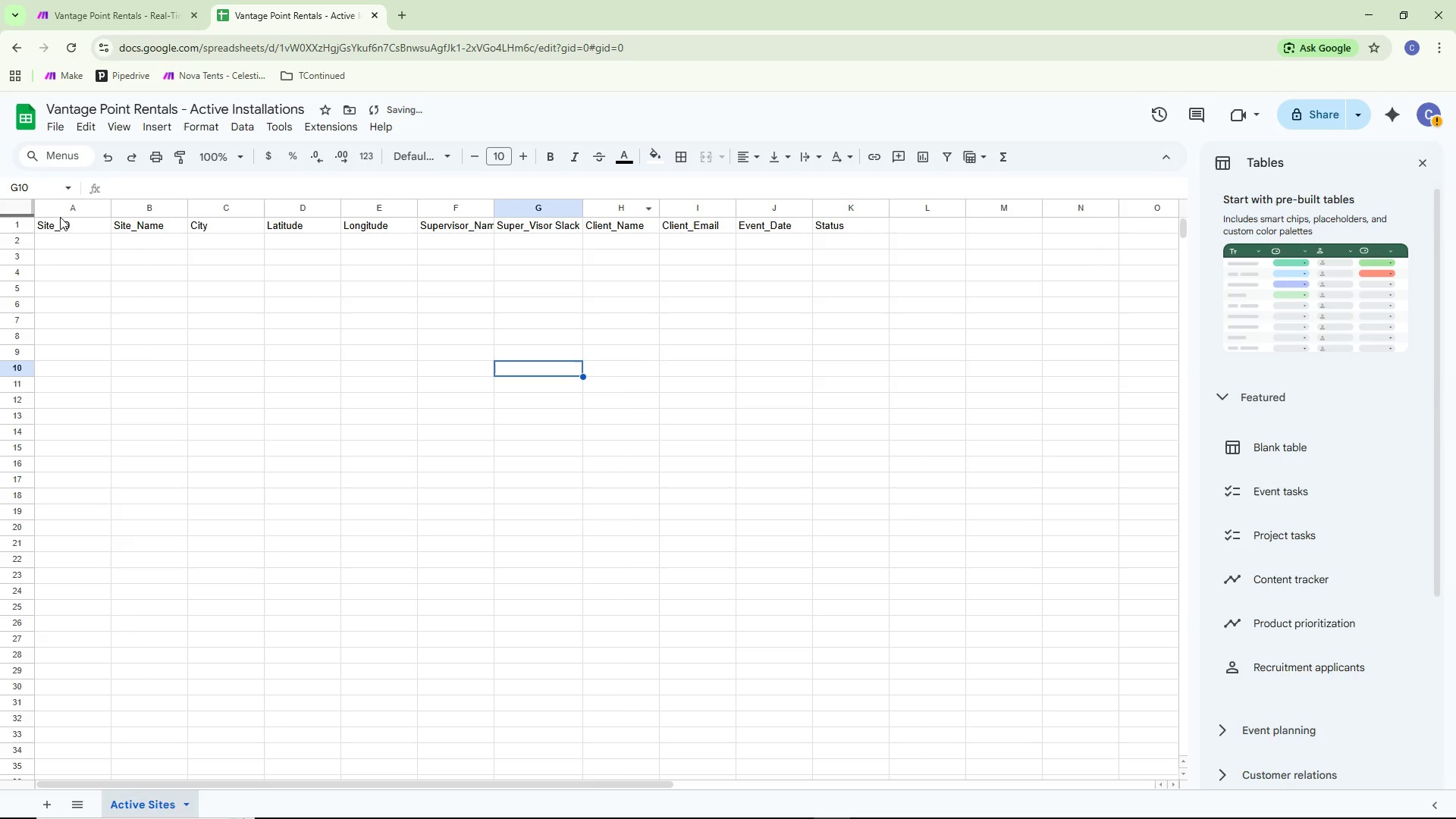 
double_click([67, 221])
 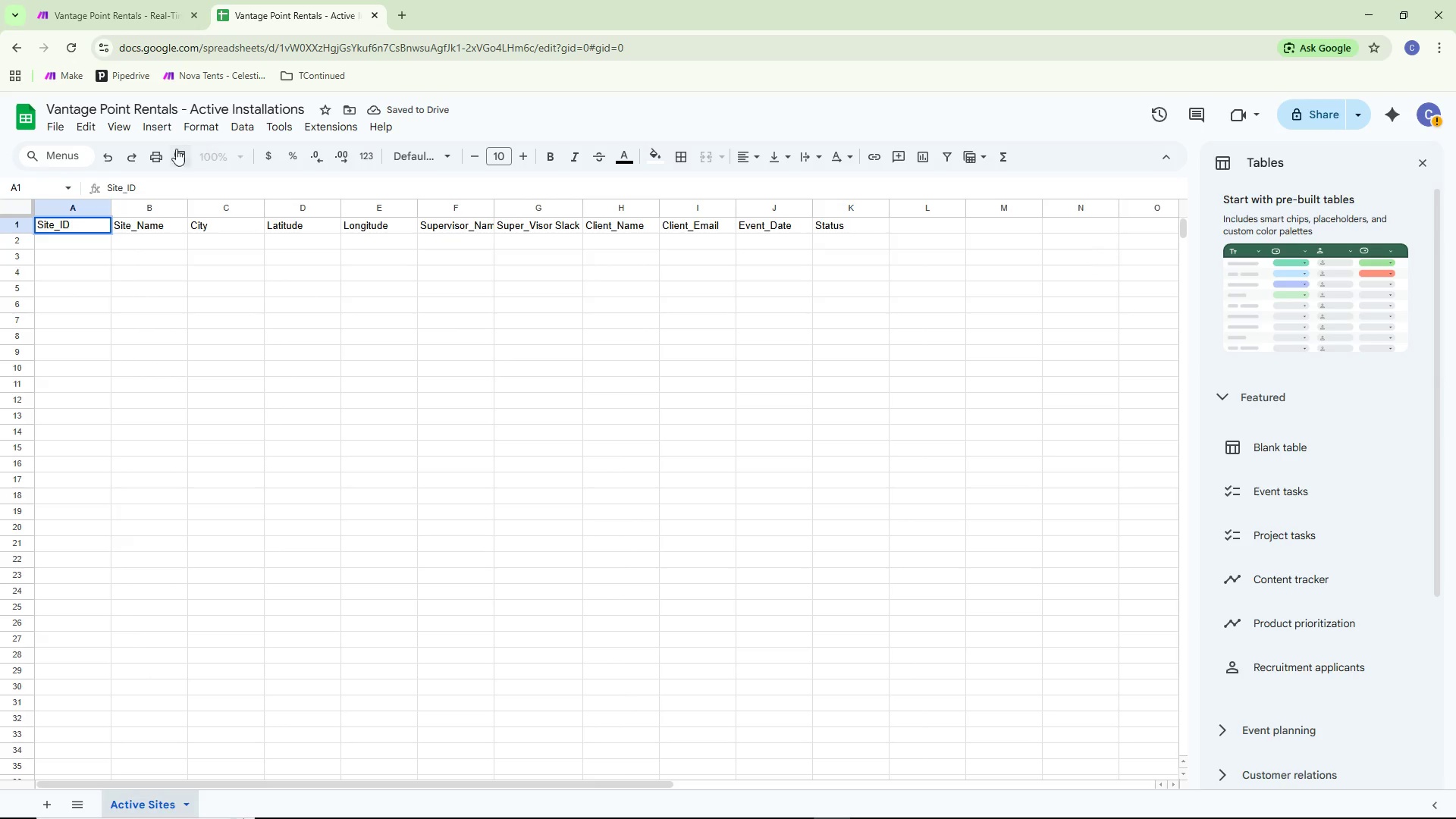 
left_click([127, 131])
 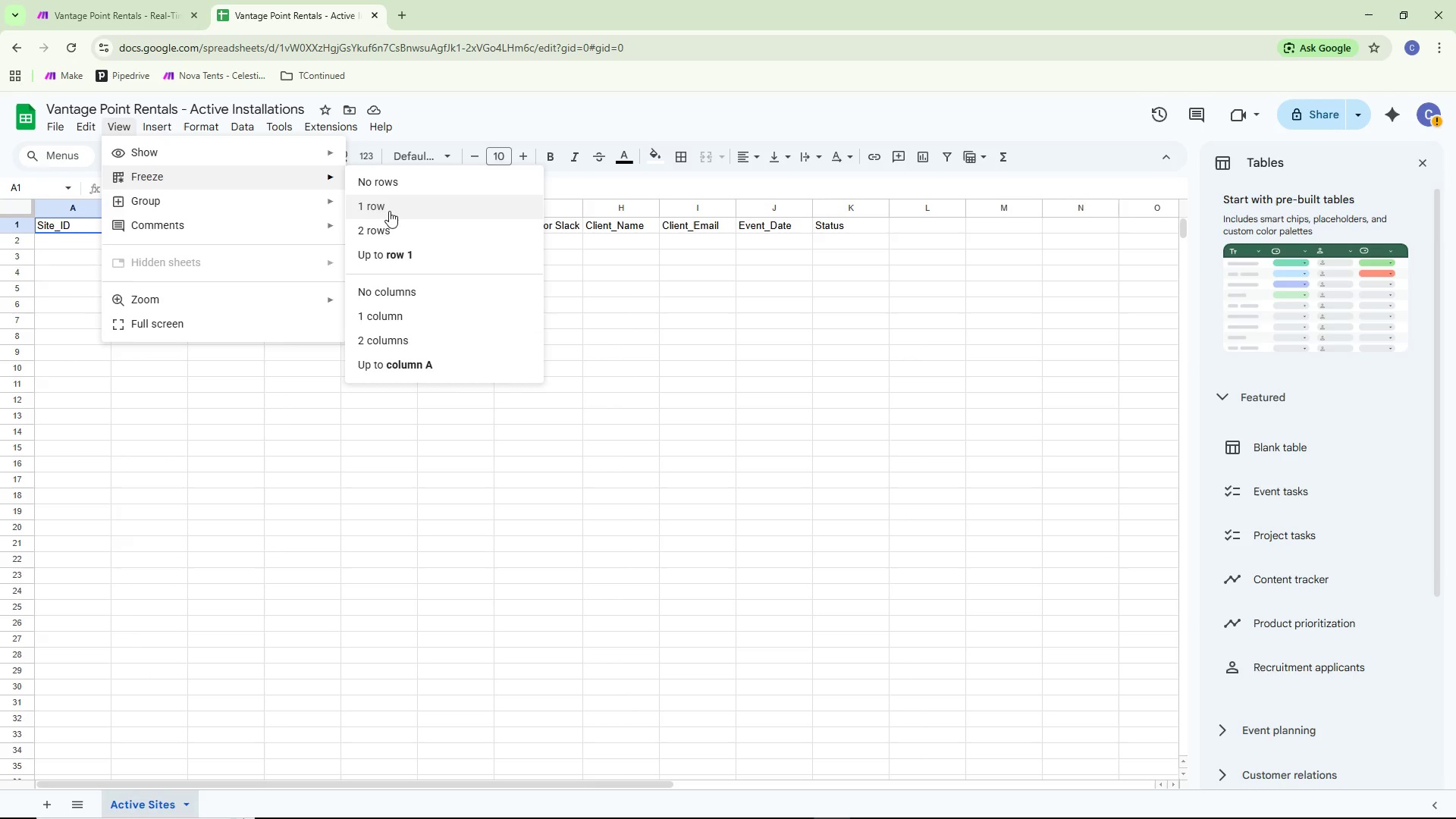 
double_click([214, 410])
 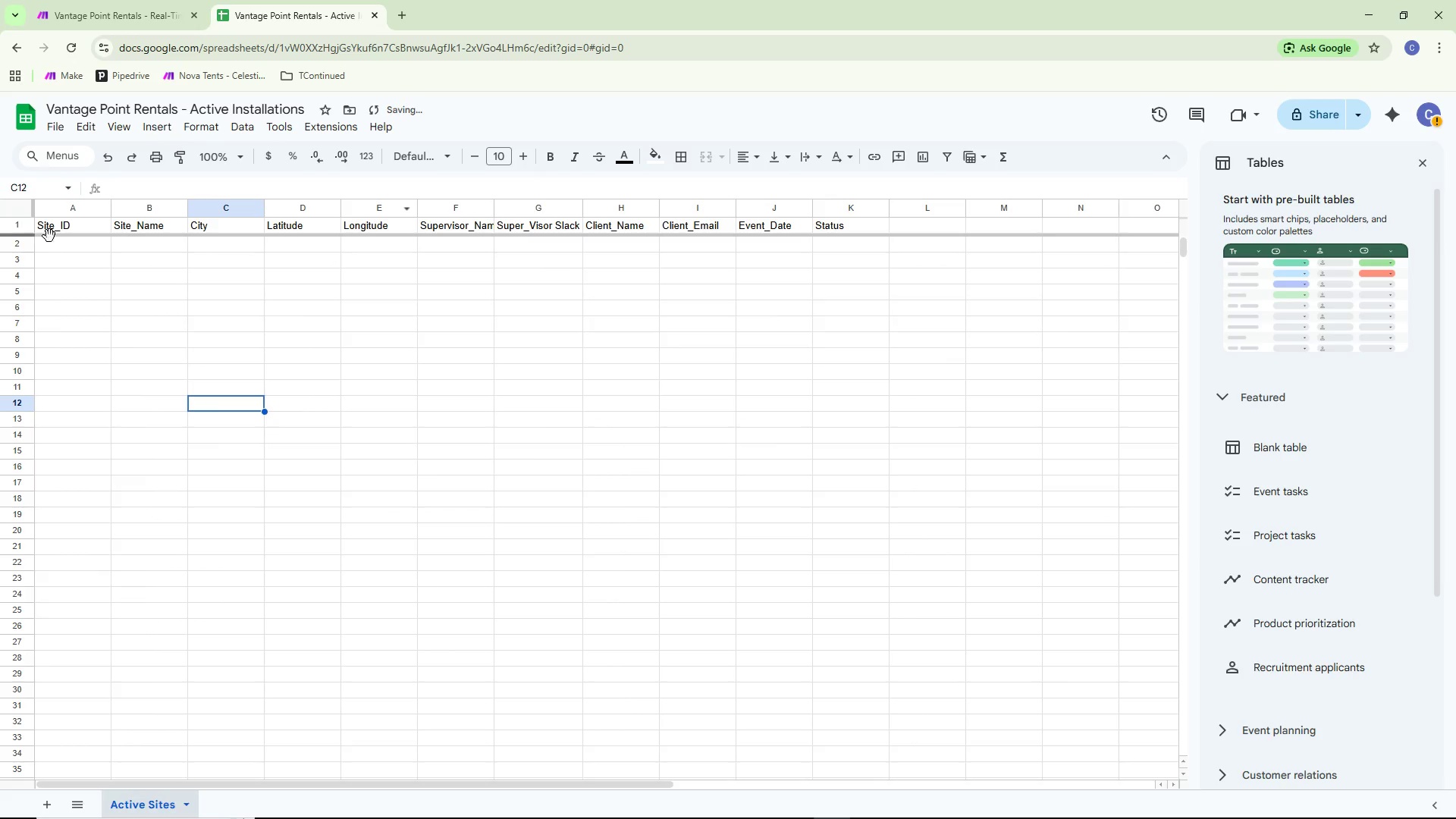 
double_click([78, 225])
 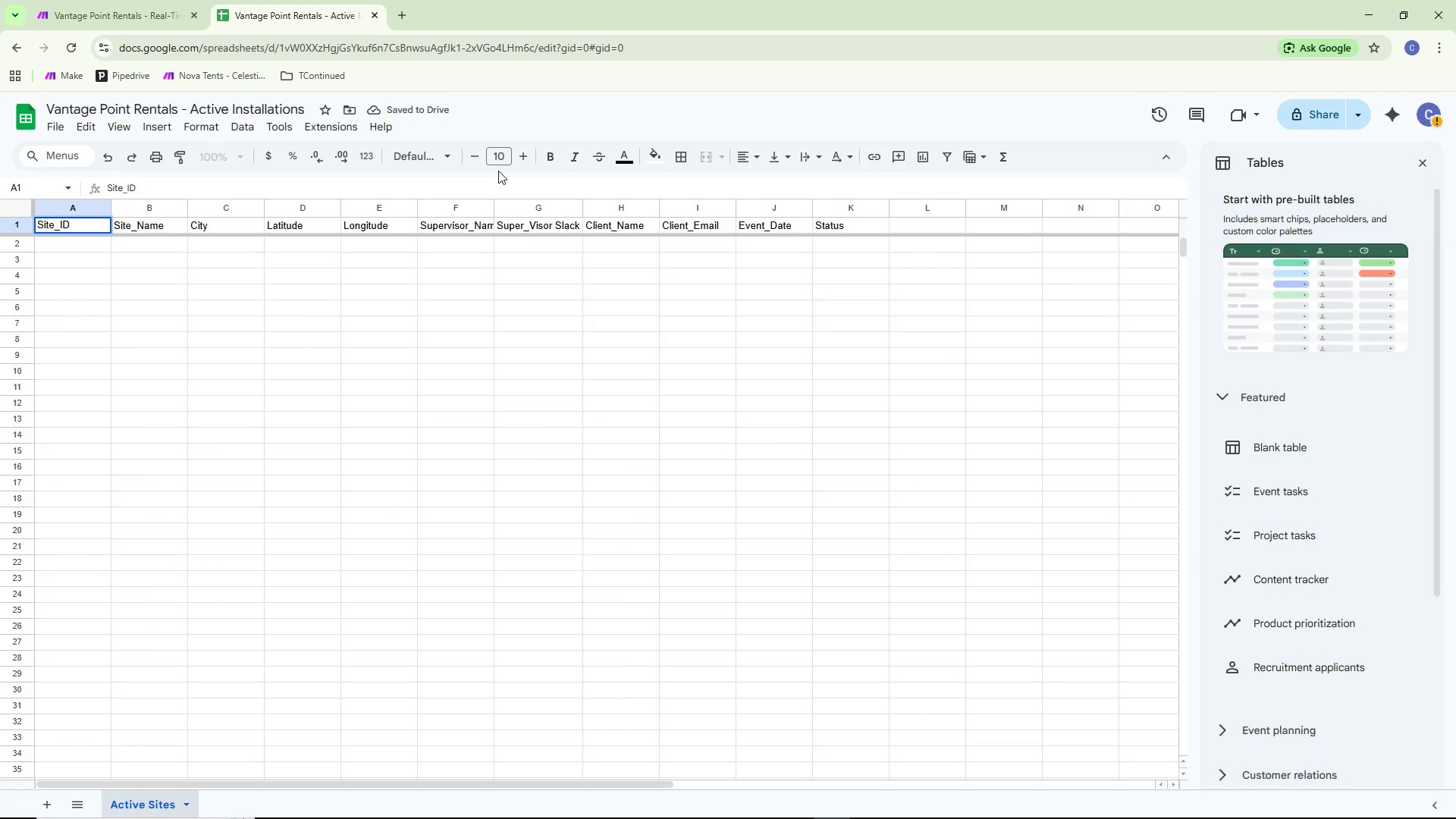 
left_click([499, 158])
 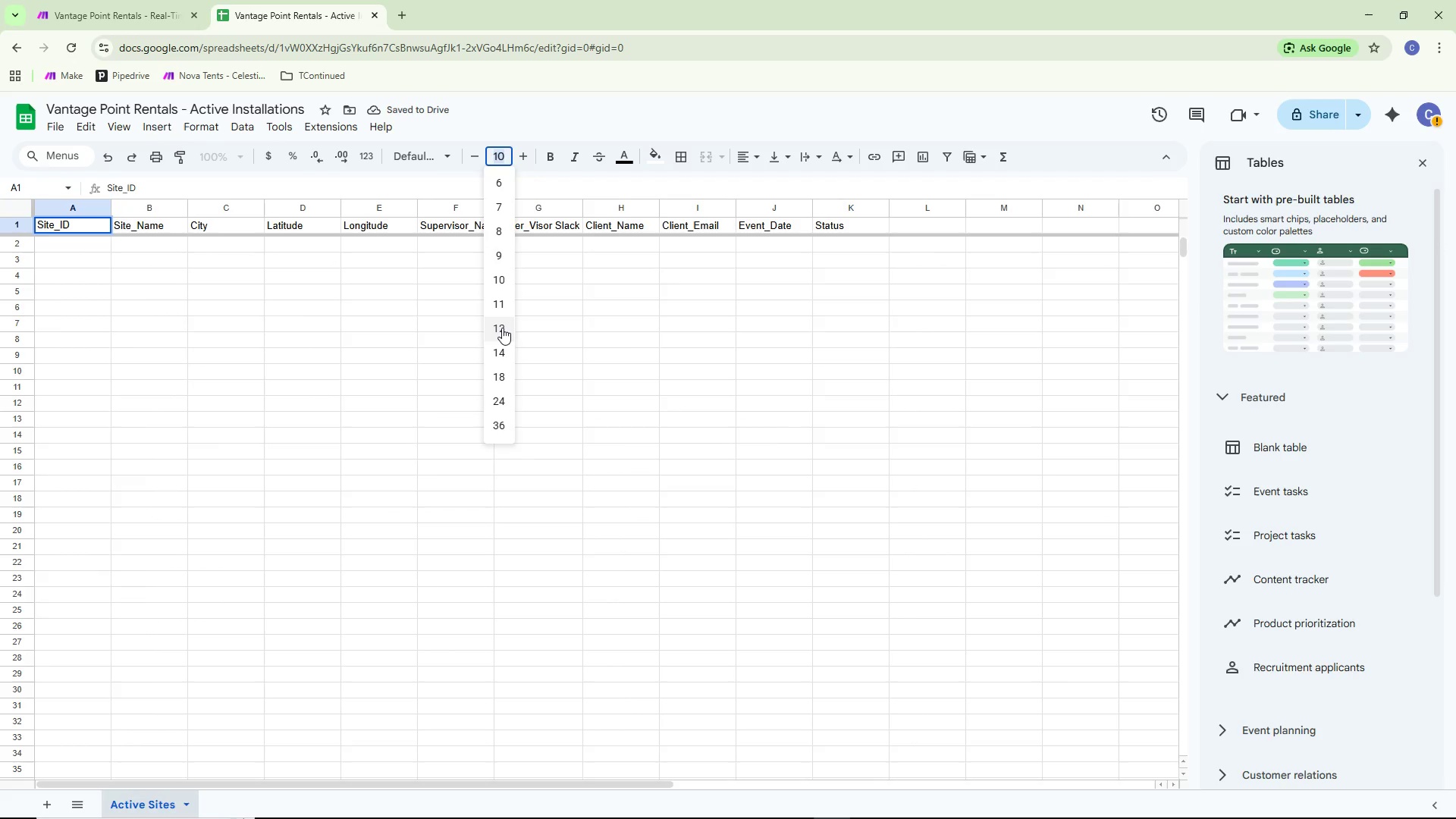 
double_click([218, 315])
 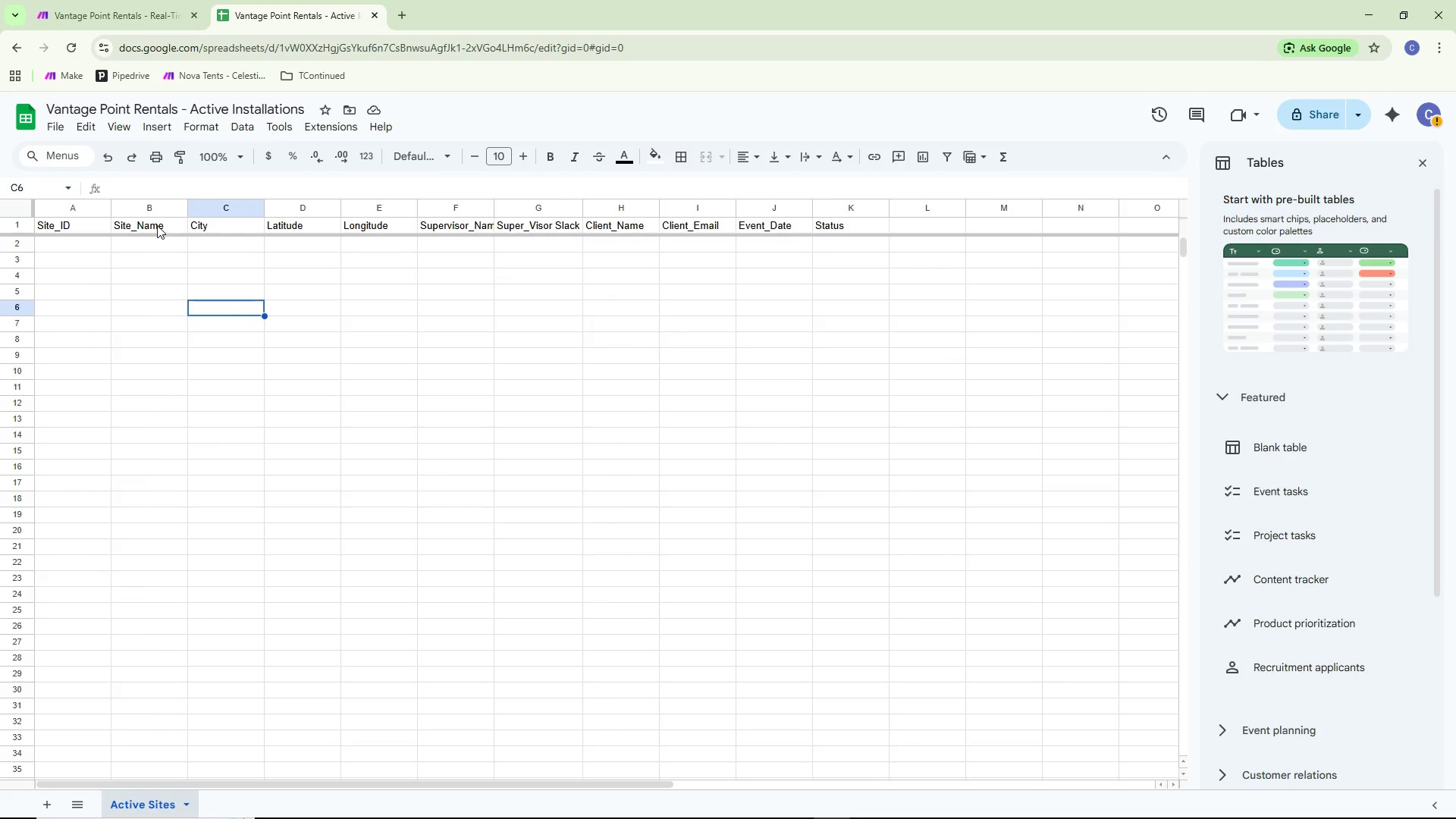 
double_click([158, 224])
 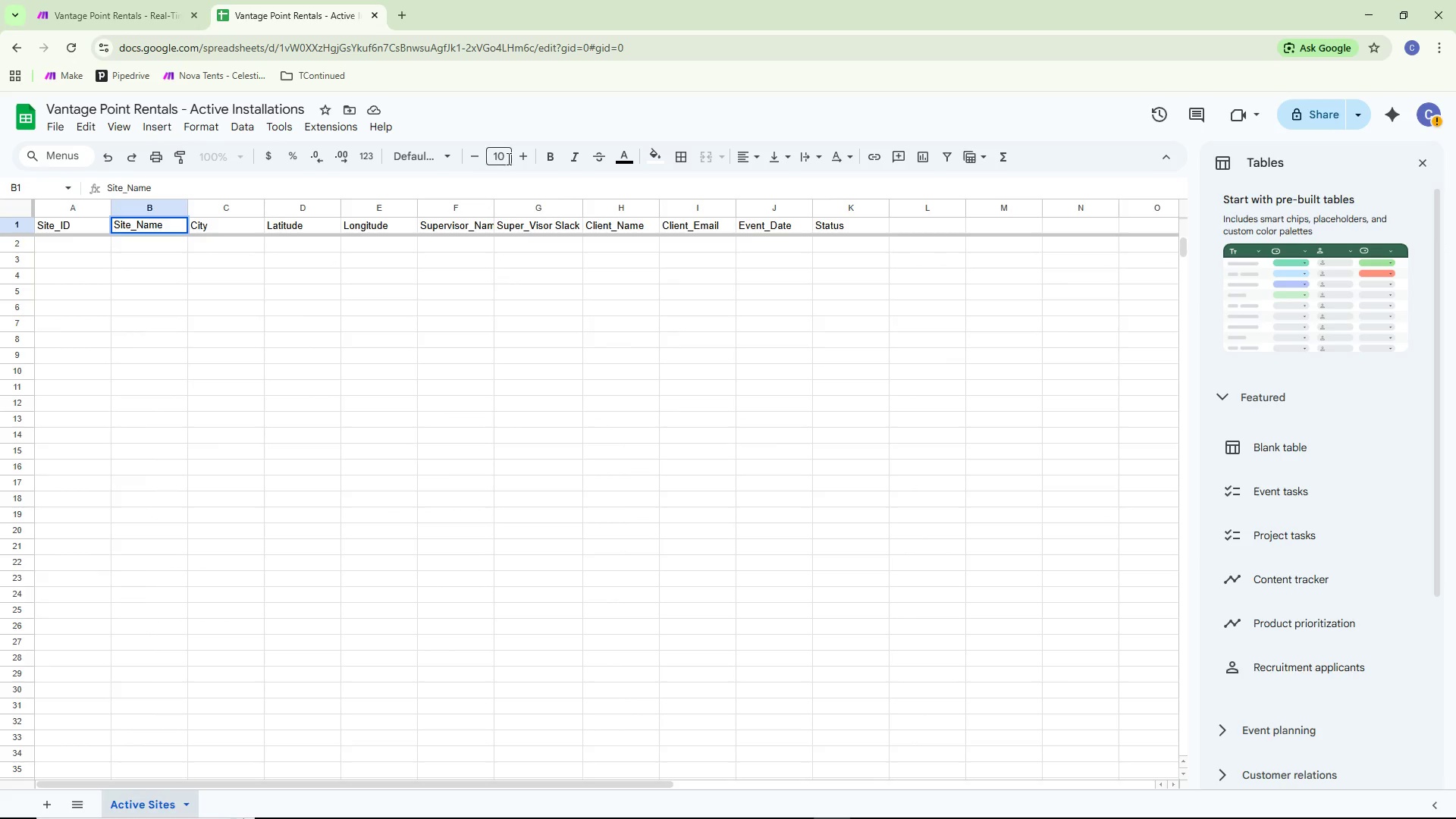 
left_click([507, 158])
 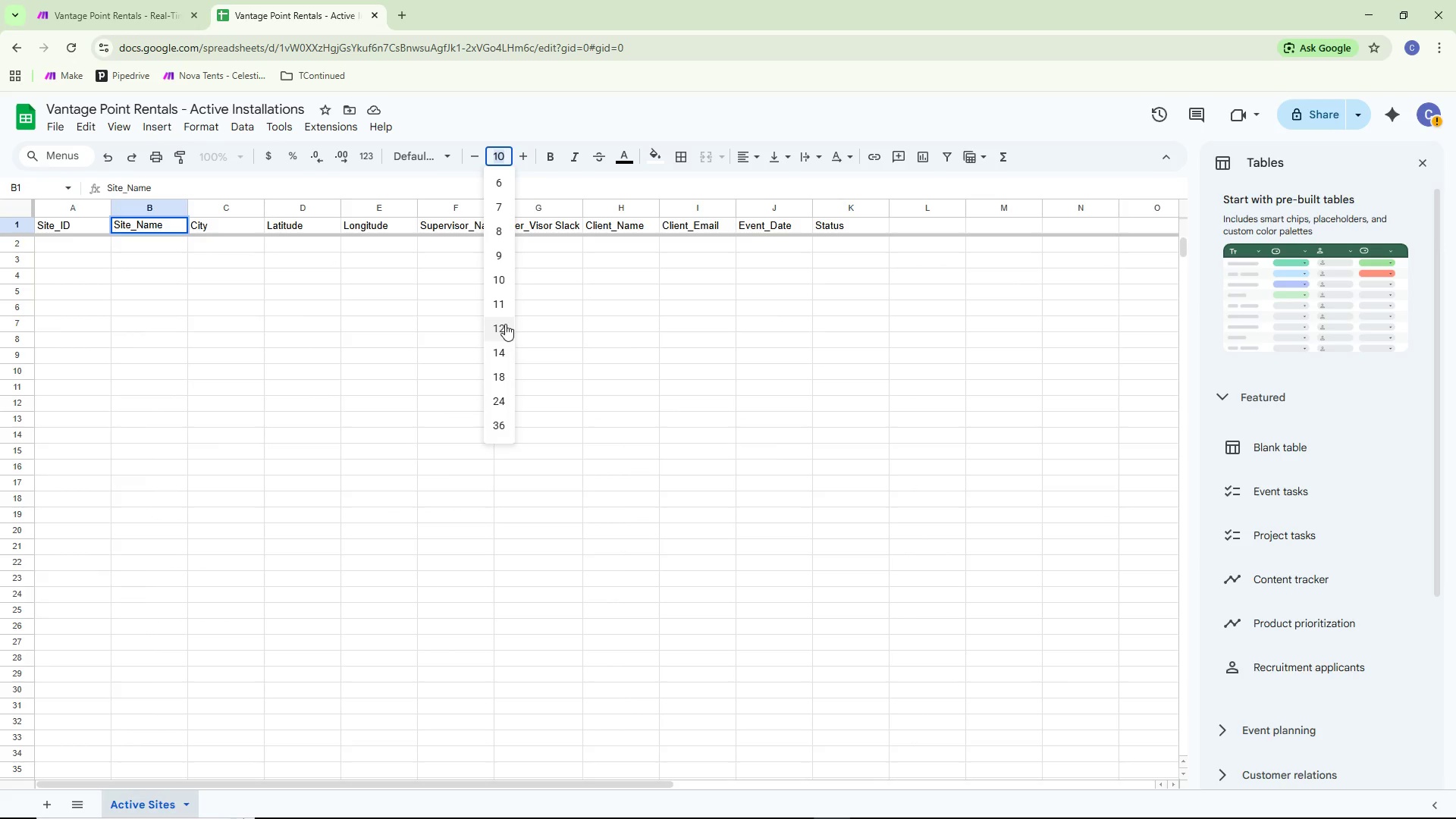 
left_click([503, 324])
 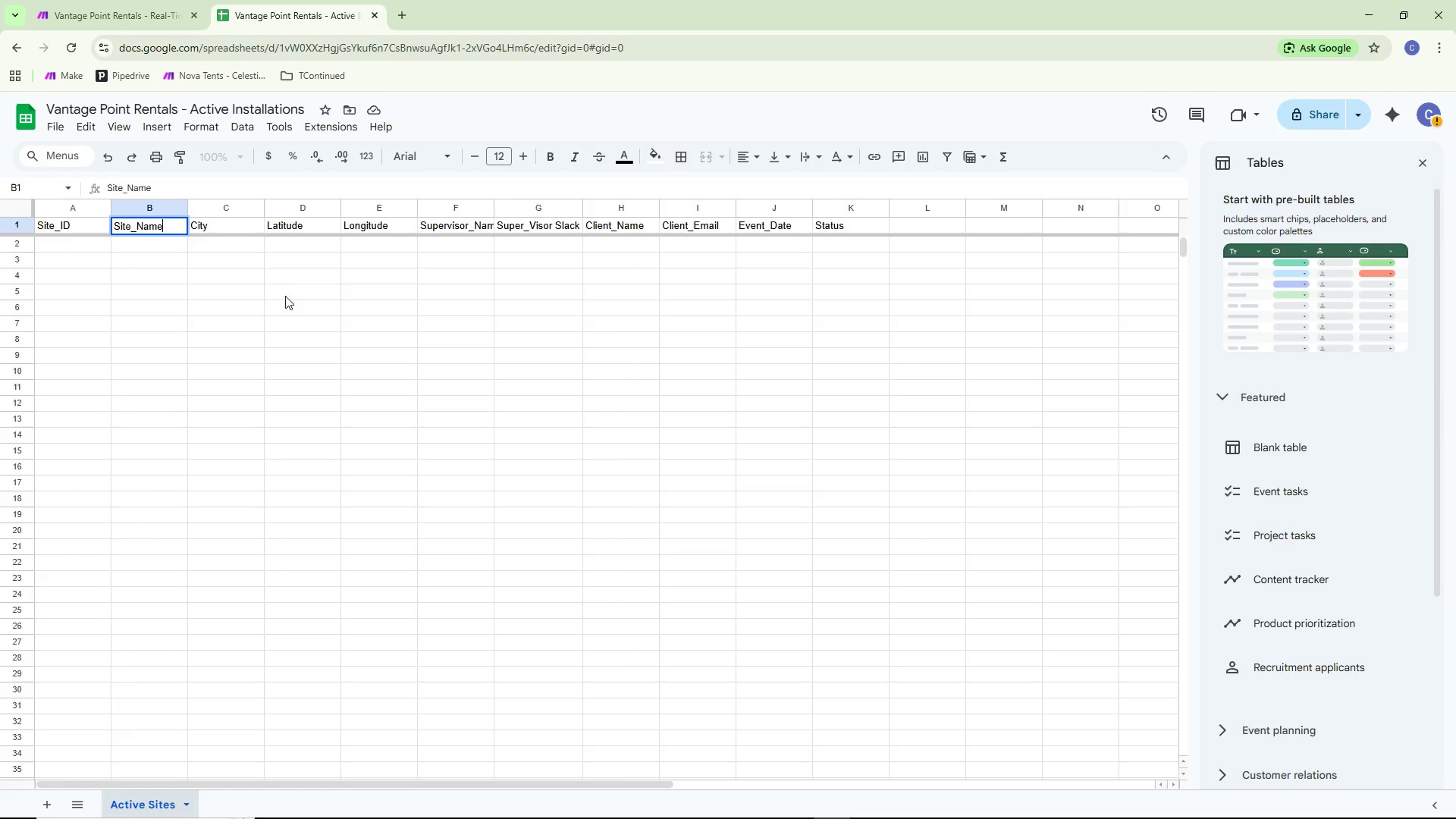 
double_click([228, 228])
 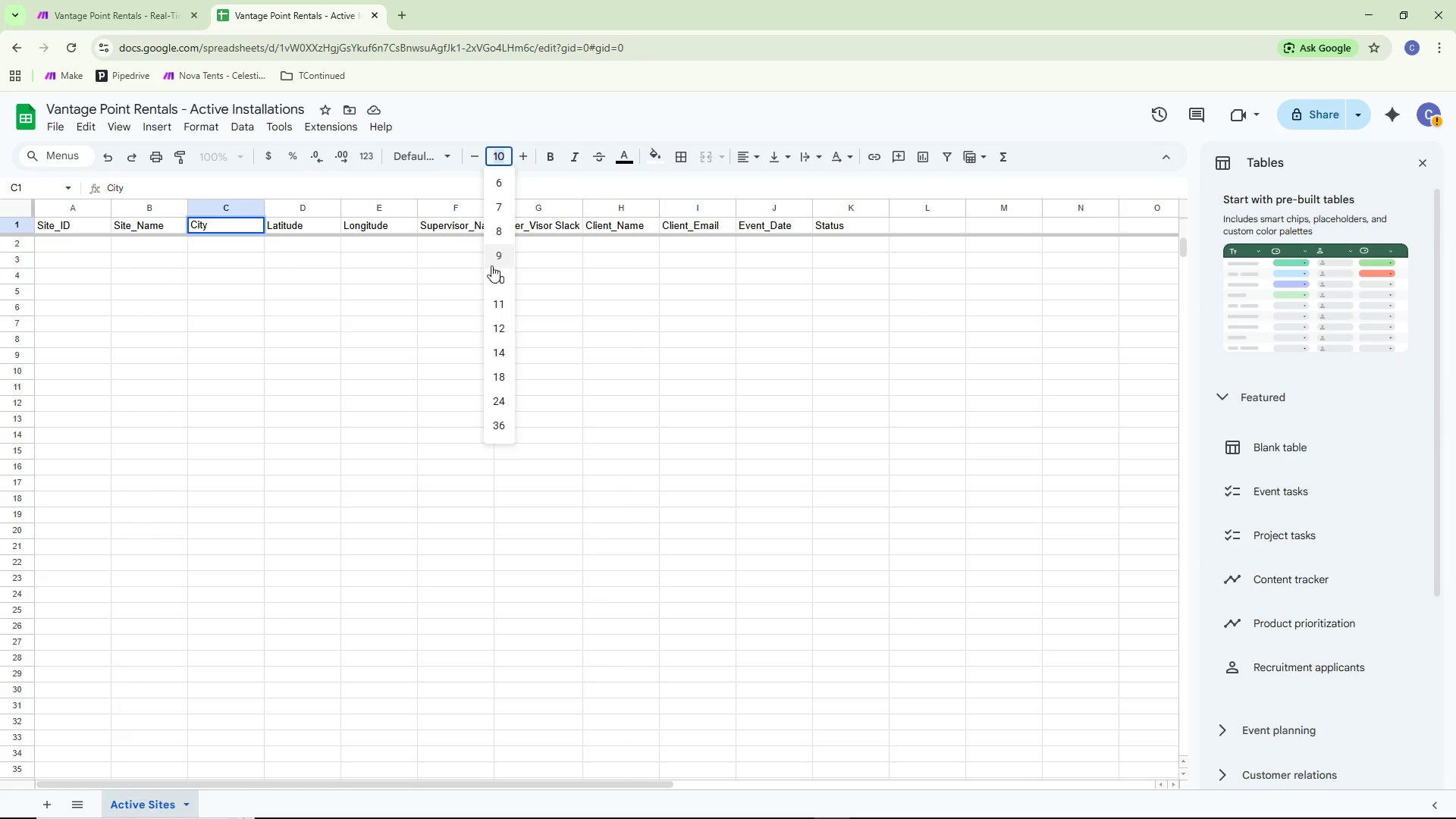 
double_click([348, 287])
 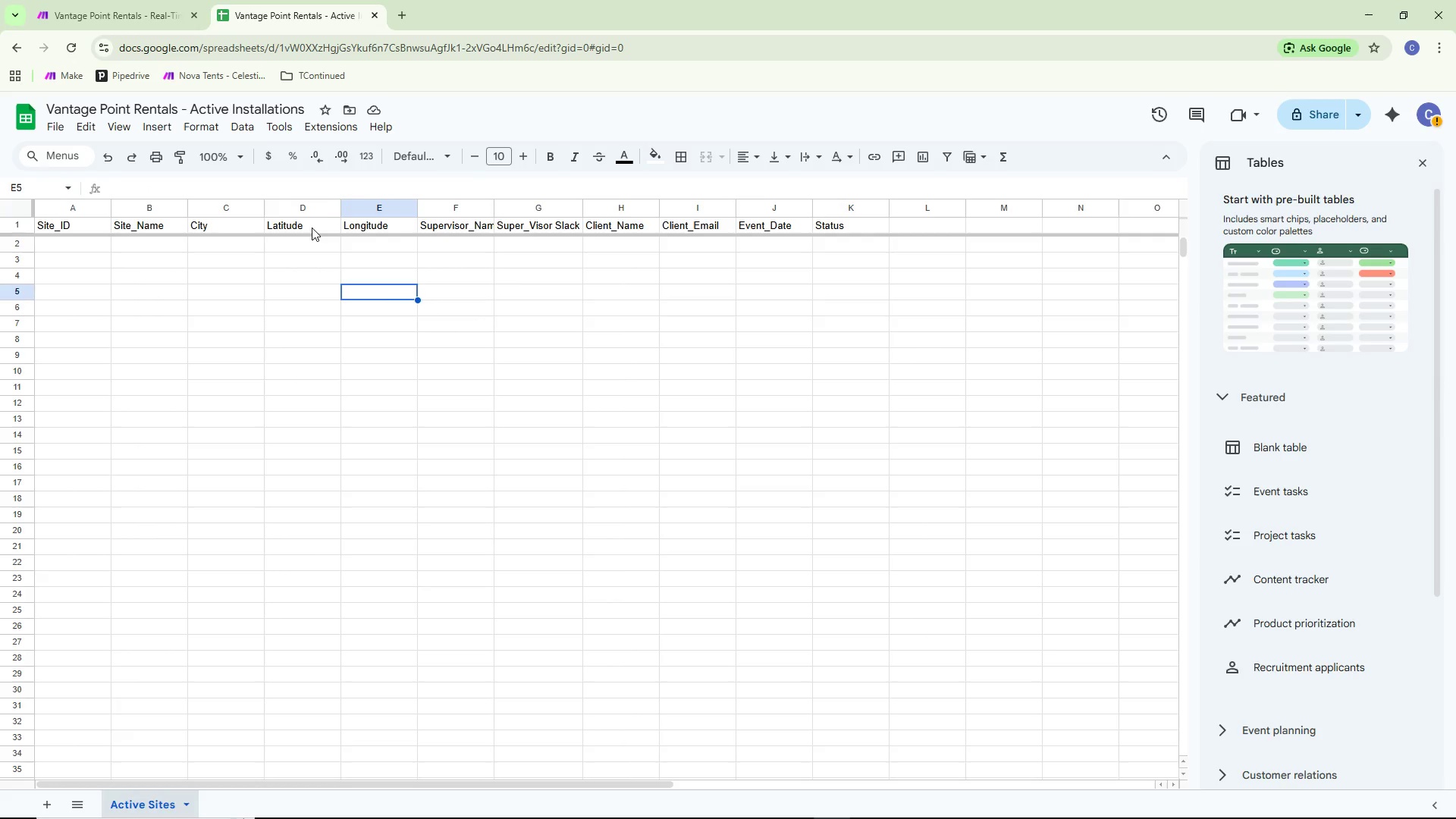 
double_click([312, 228])
 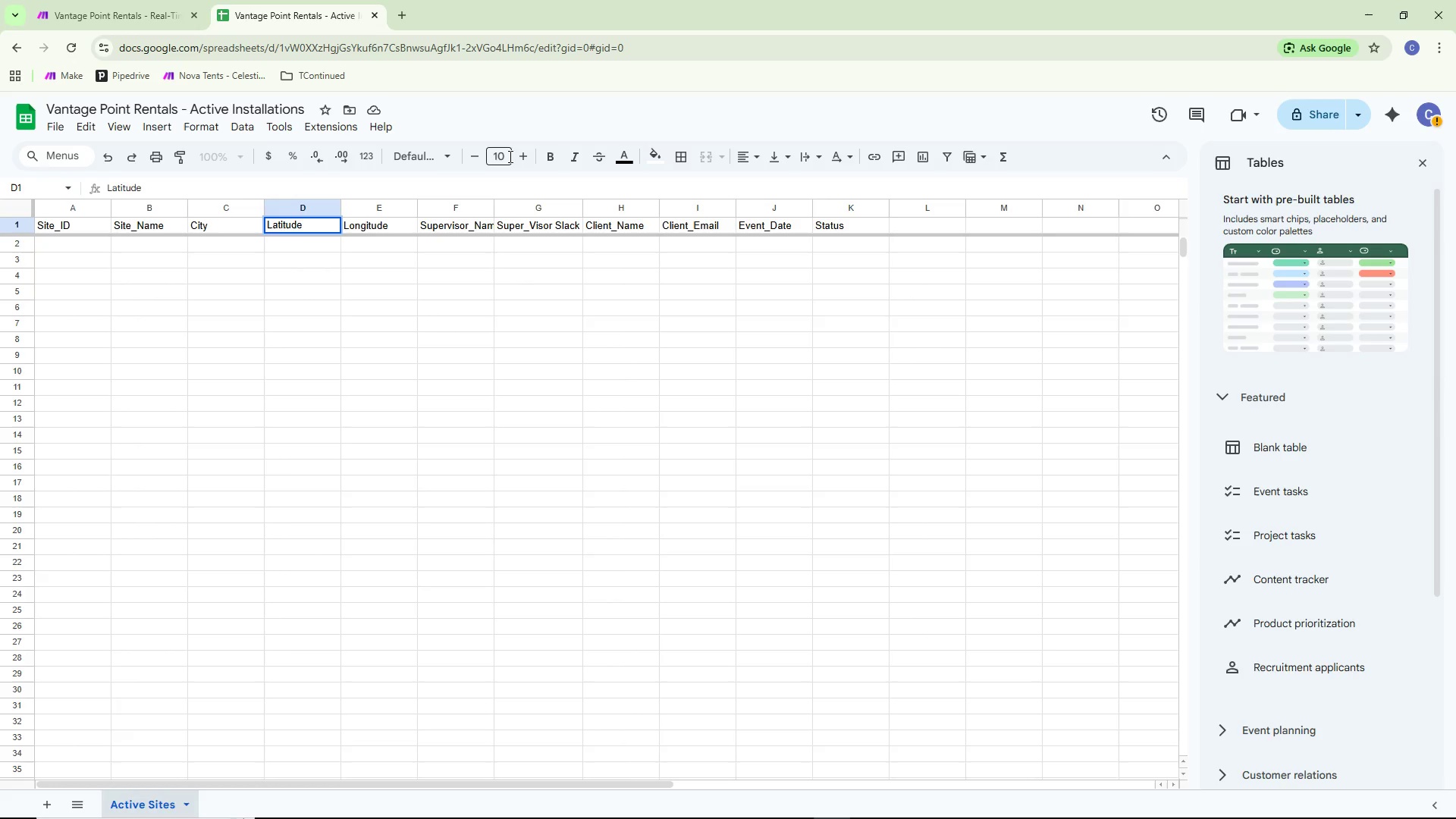 
left_click([504, 157])
 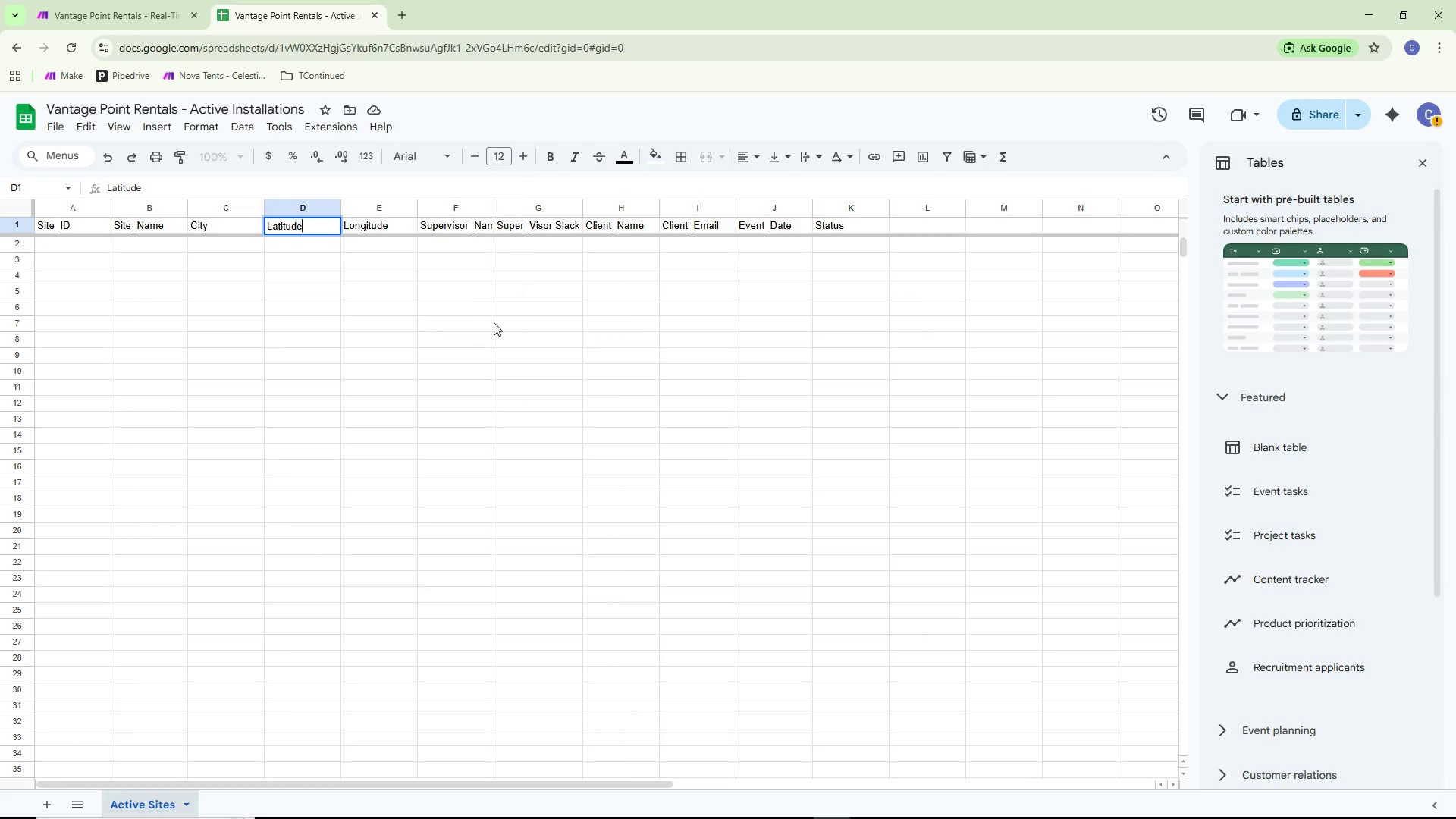 
double_click([353, 325])
 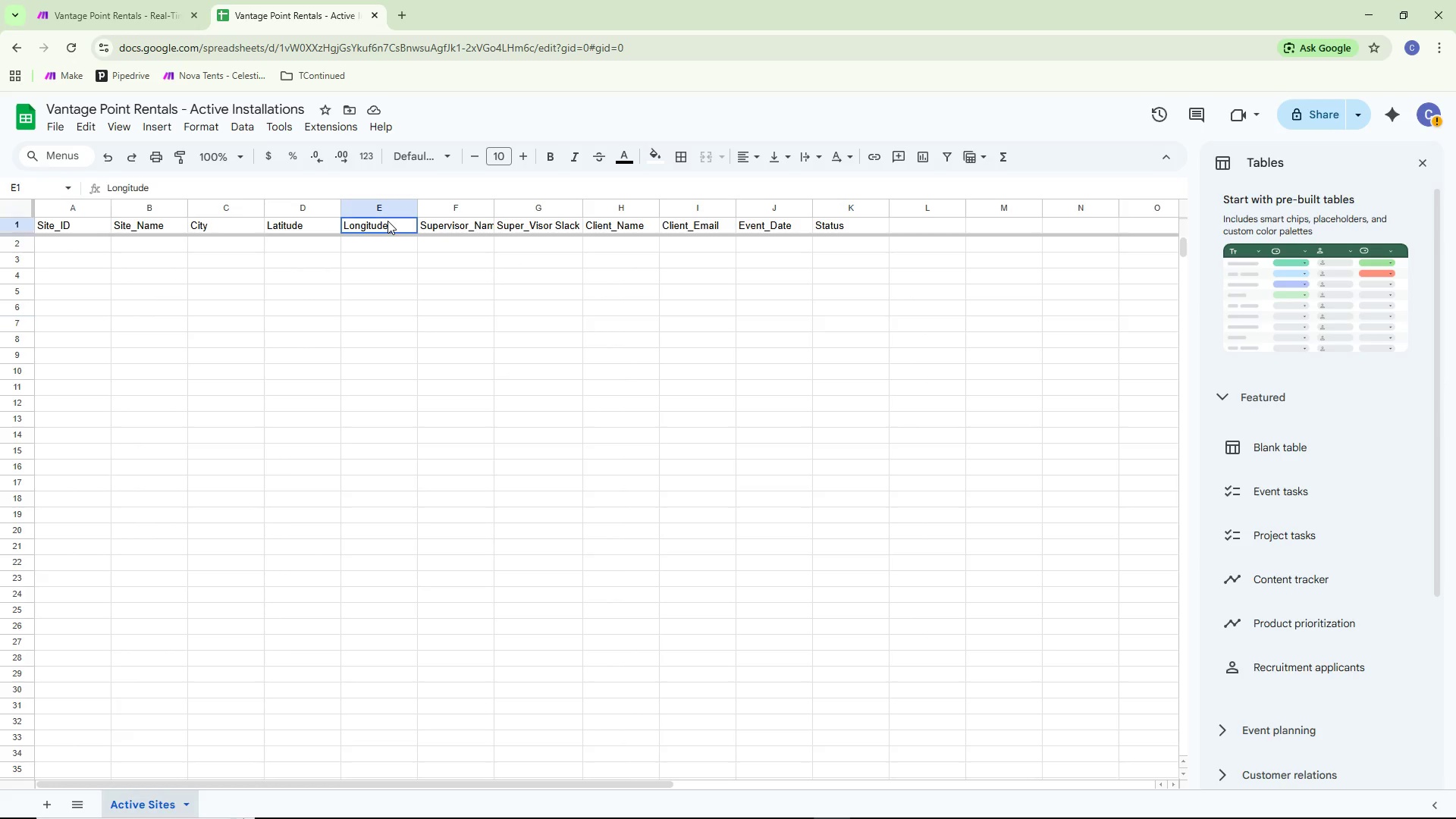 
double_click([388, 221])
 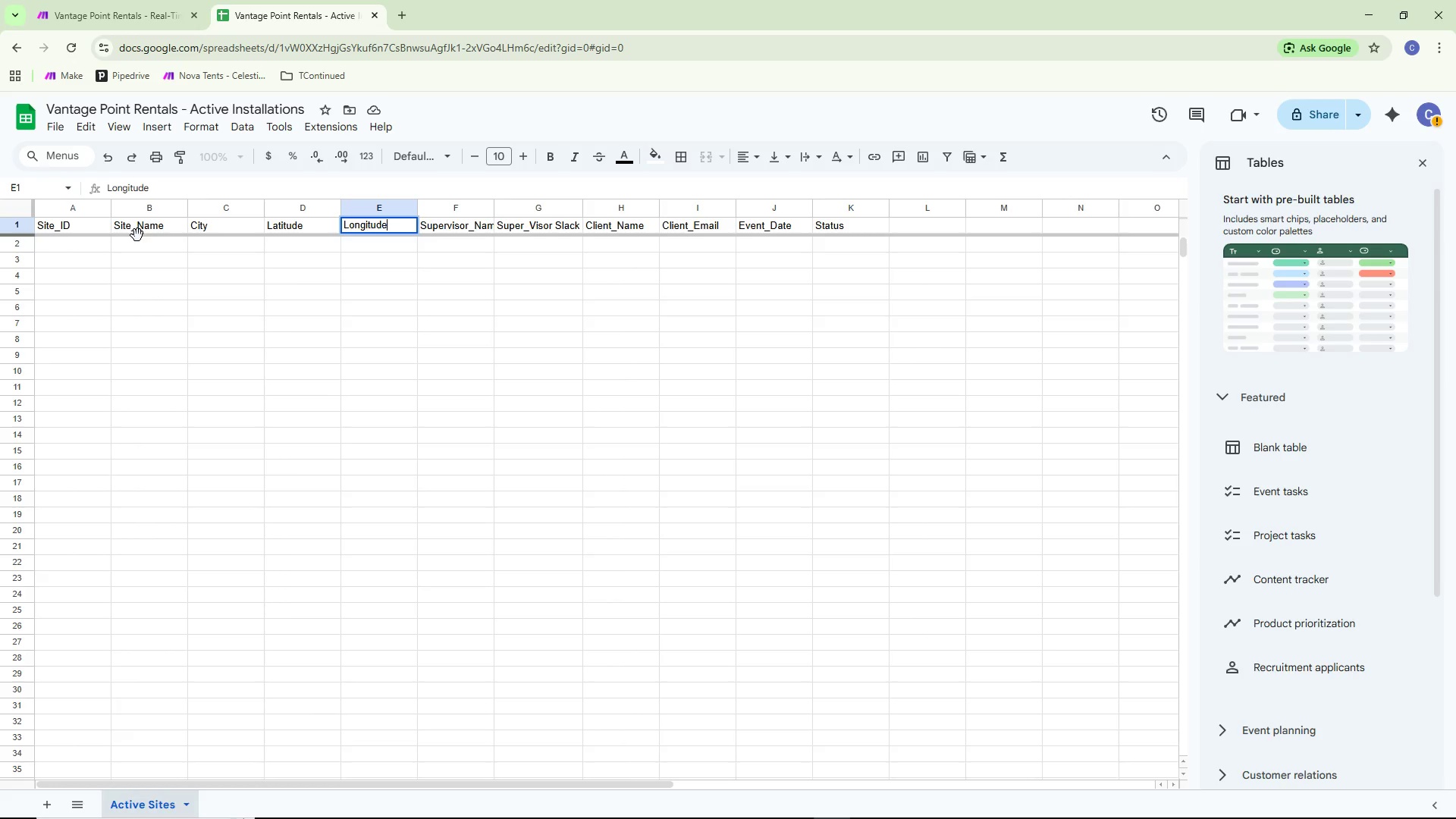 
double_click([137, 235])
 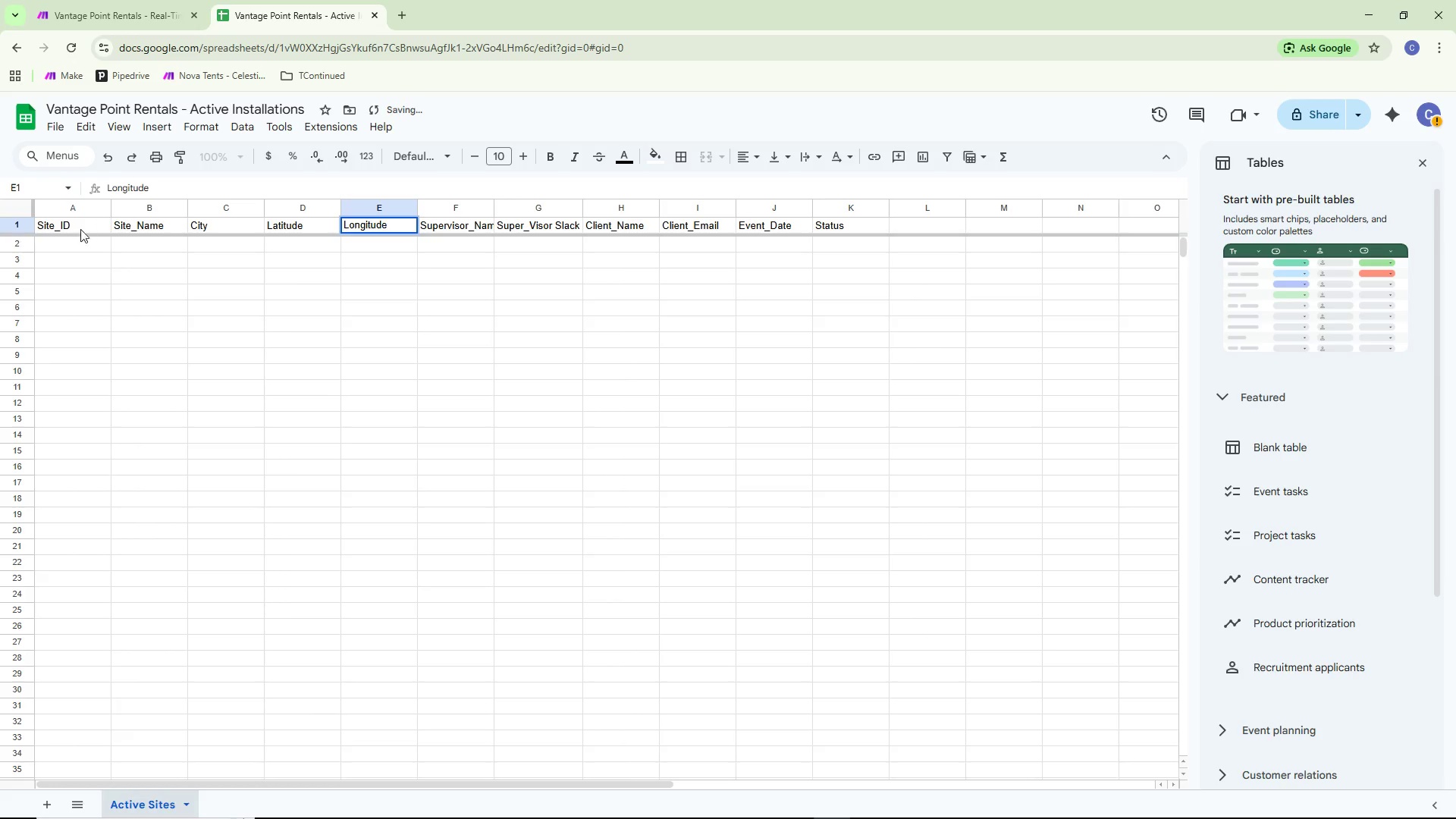 
double_click([81, 224])
 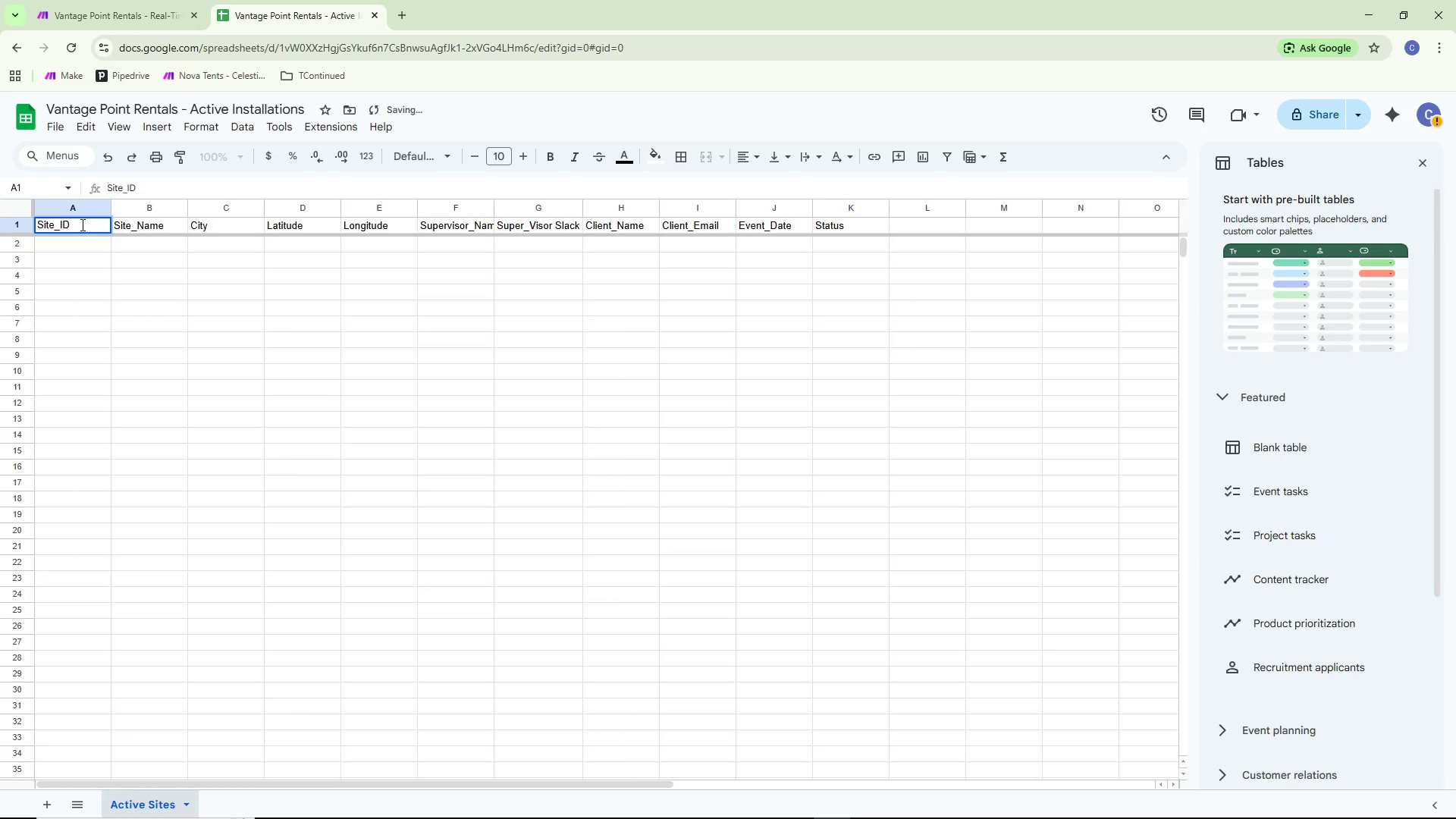 
key(Shift+ShiftLeft)
 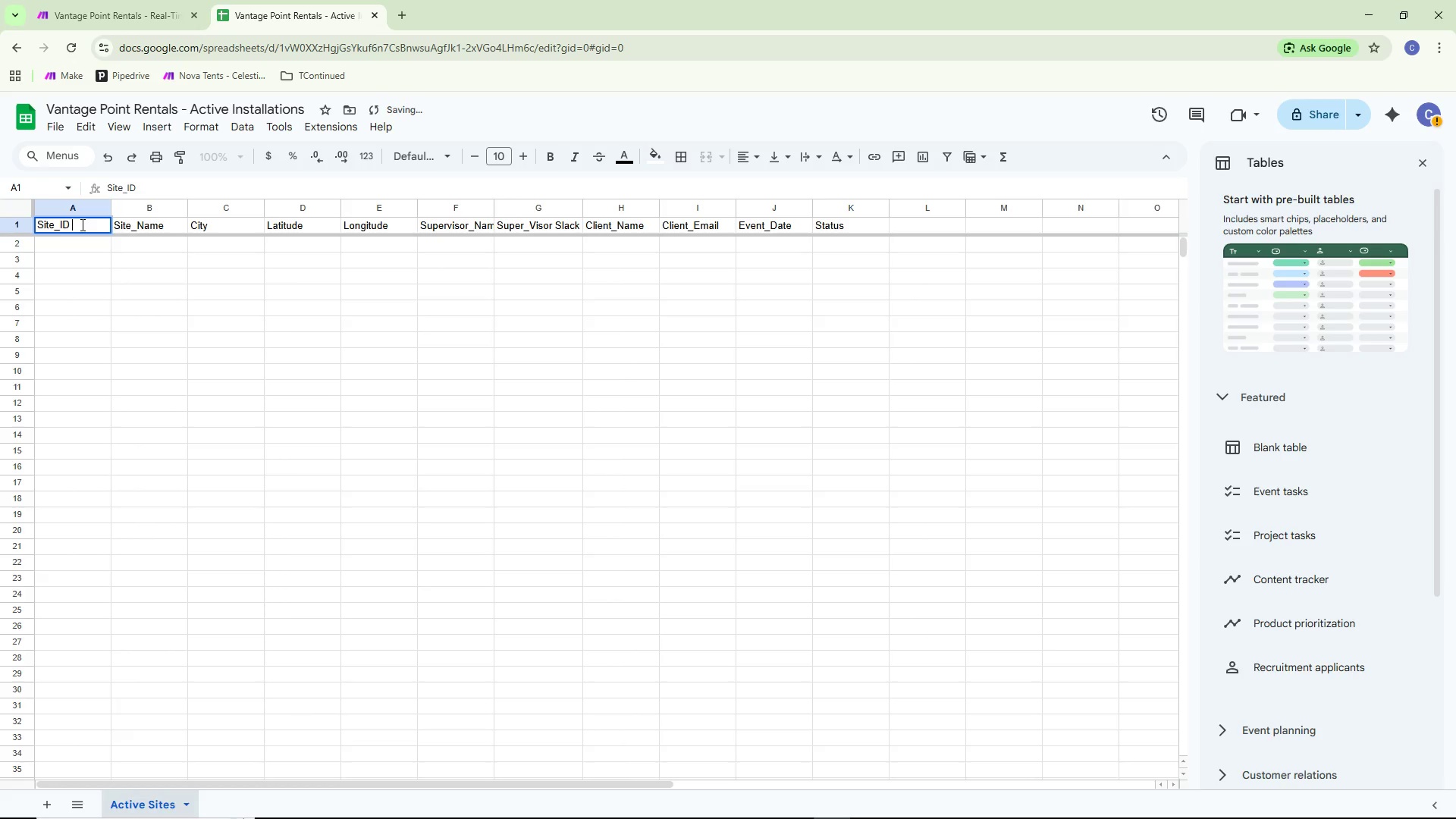 
key(Shift+W)
 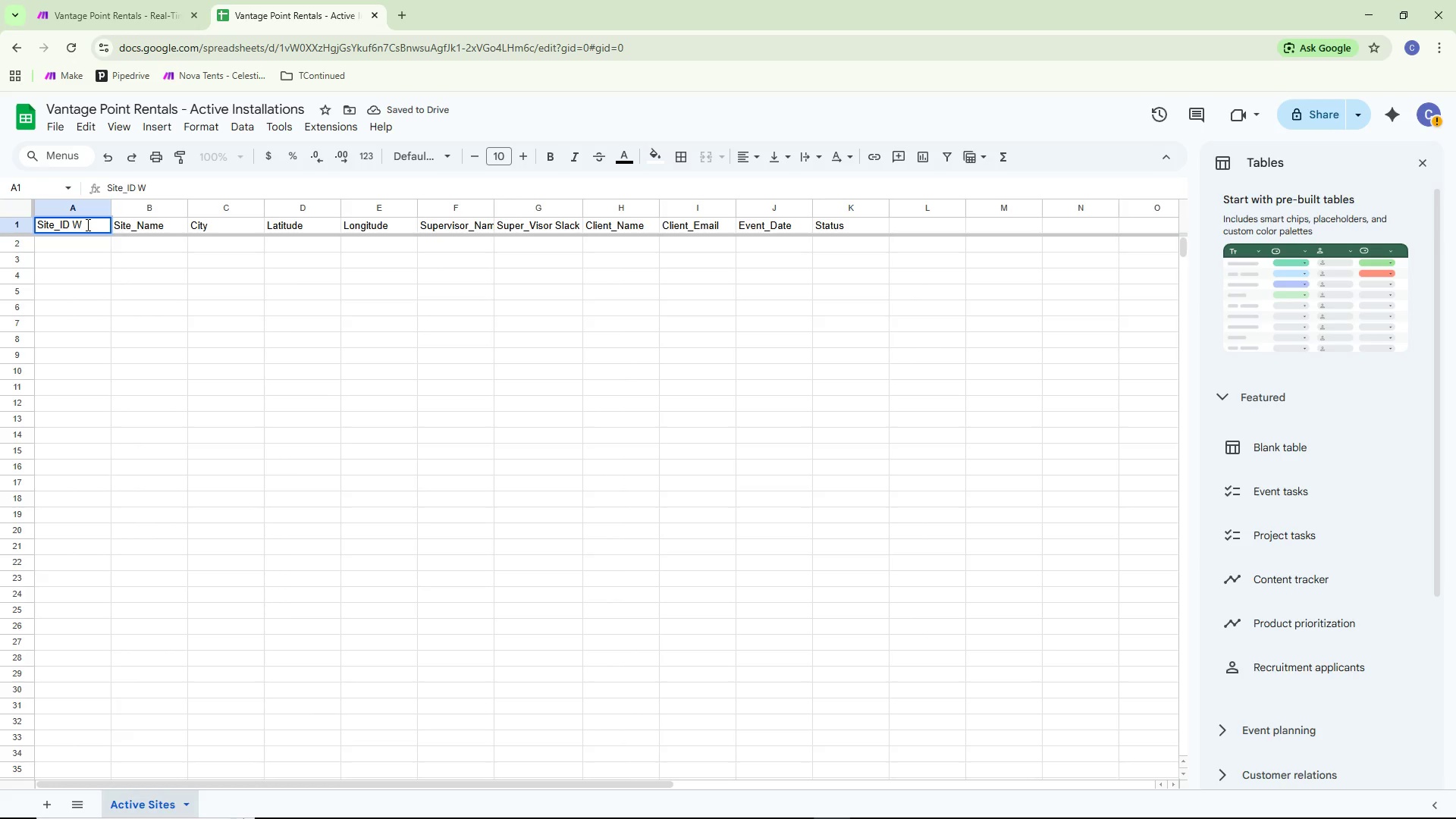 
key(Backspace)
 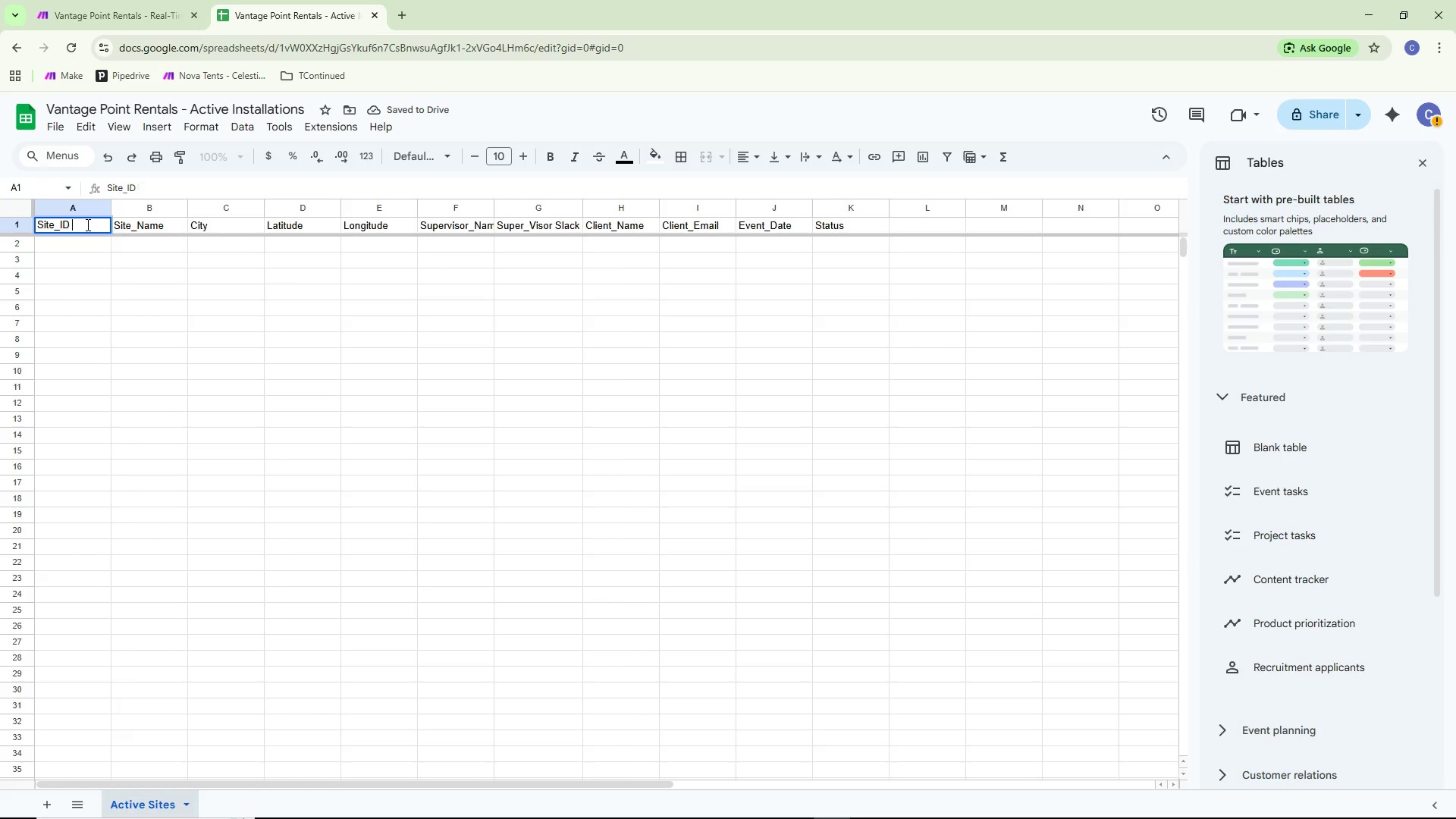 
key(Control+A)
 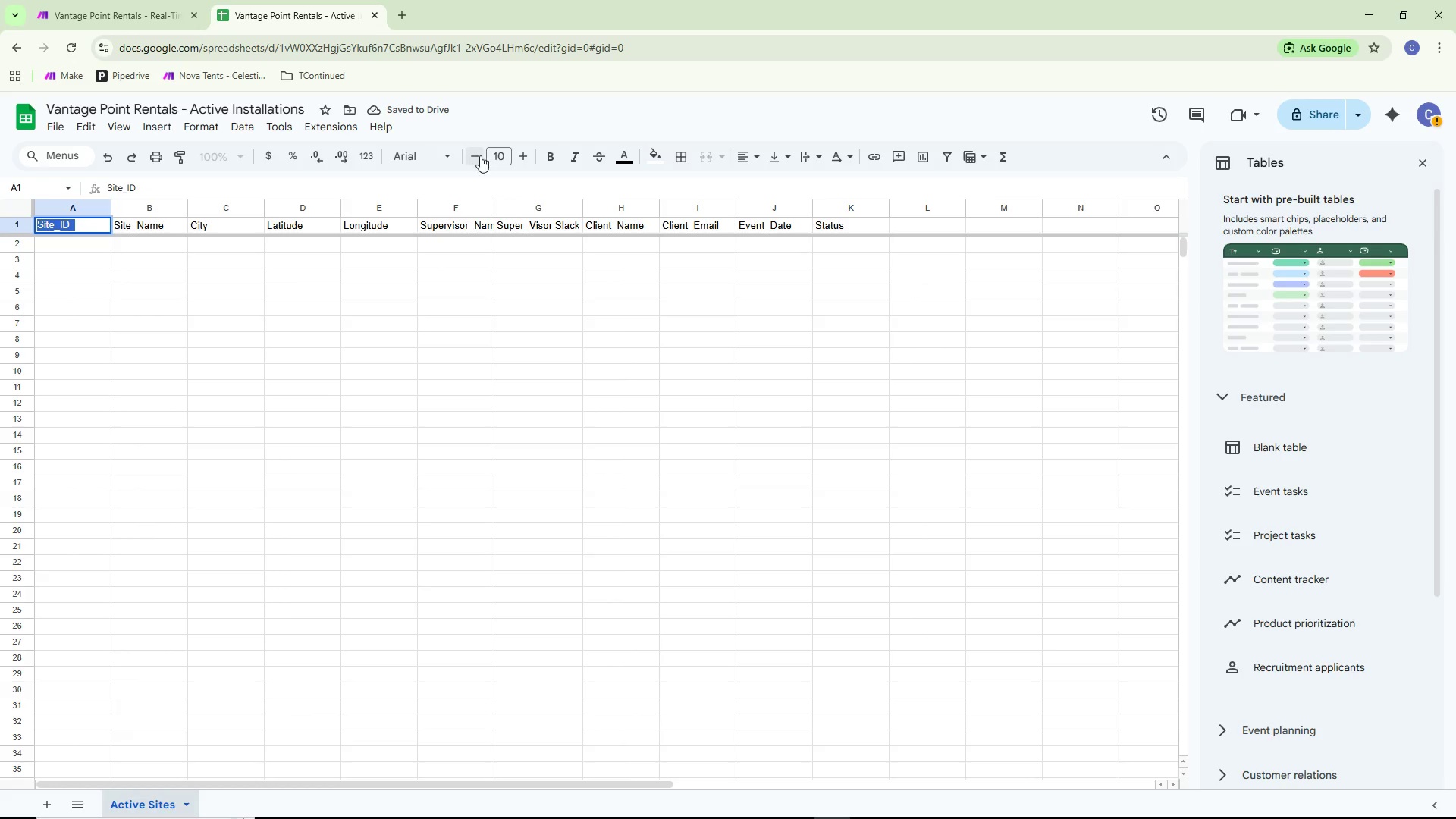 
left_click([496, 162])
 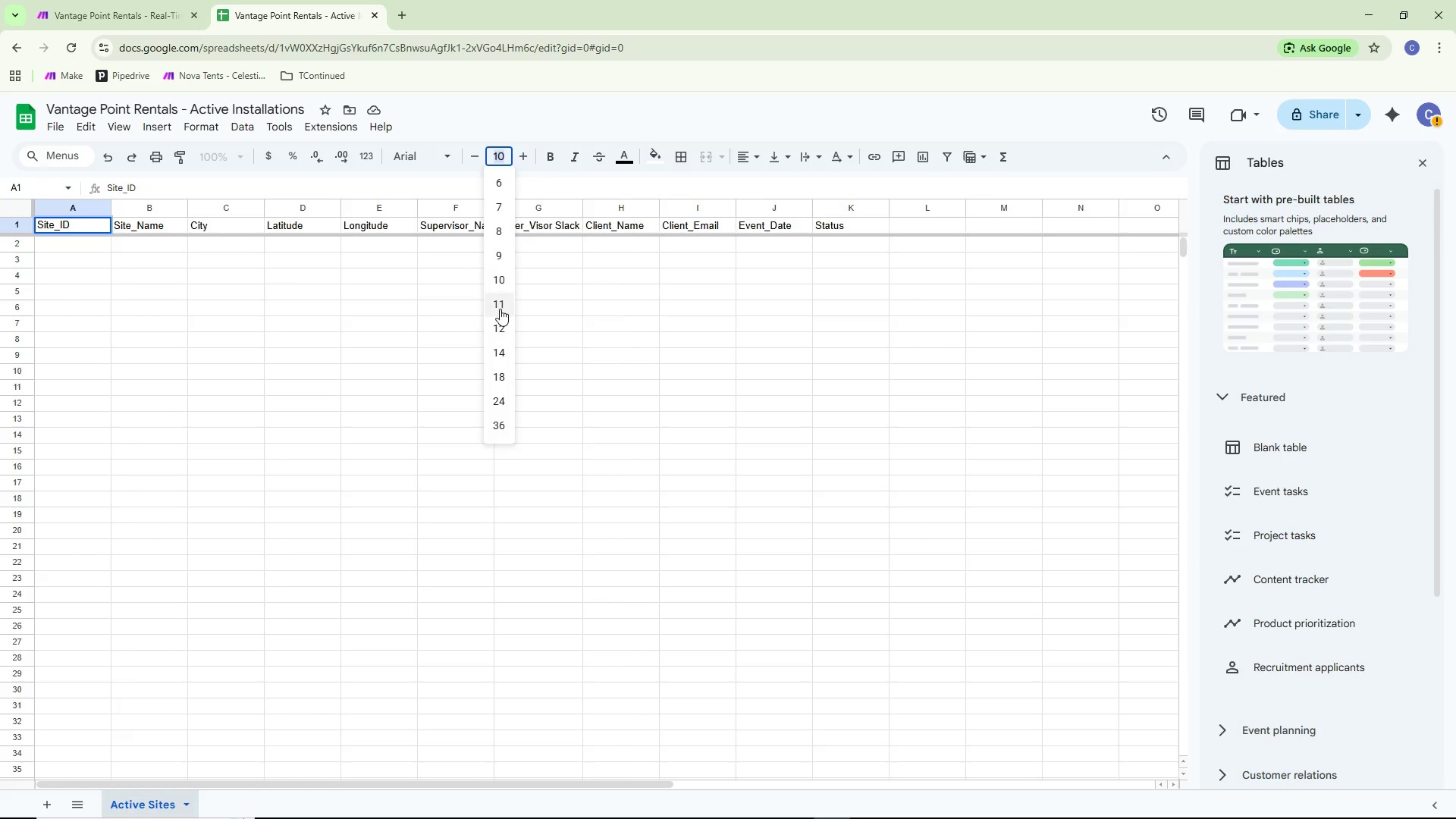 
left_click([499, 326])
 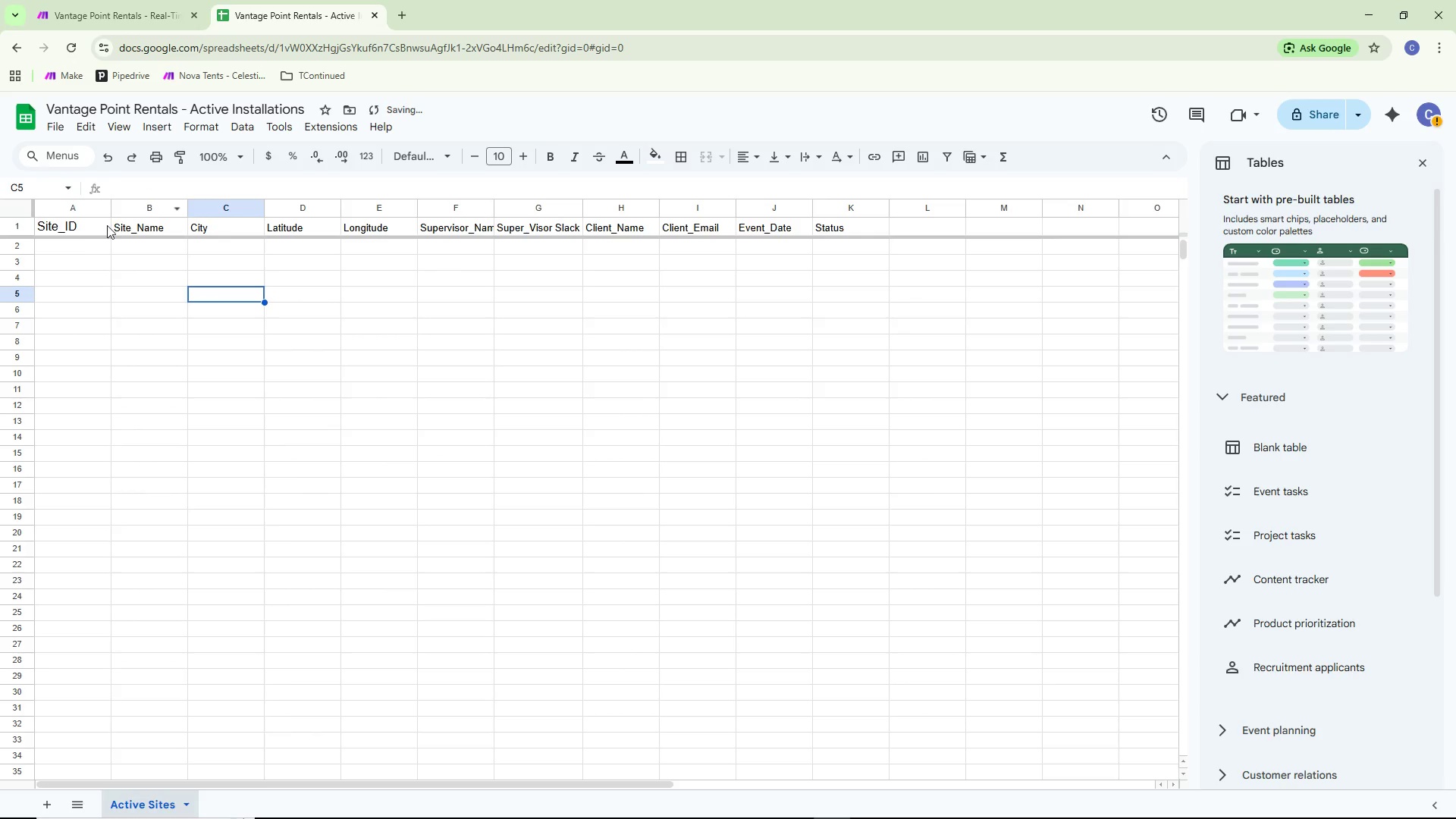 
double_click([140, 228])
 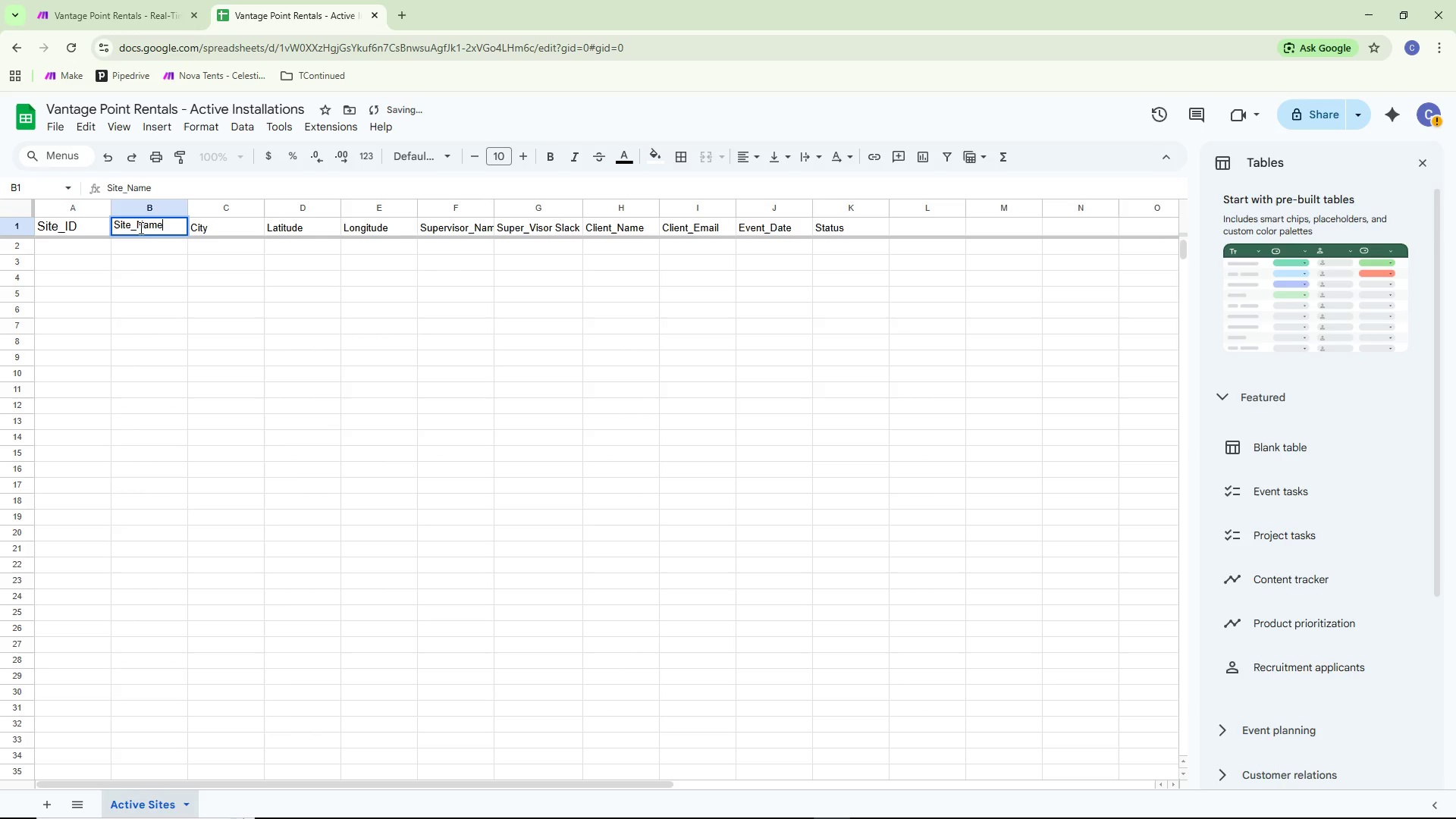 
key(Control+ControlLeft)
 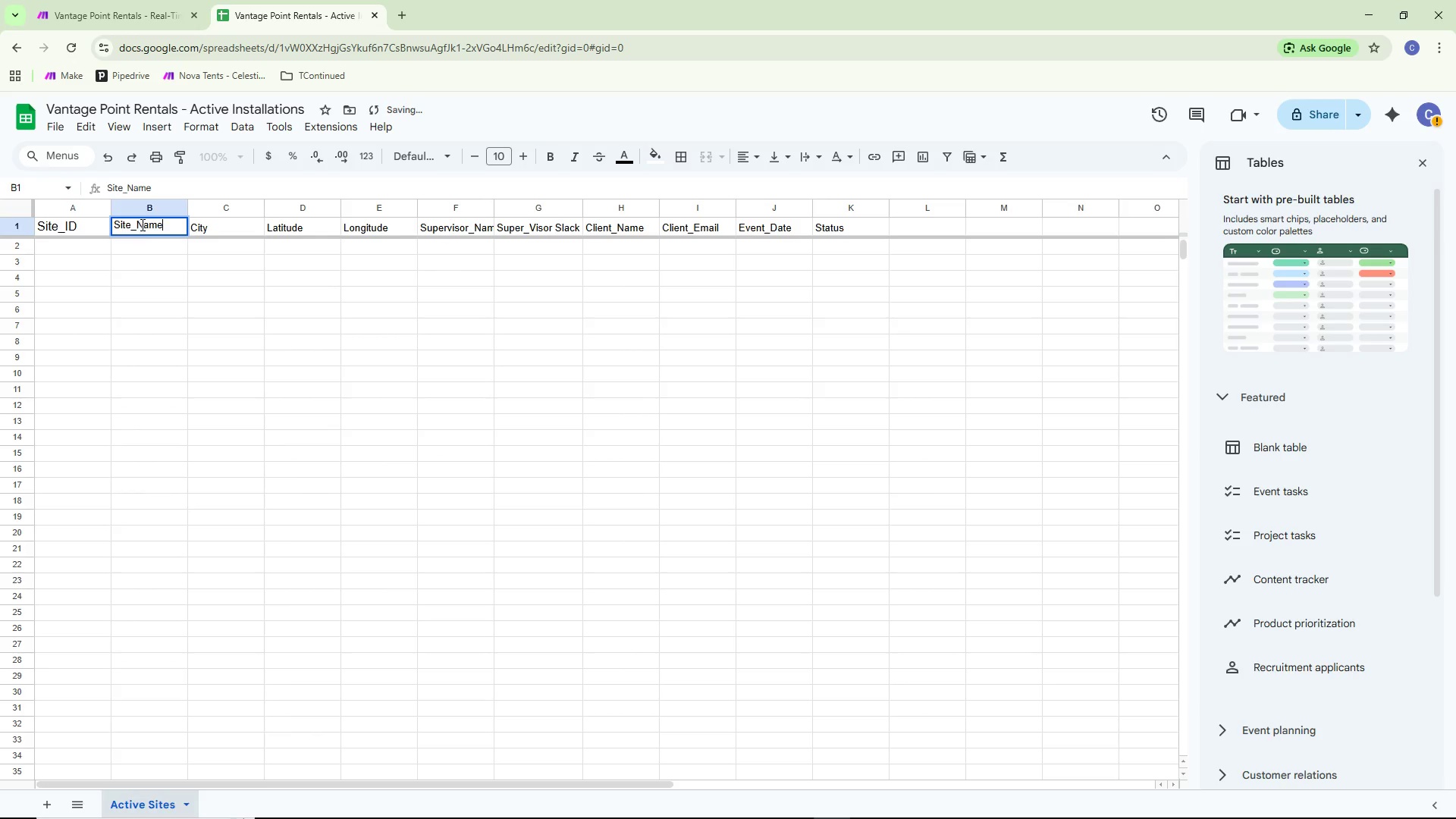 
key(Control+A)
 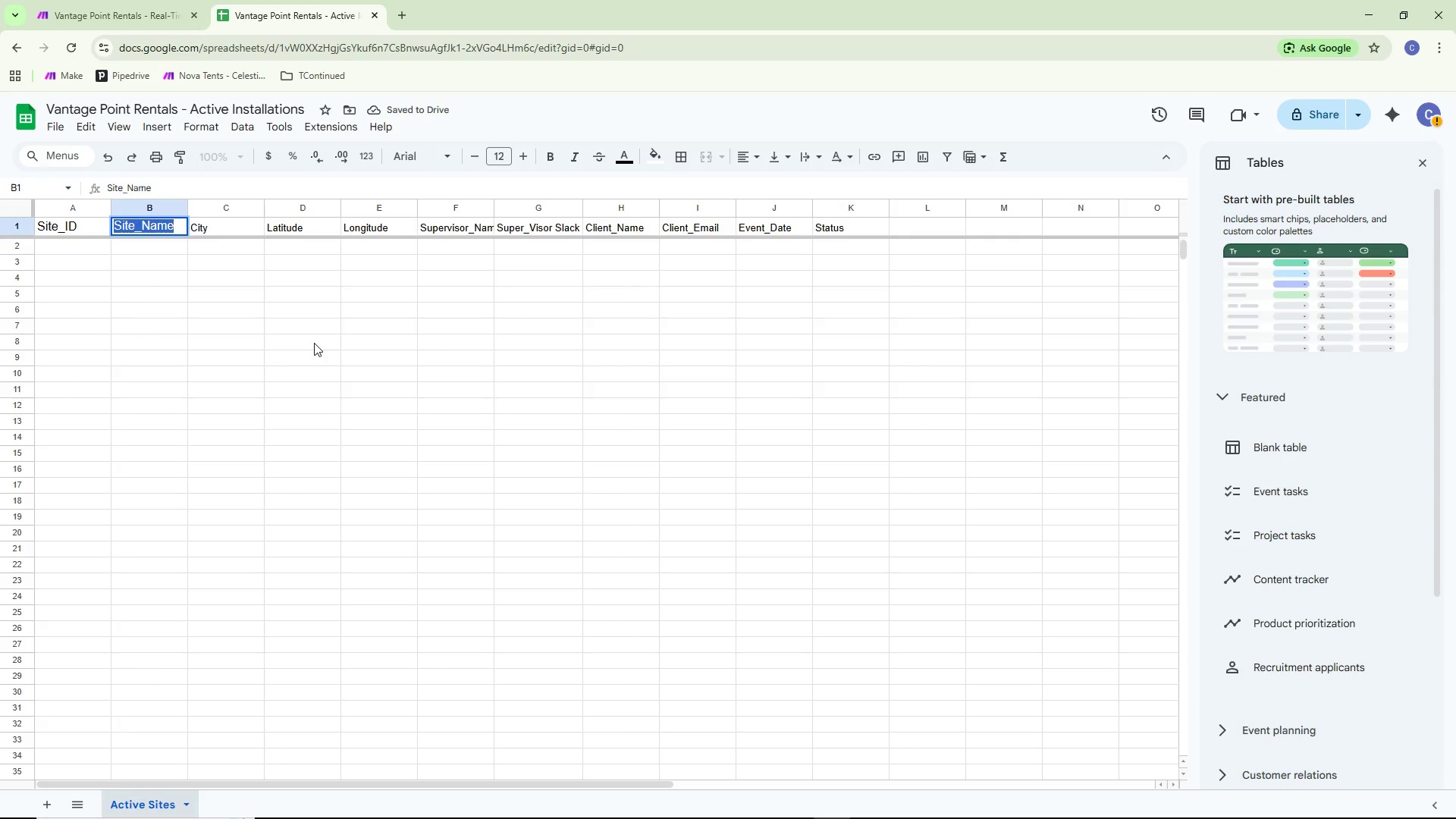 
double_click([226, 231])
 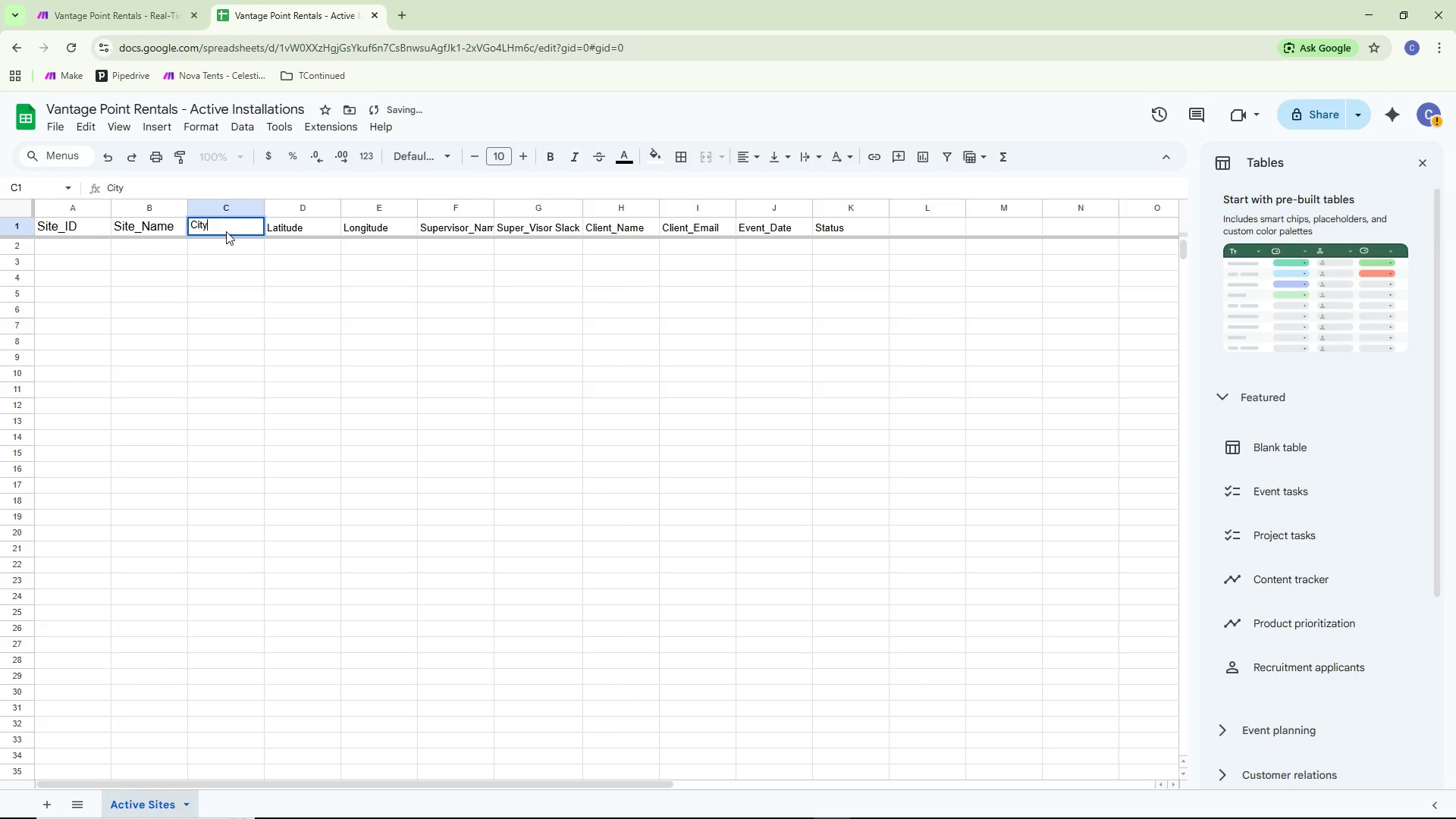 
key(Control+ControlLeft)
 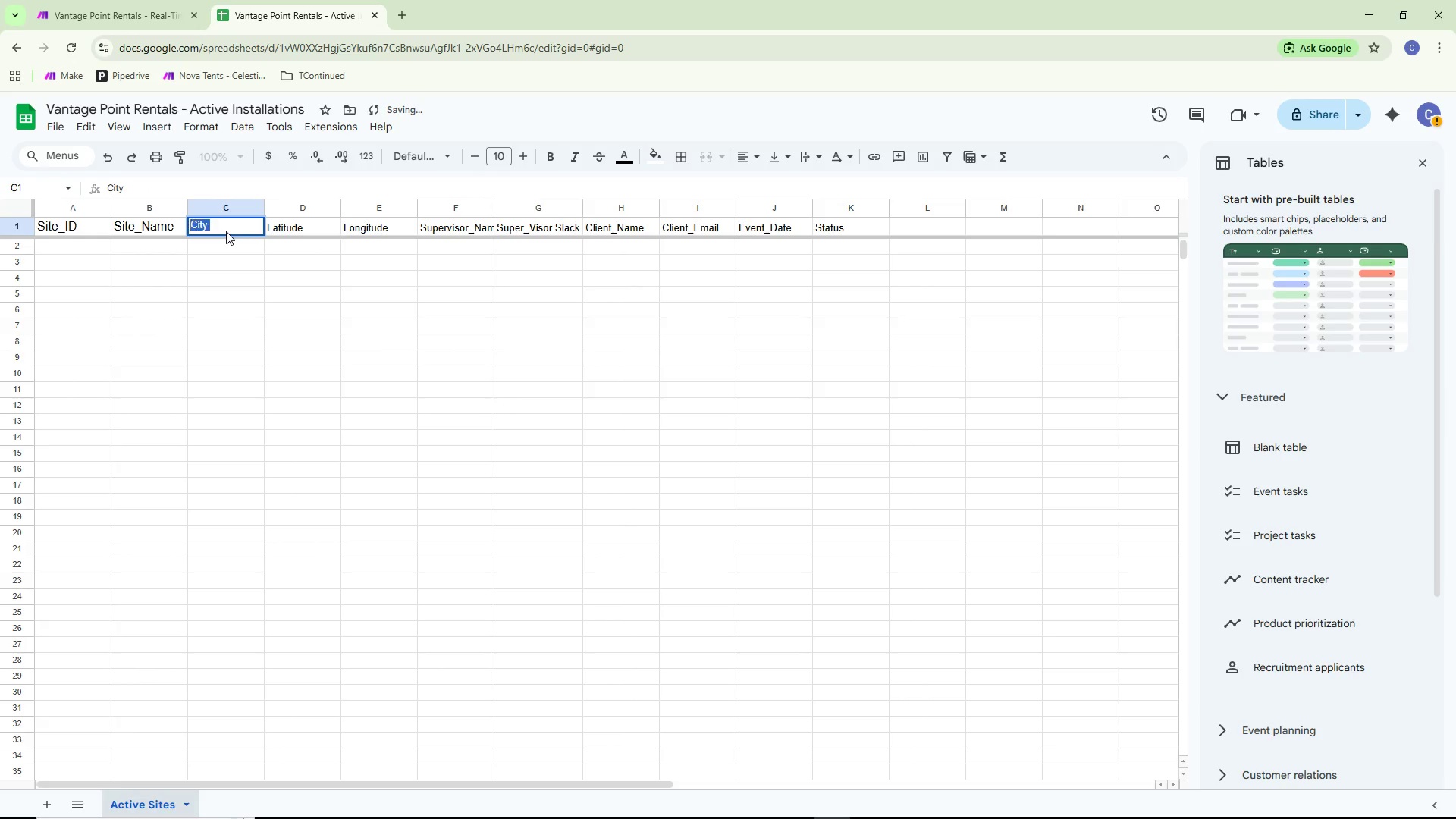 
key(Control+A)
 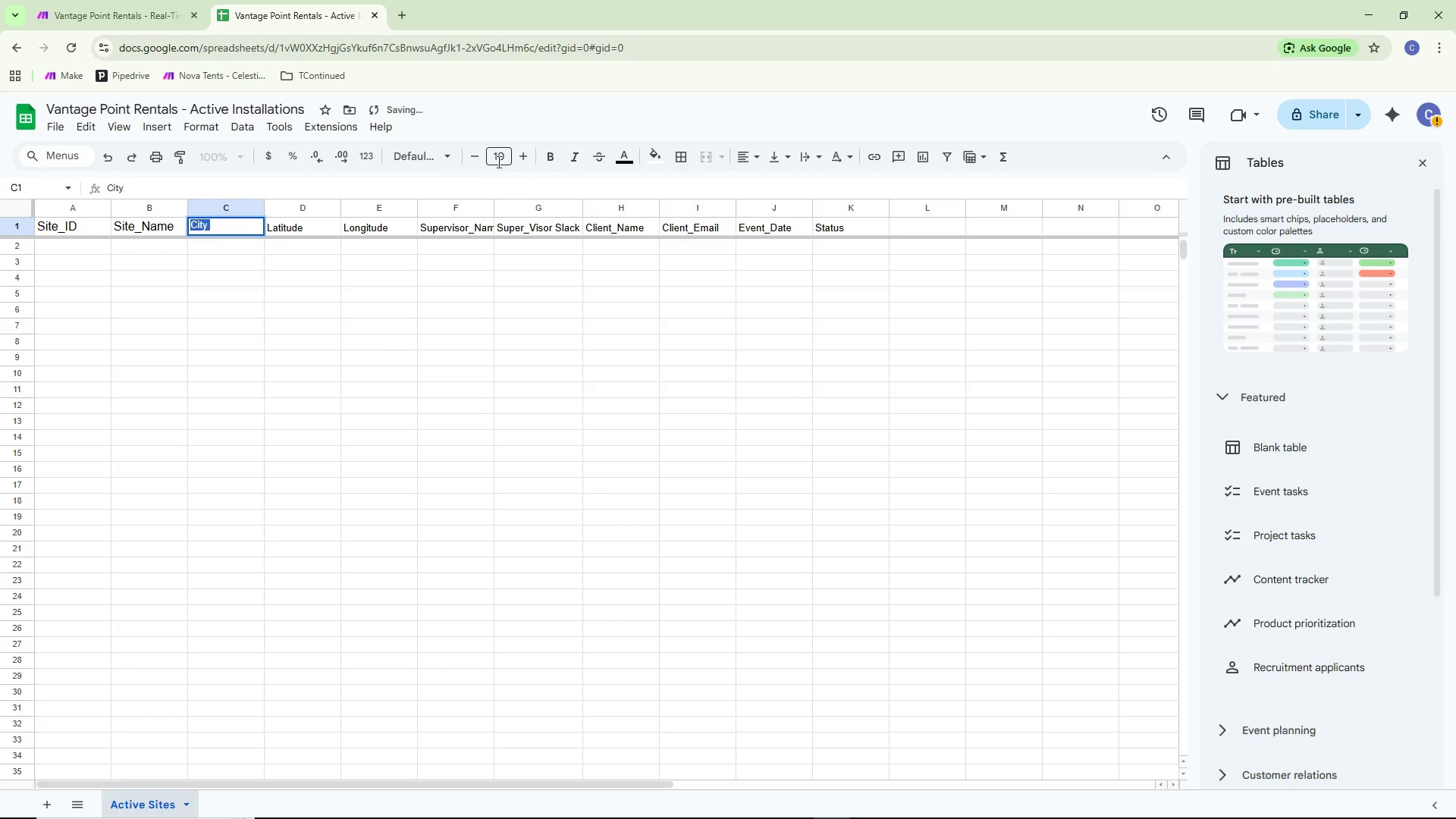 
left_click([497, 157])
 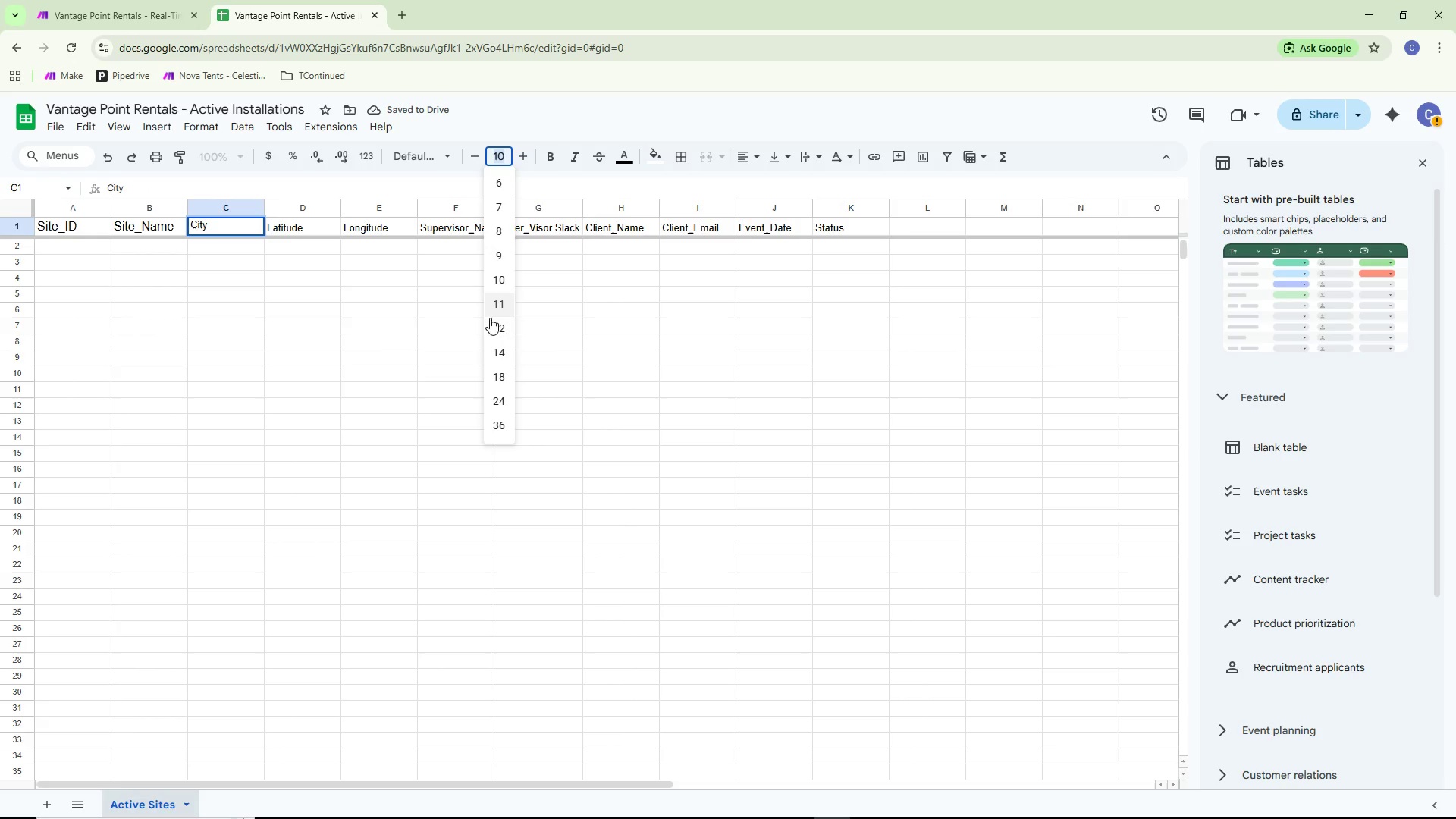 
left_click([497, 327])
 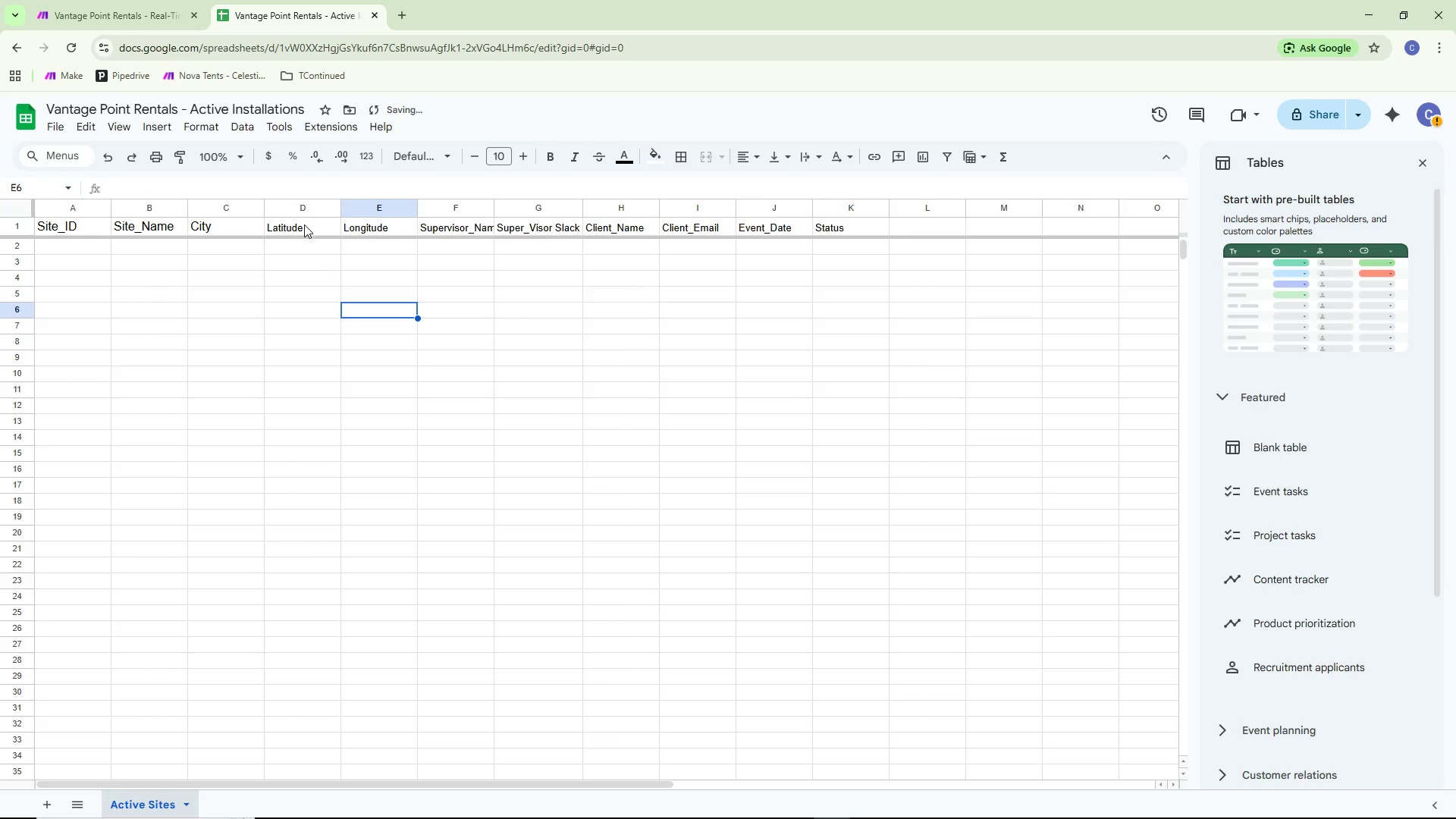 
double_click([303, 228])
 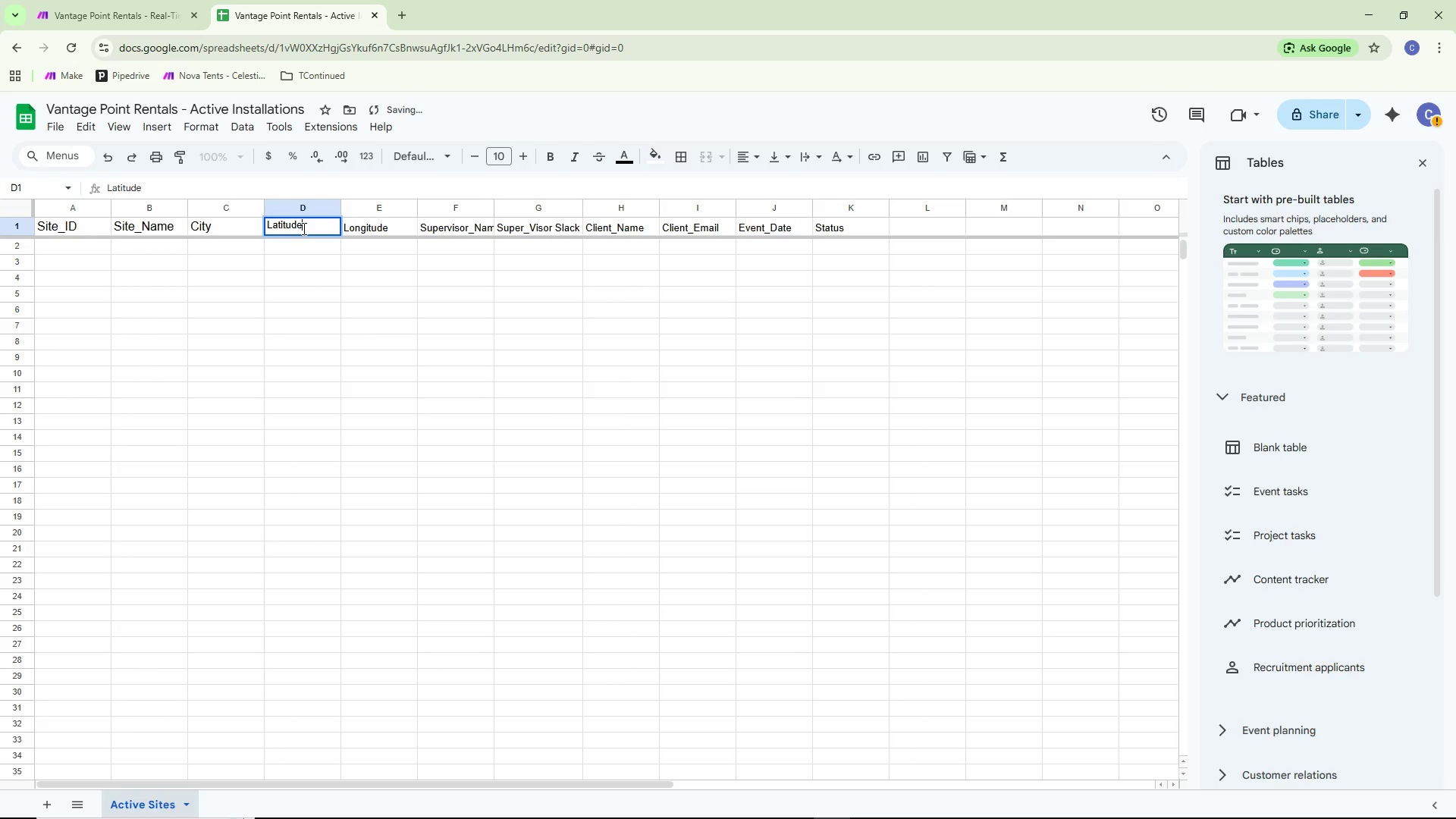 
key(Control+ControlLeft)
 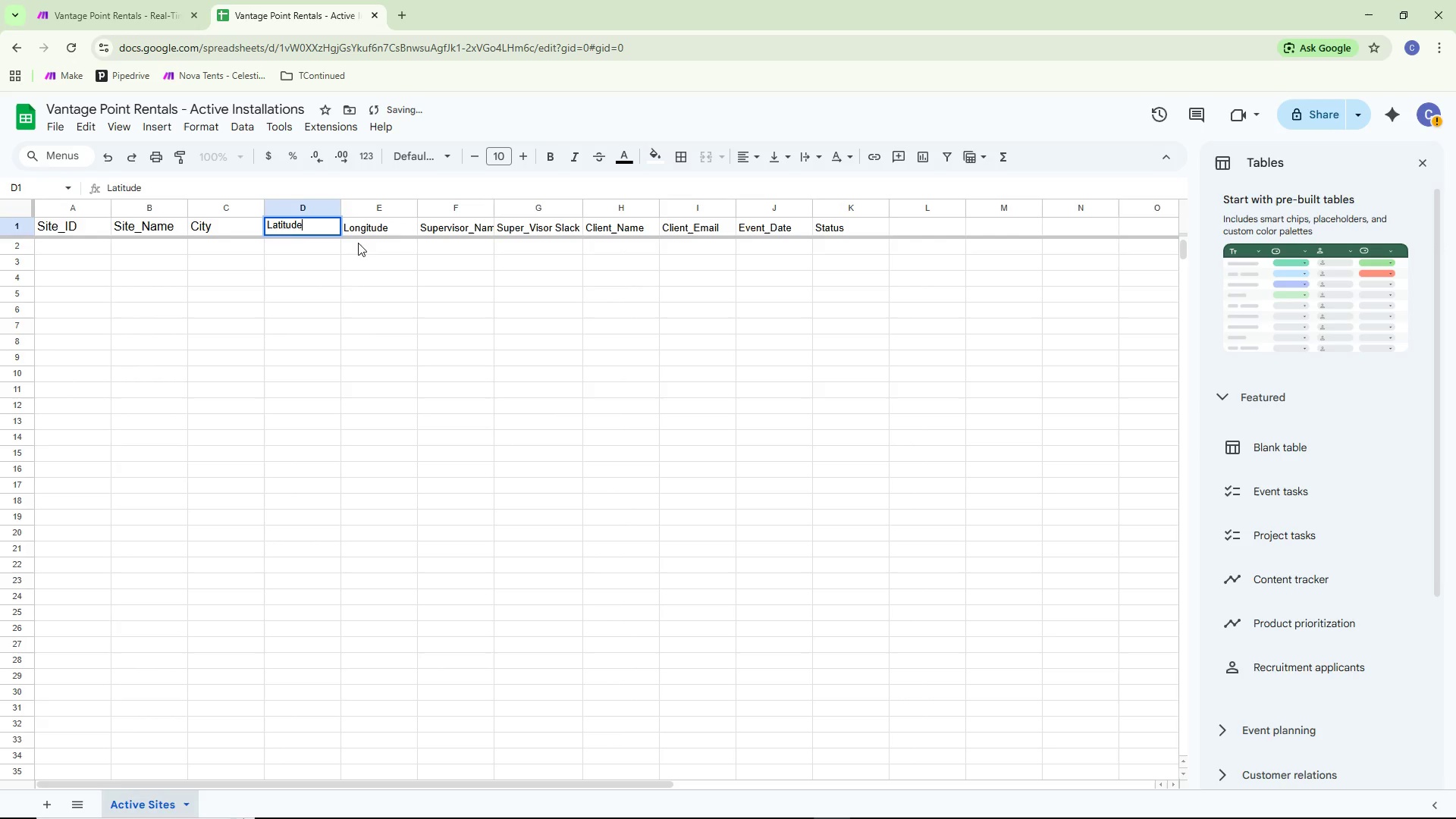 
key(Control+A)
 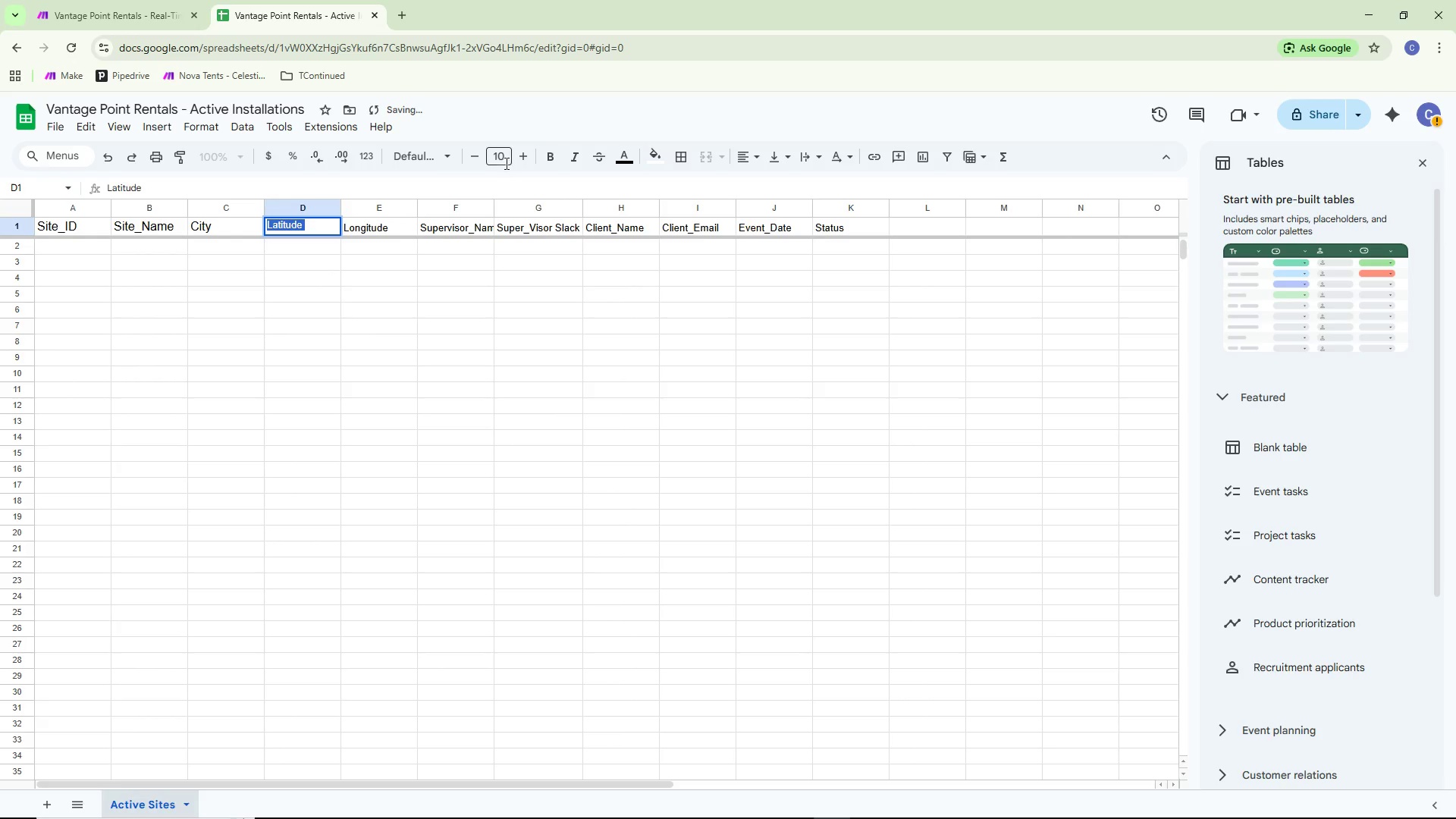 
left_click([507, 159])
 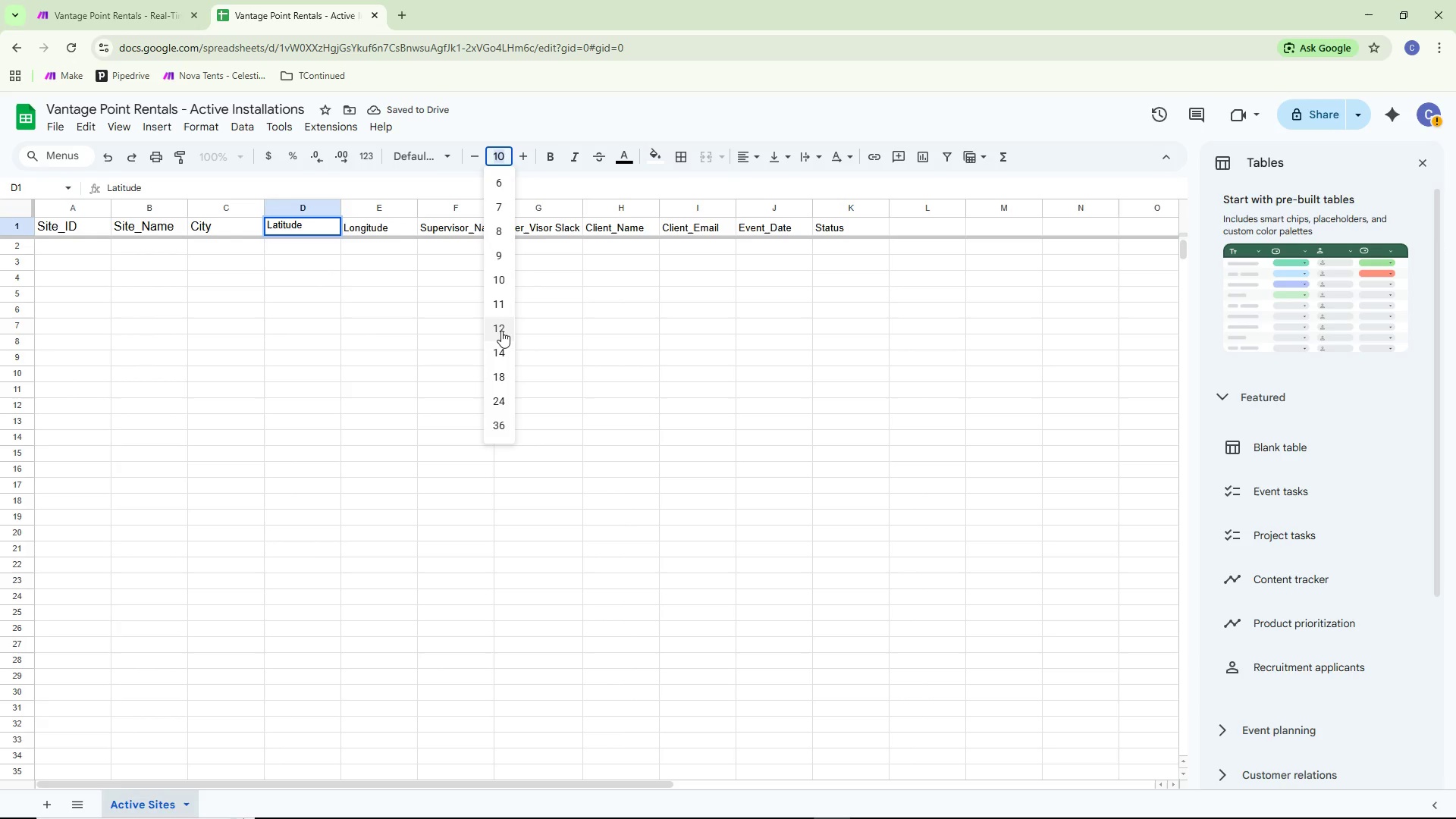 
left_click([500, 331])
 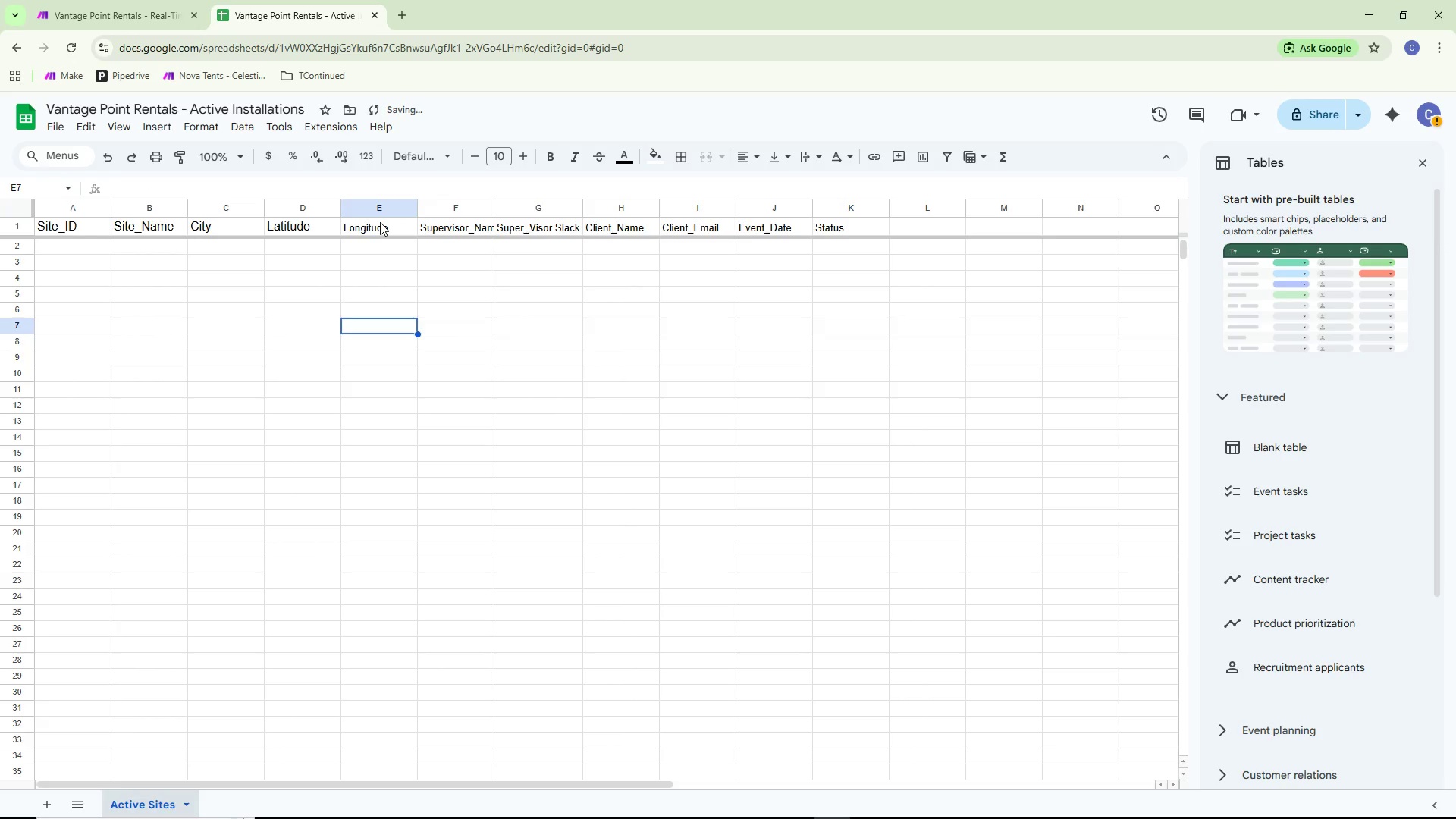 
double_click([380, 222])
 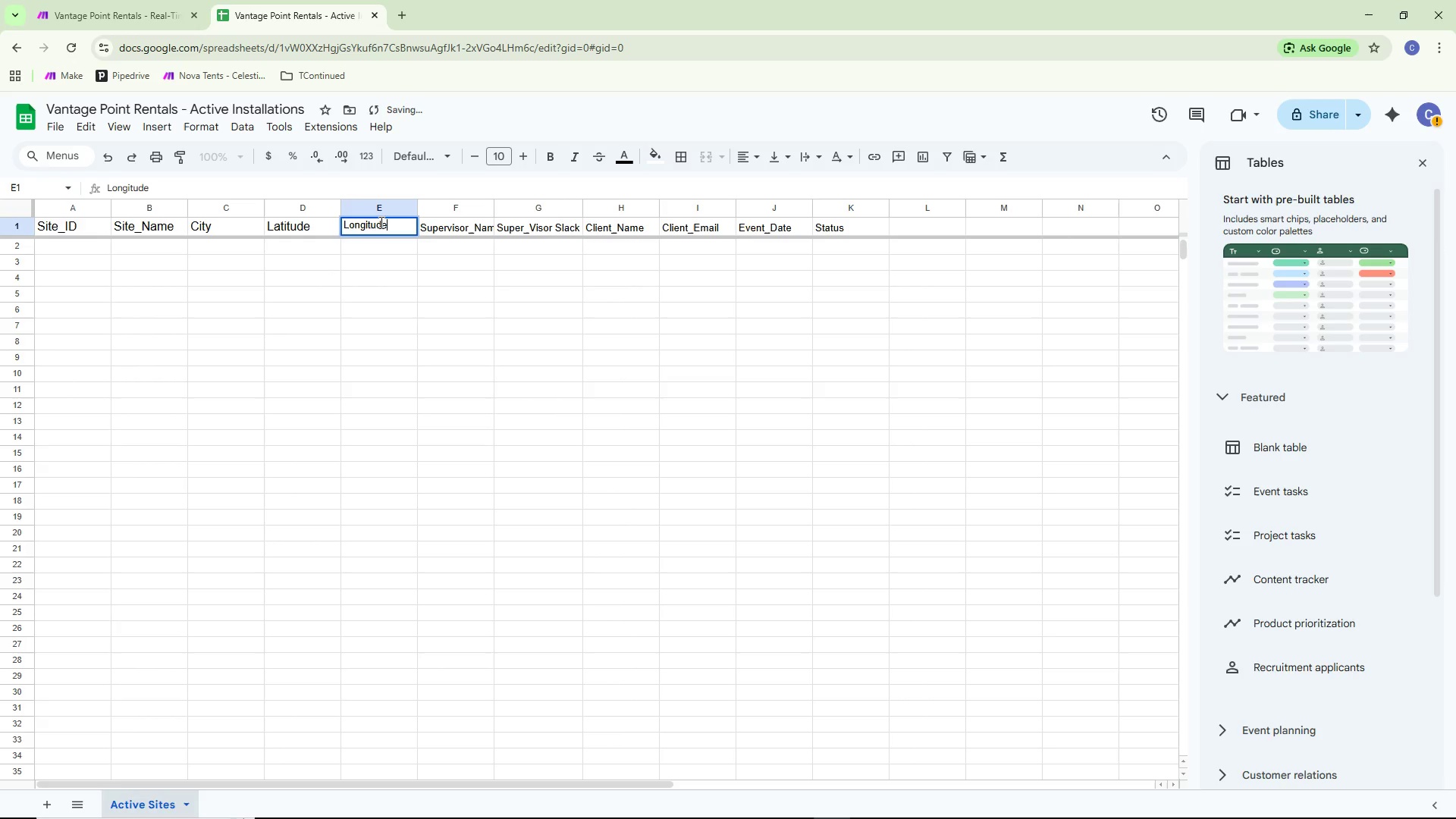 
key(Control+ControlLeft)
 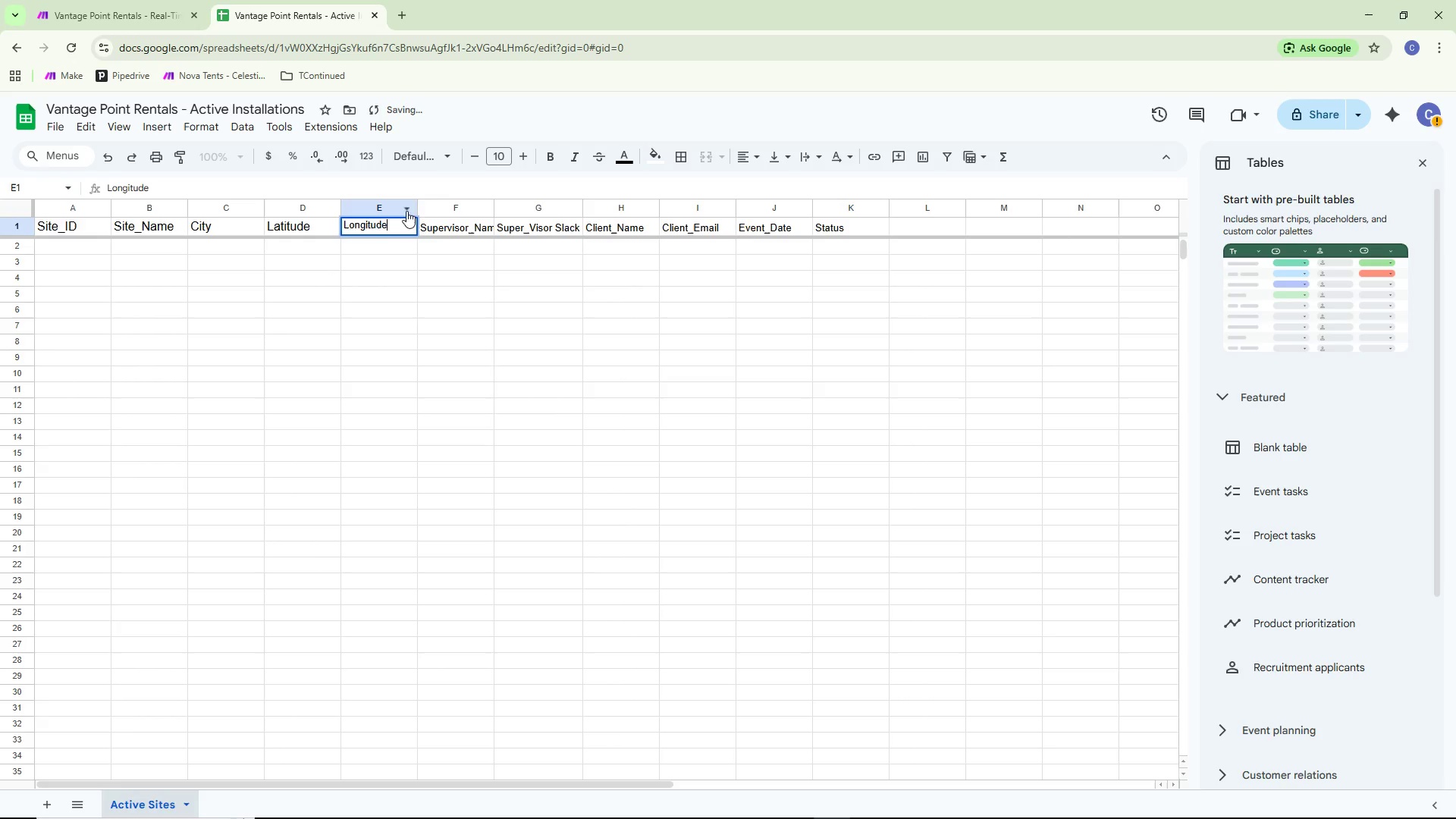 
key(Control+A)
 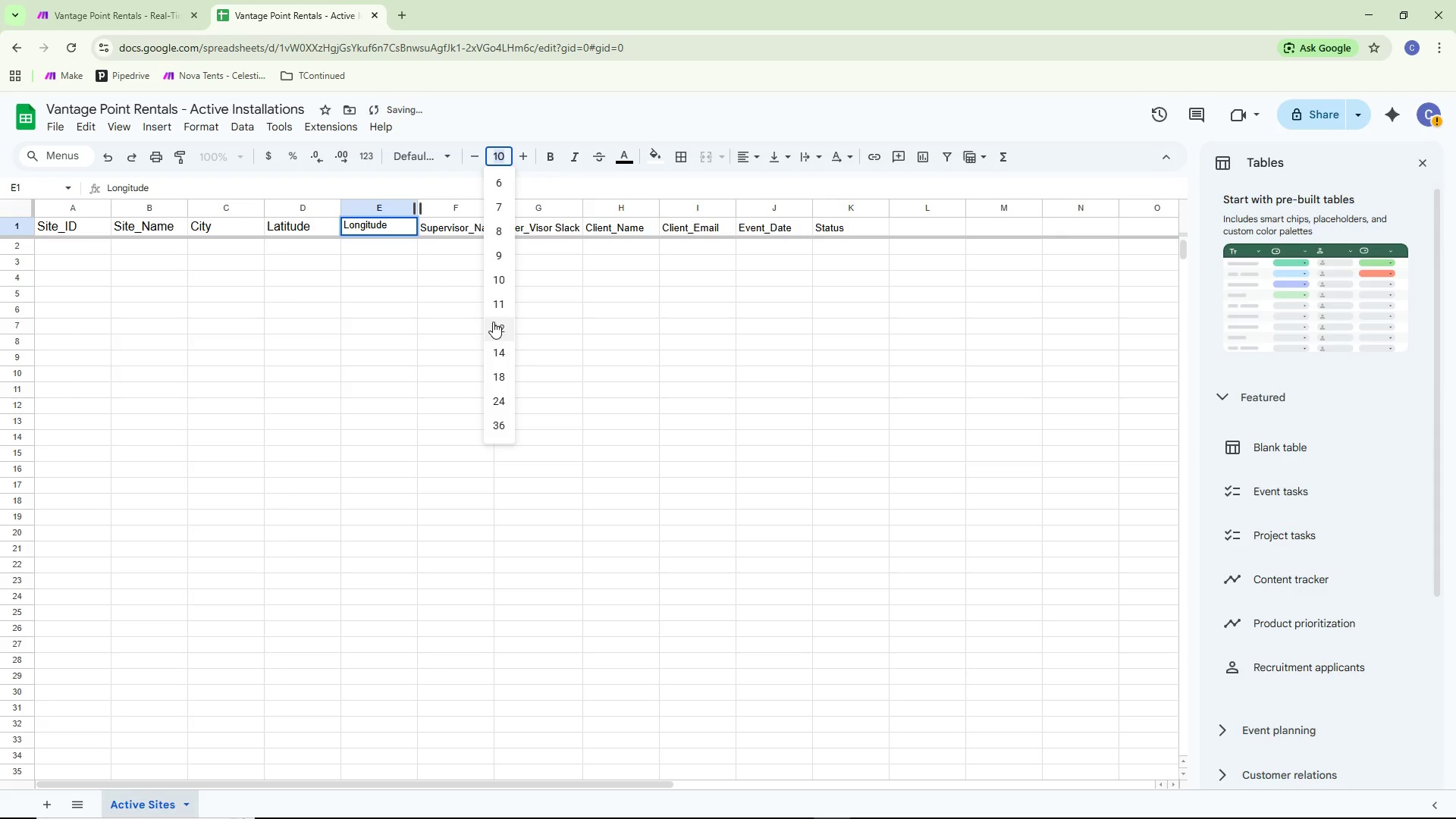 
double_click([425, 330])
 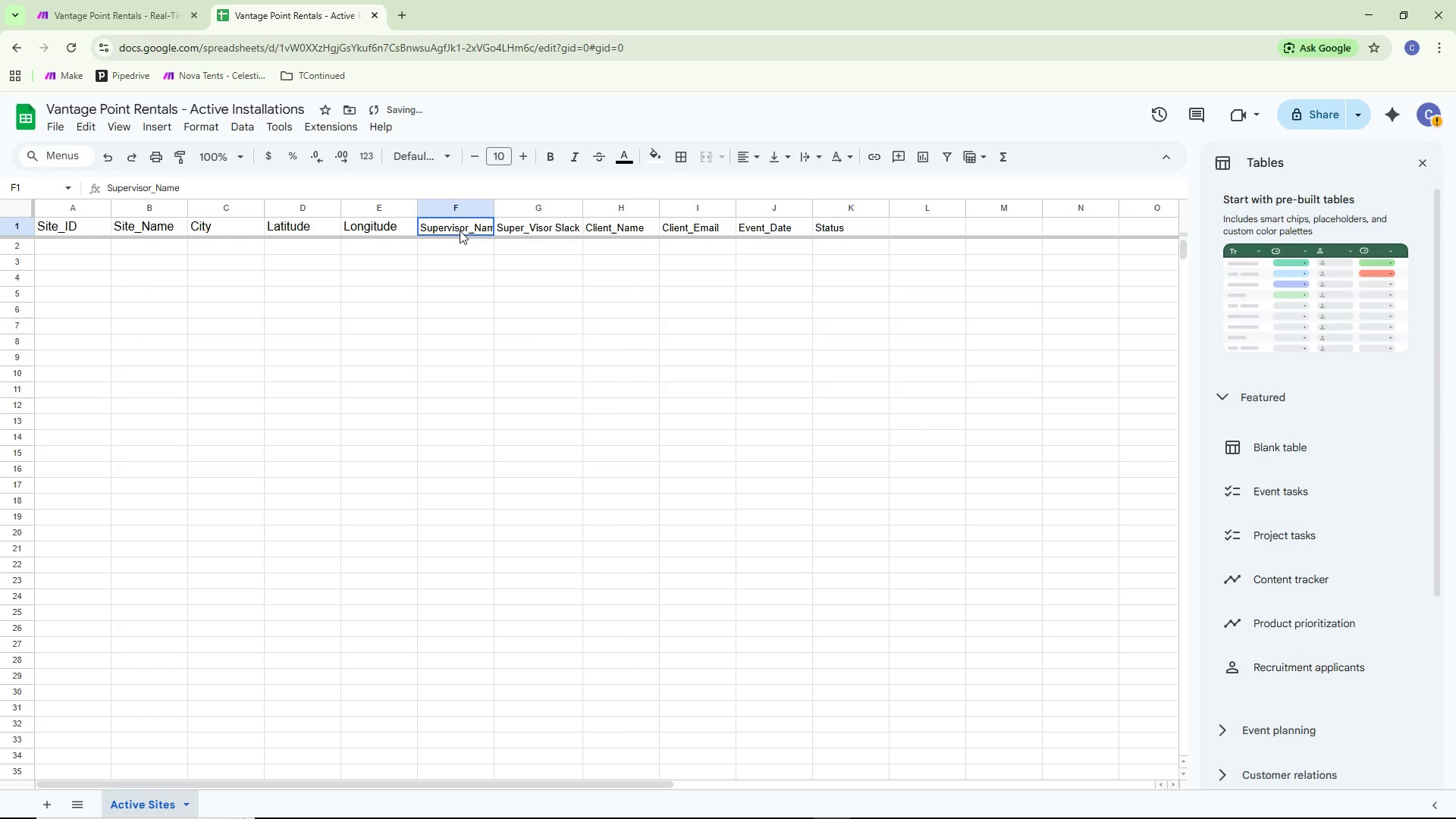 
double_click([460, 231])
 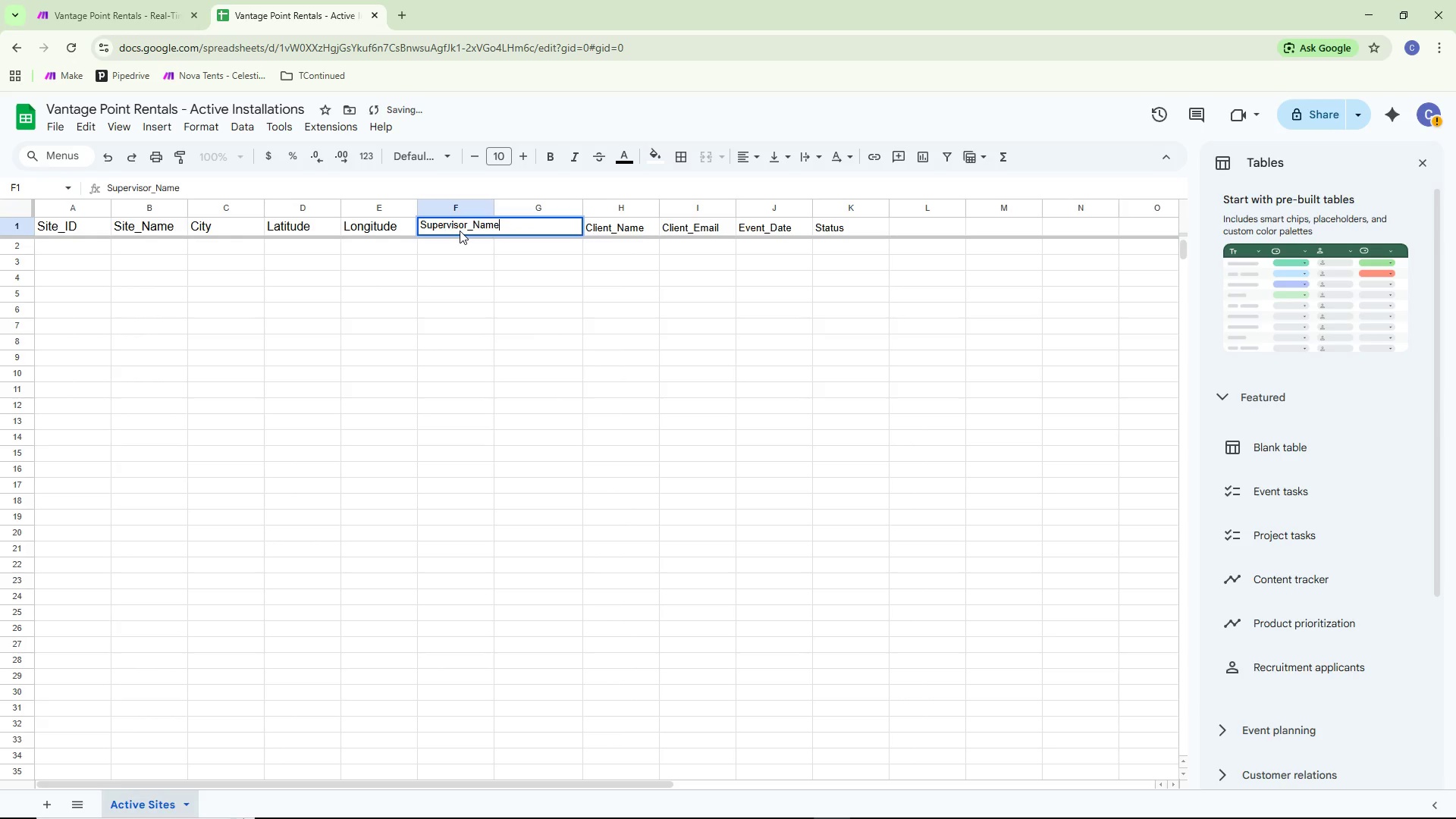 
key(Control+ControlLeft)
 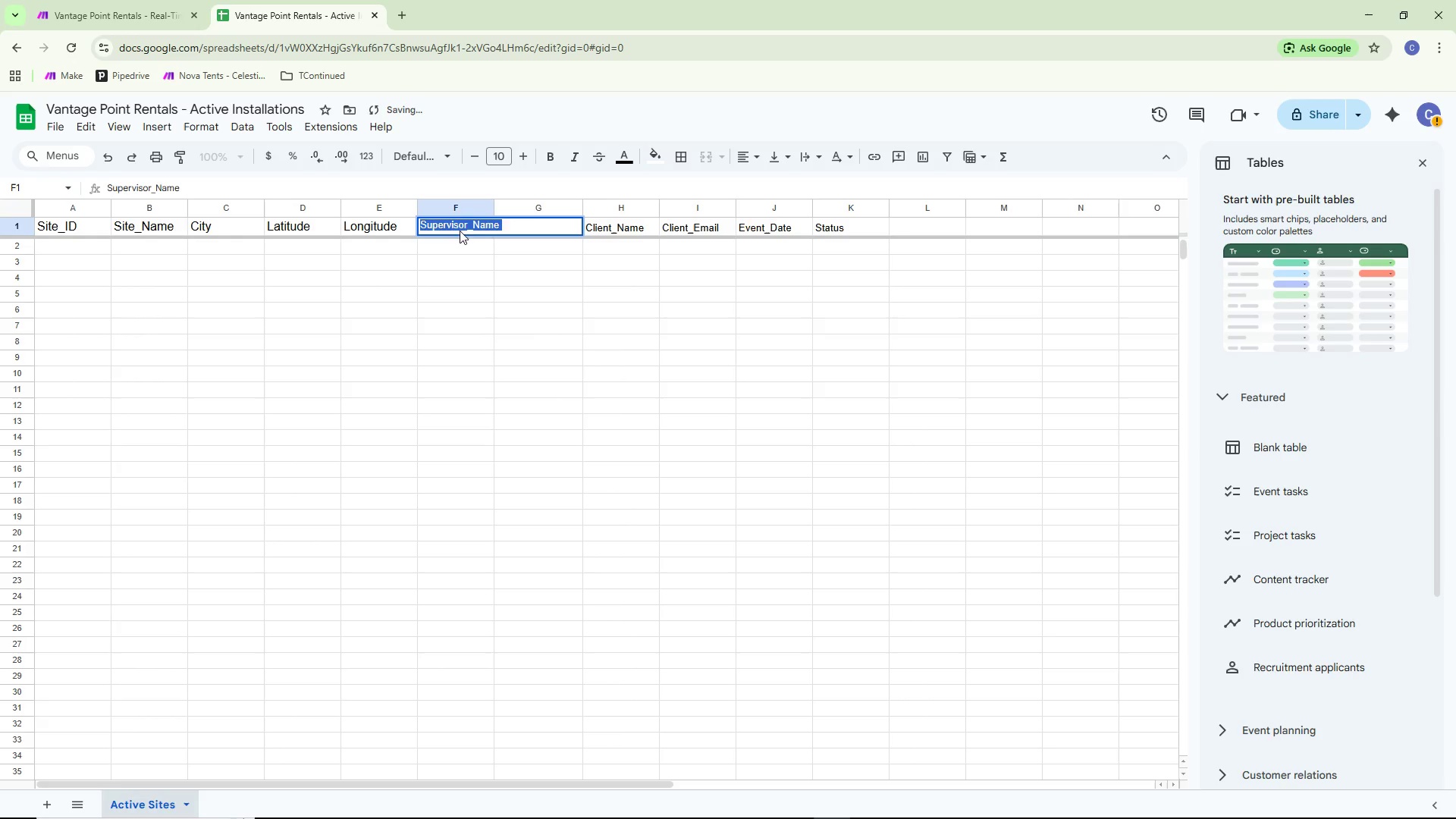 
key(Control+A)
 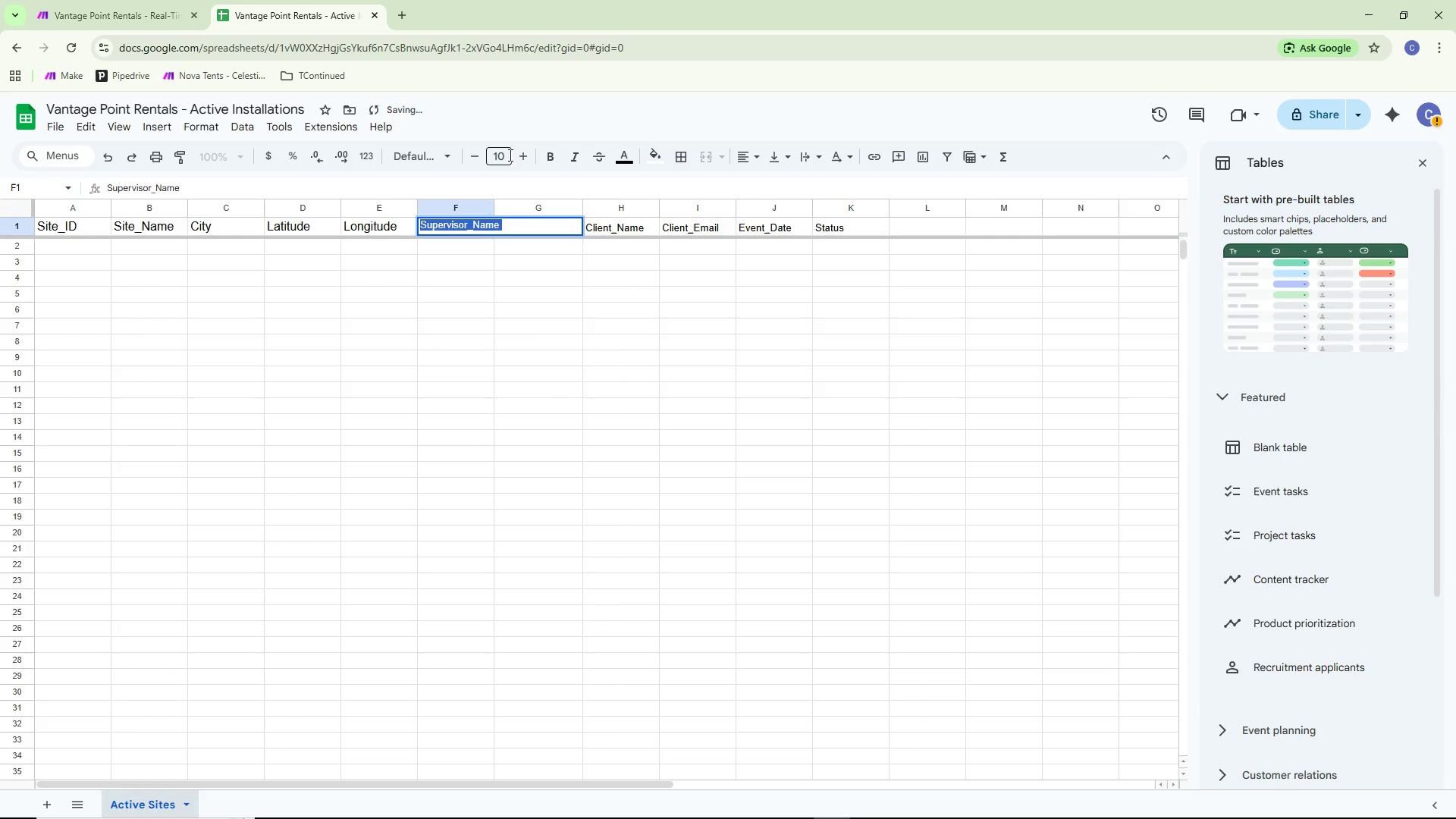 
left_click([508, 155])
 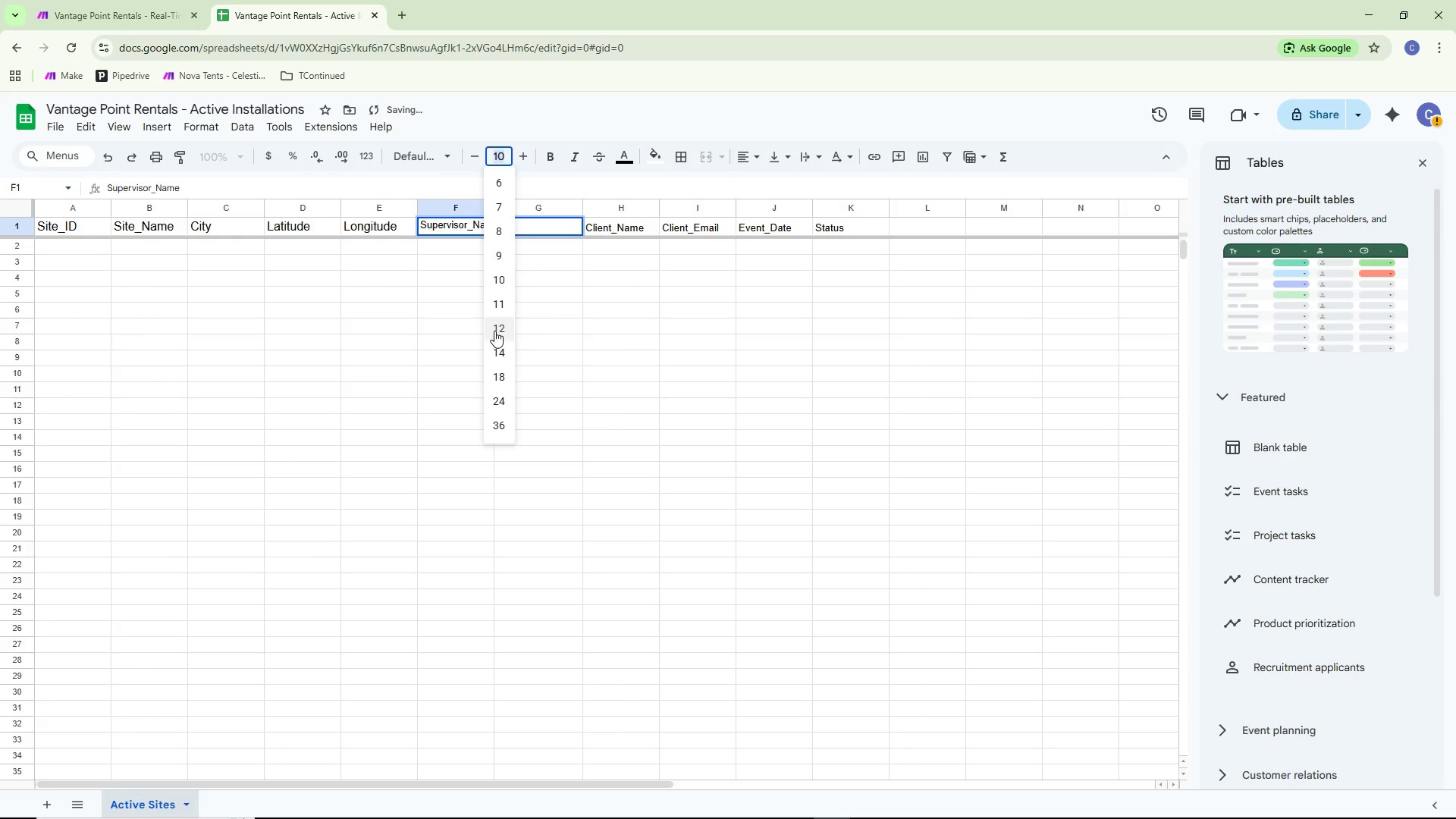 
double_click([396, 370])
 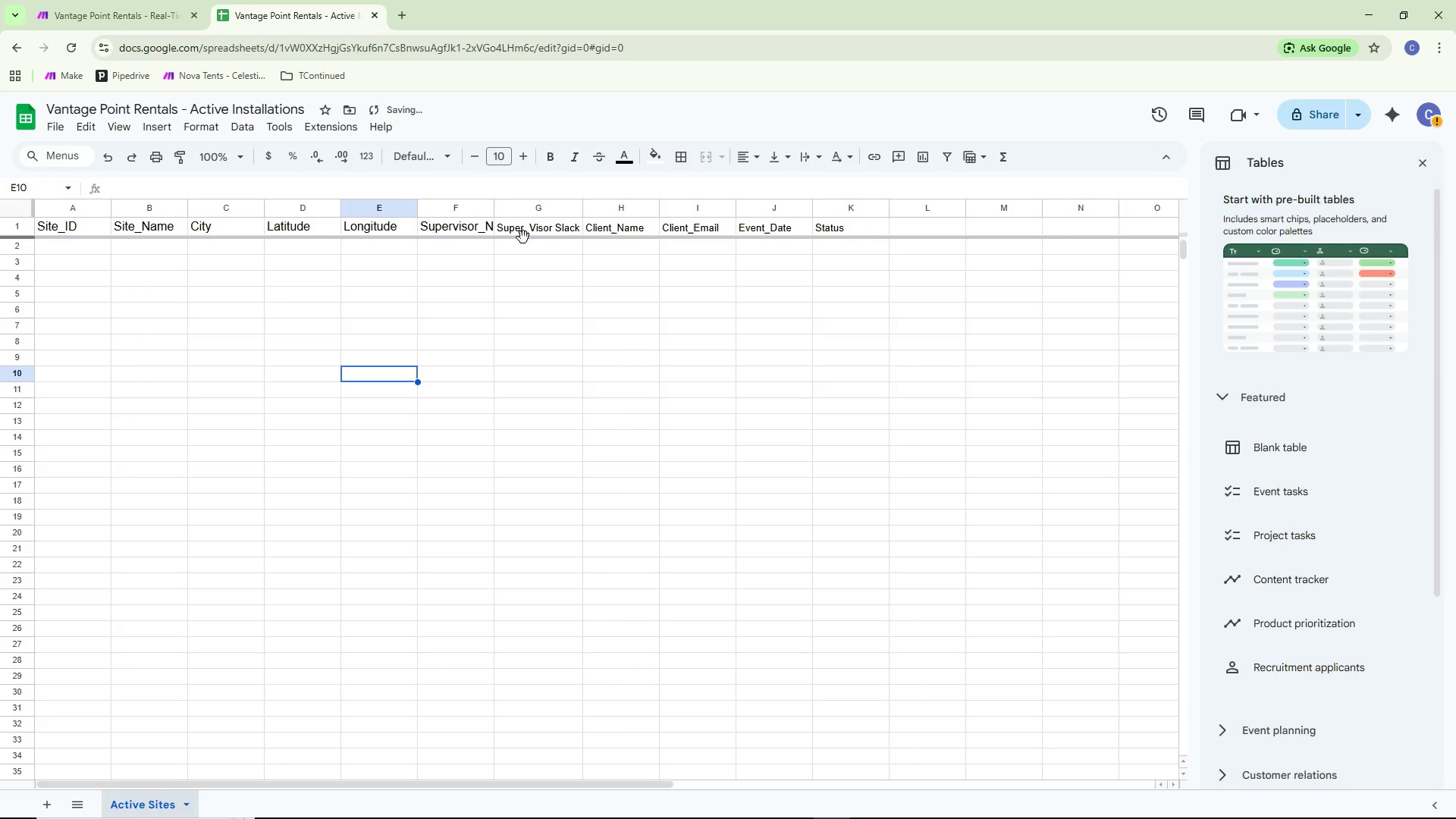 
double_click([523, 237])
 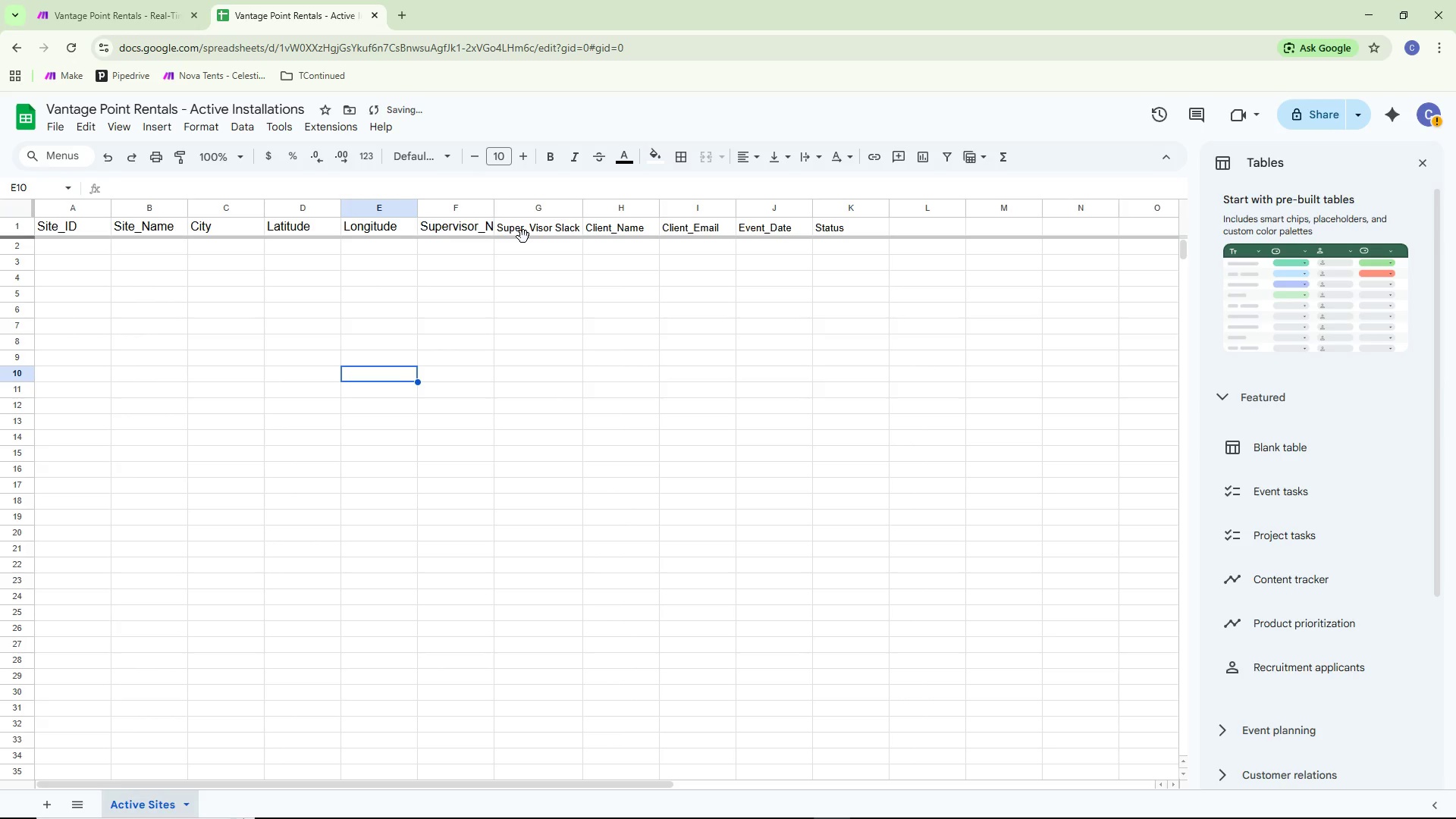 
key(Control+ControlLeft)
 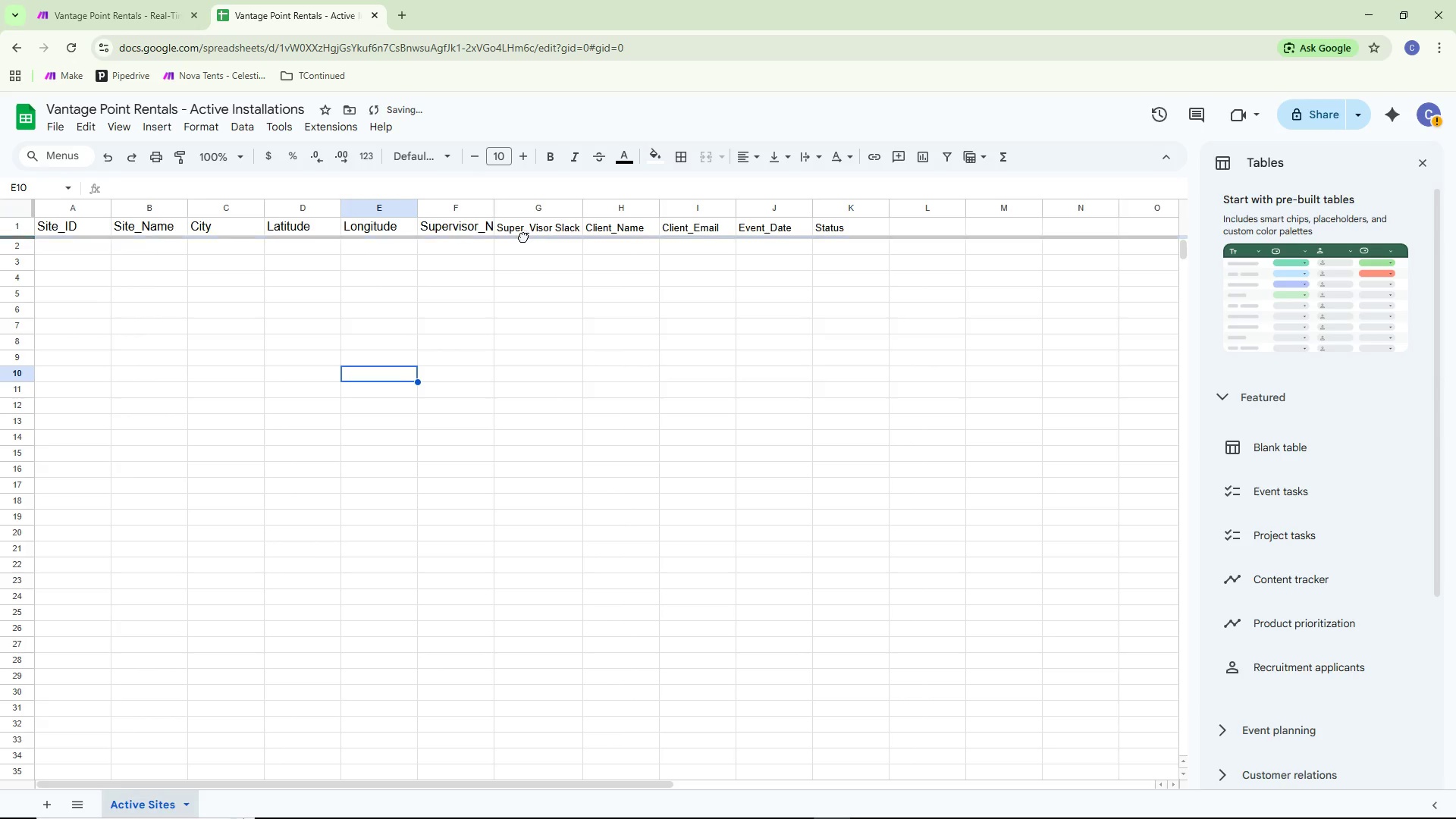 
double_click([523, 237])
 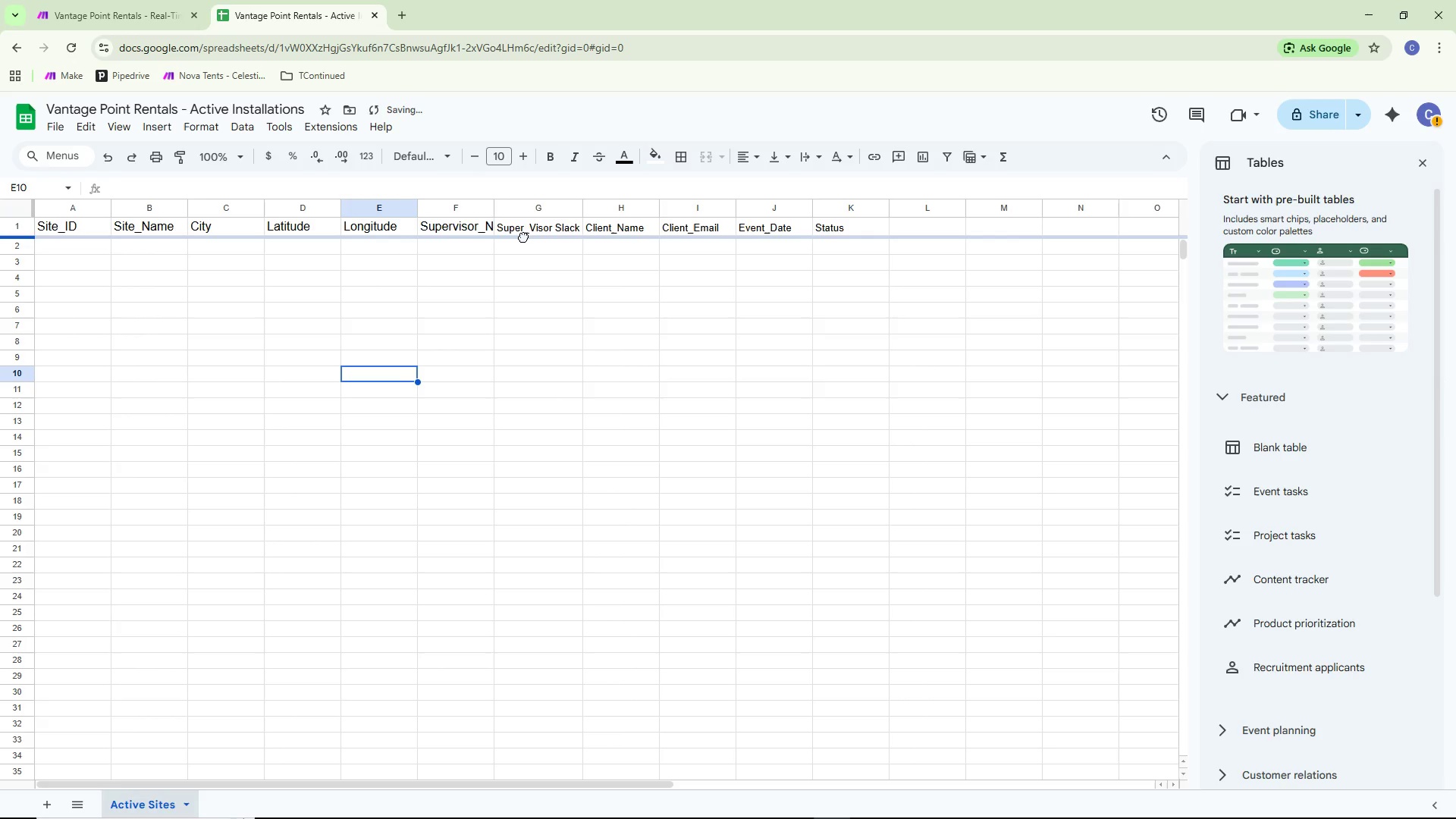 
triple_click([523, 237])
 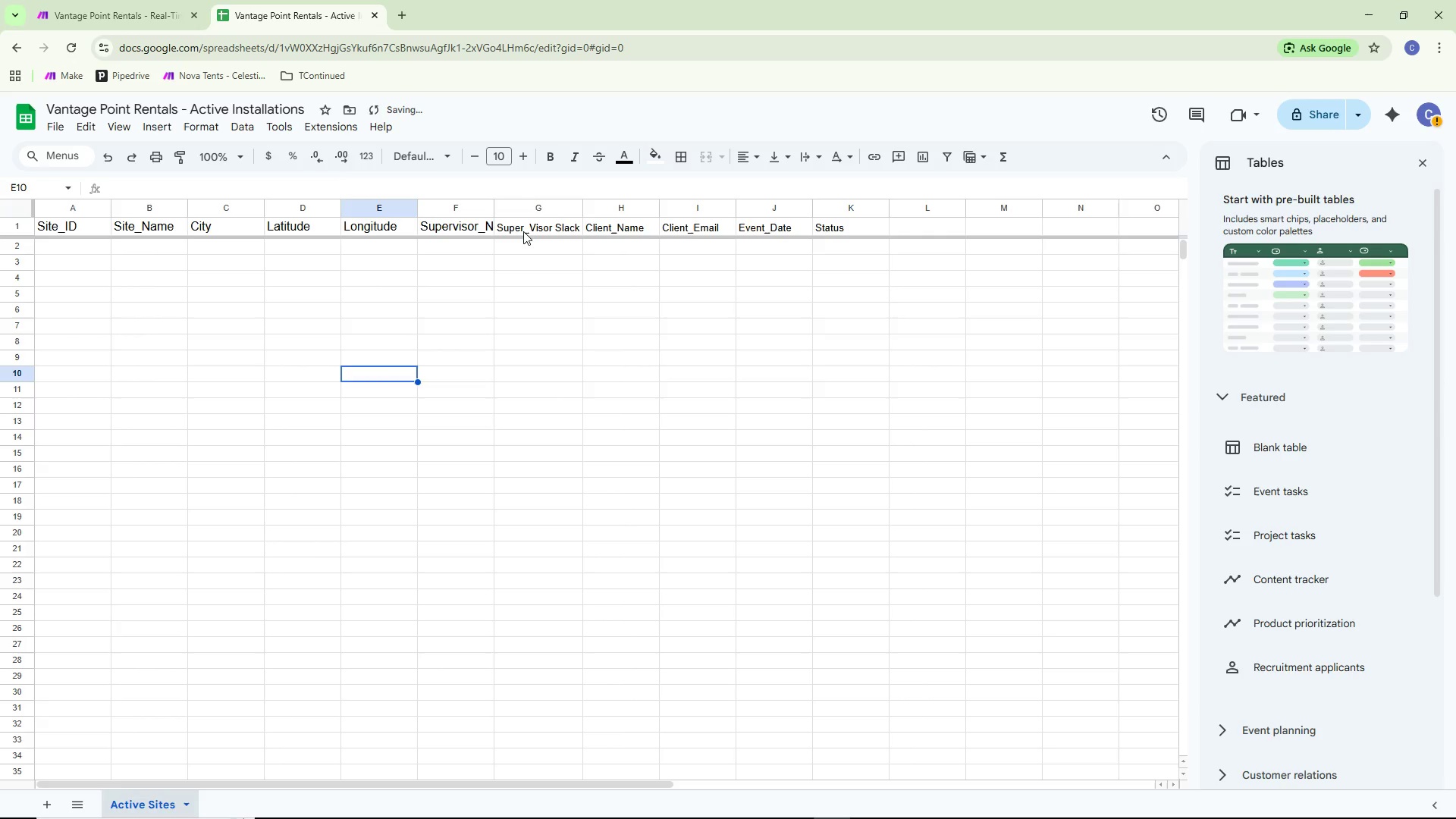 
triple_click([523, 231])
 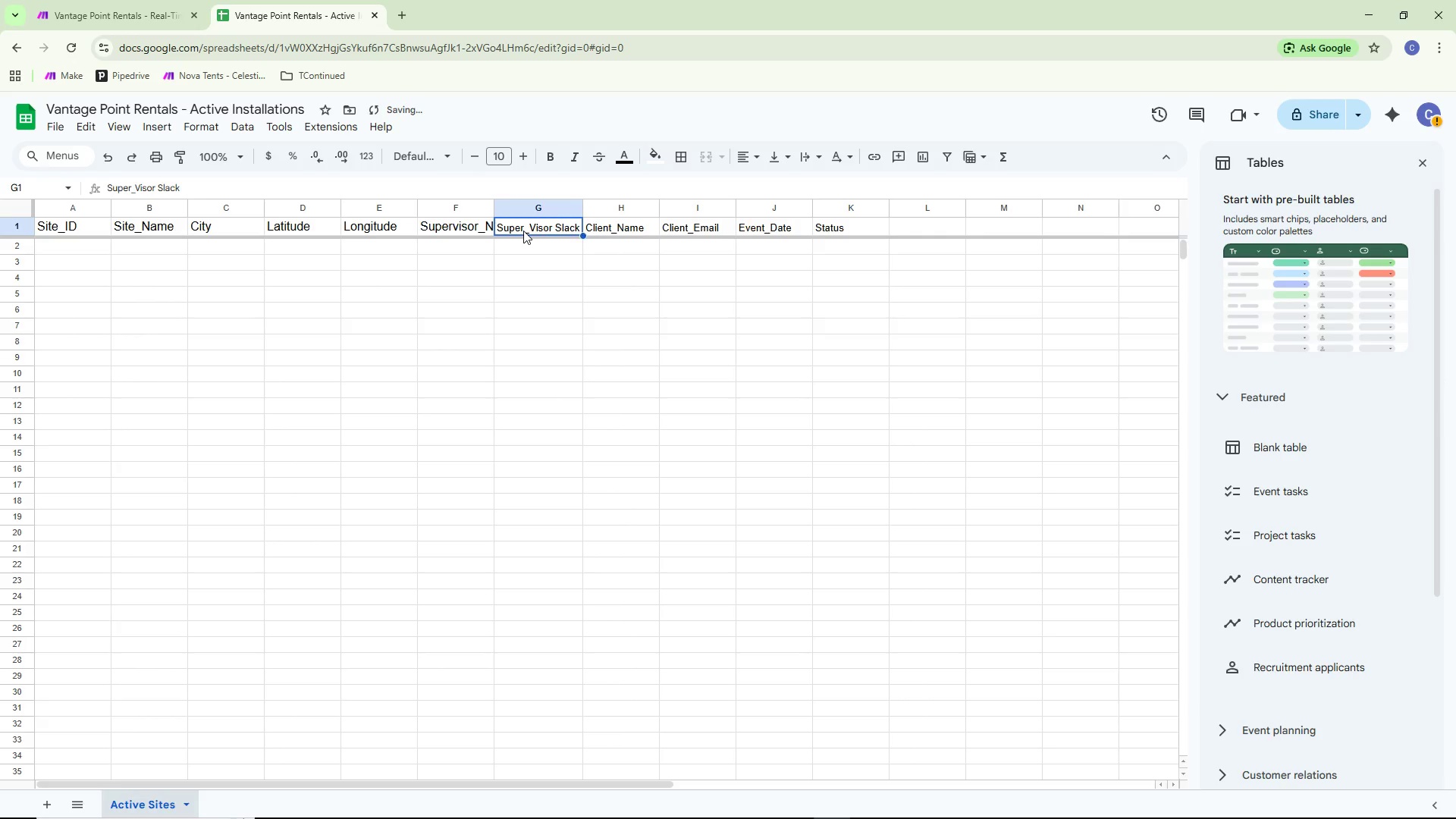 
triple_click([523, 231])
 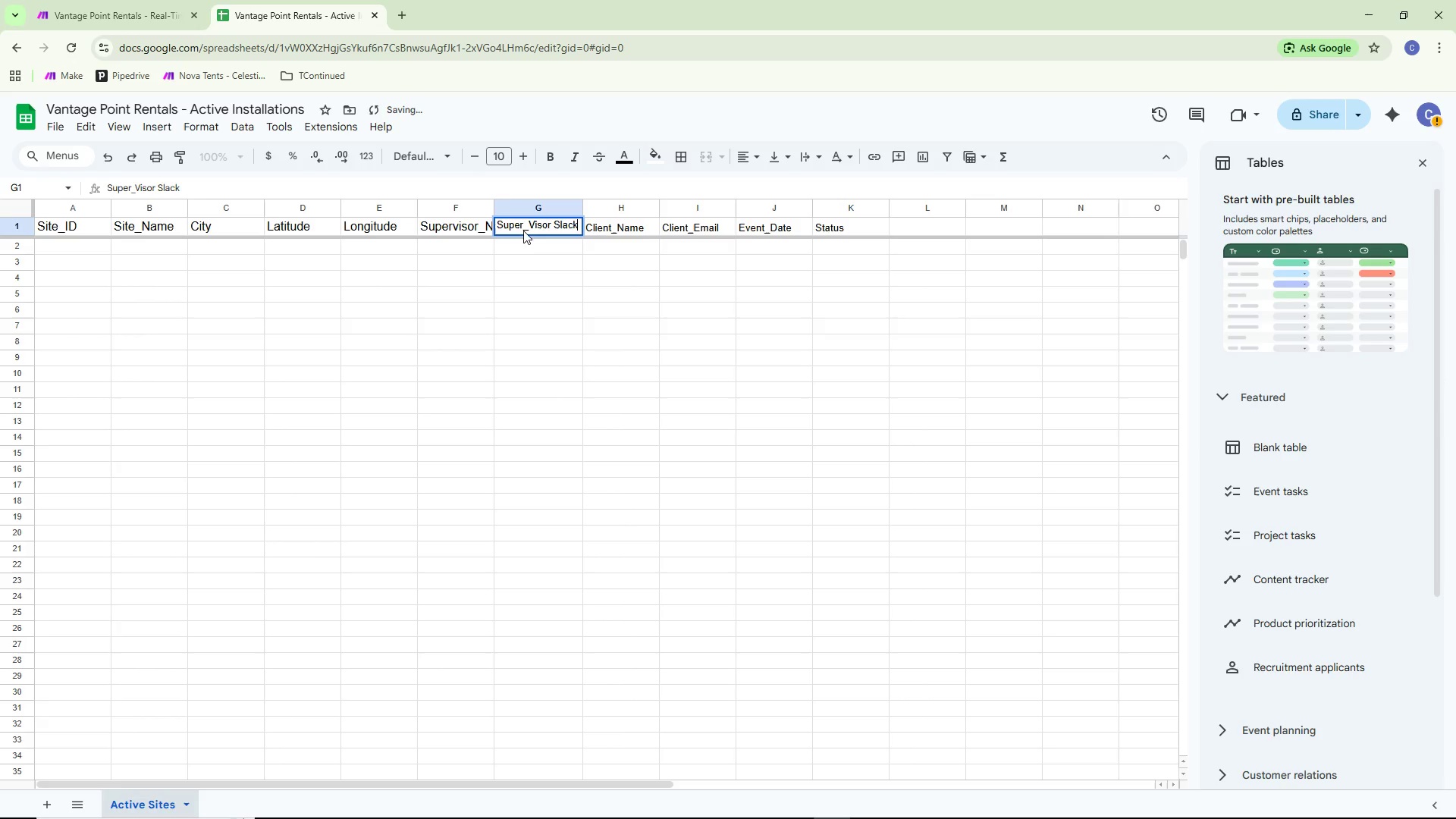 
key(Control+ControlLeft)
 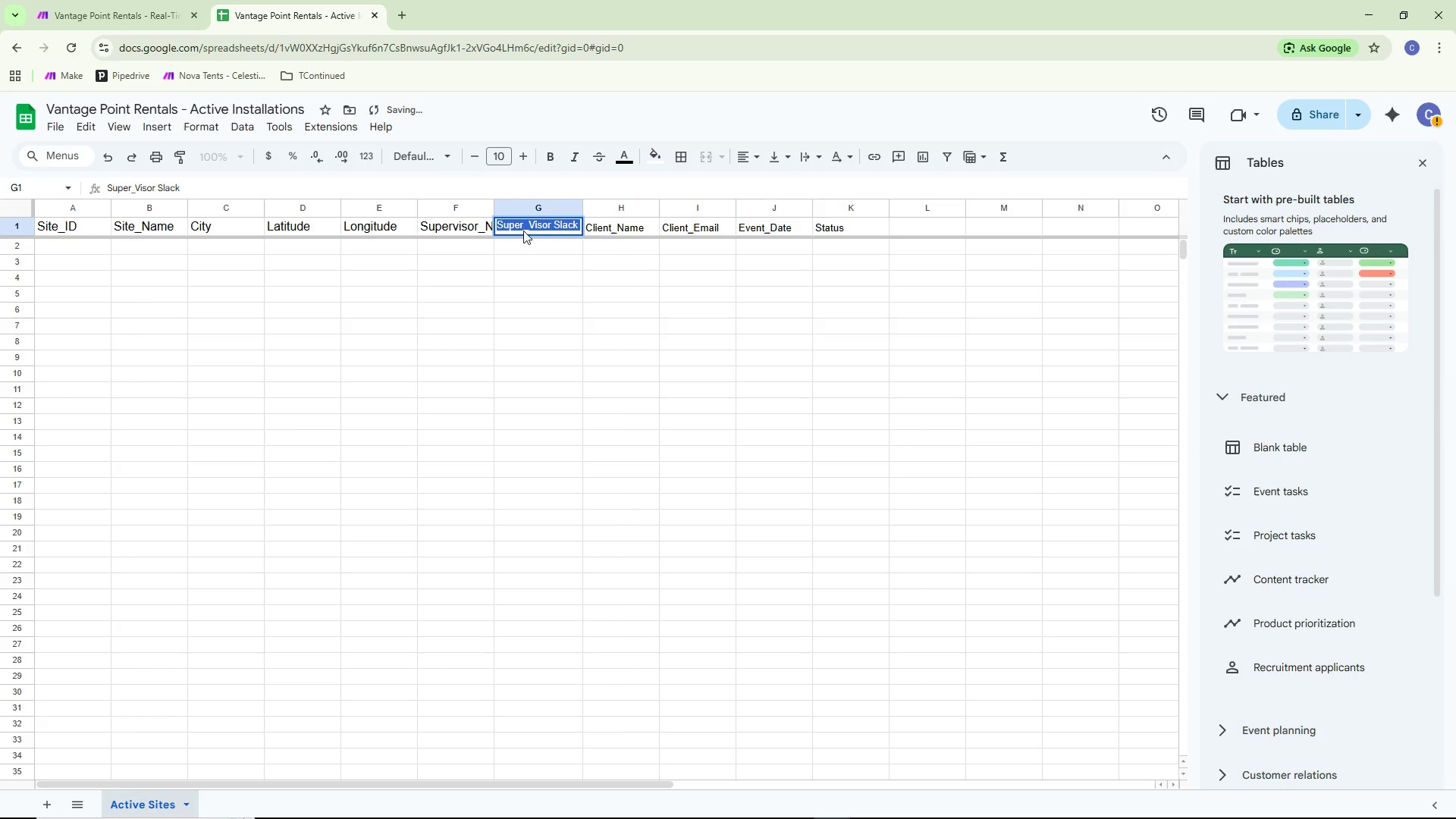 
key(Control+A)
 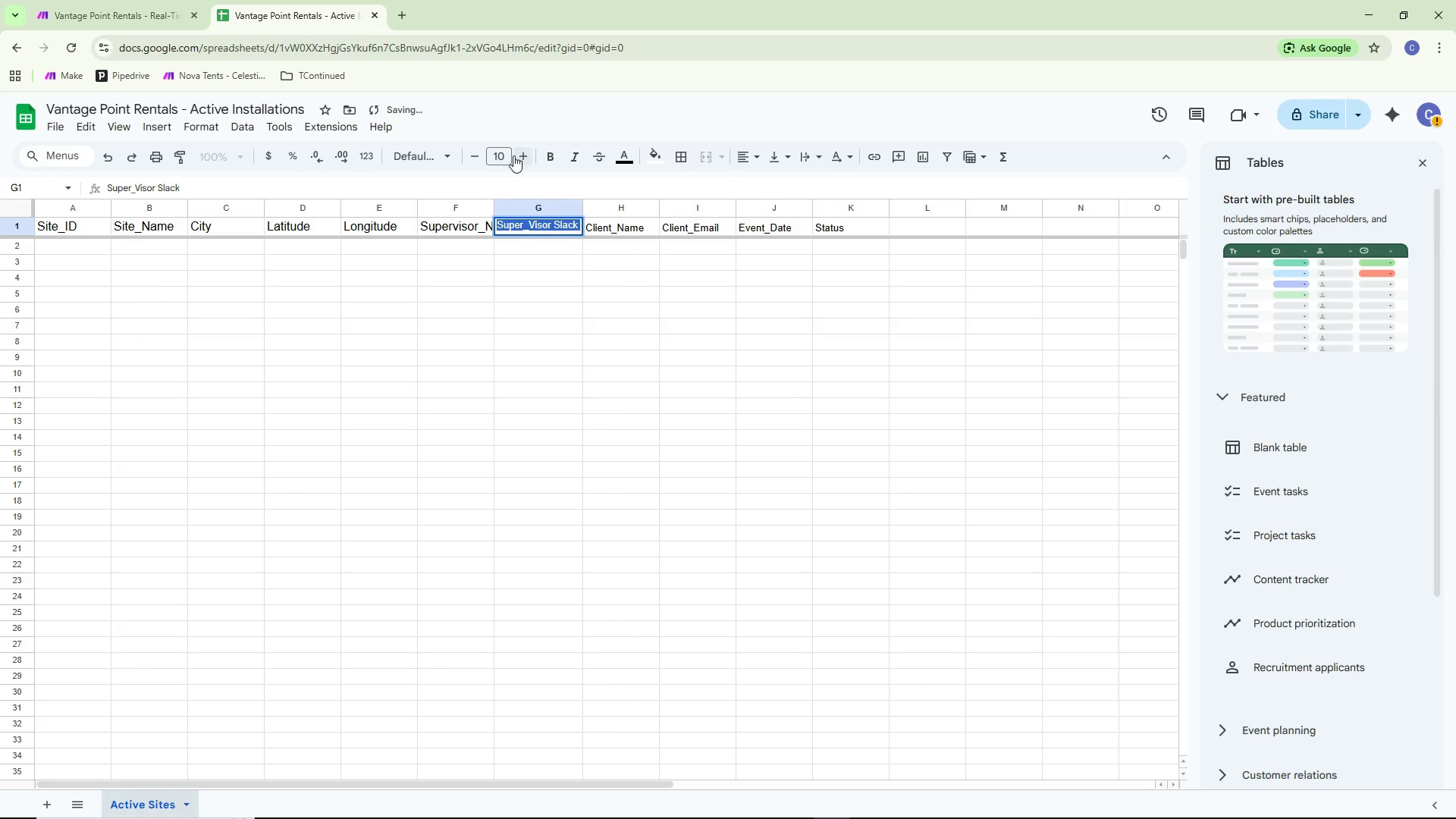 
left_click([508, 151])
 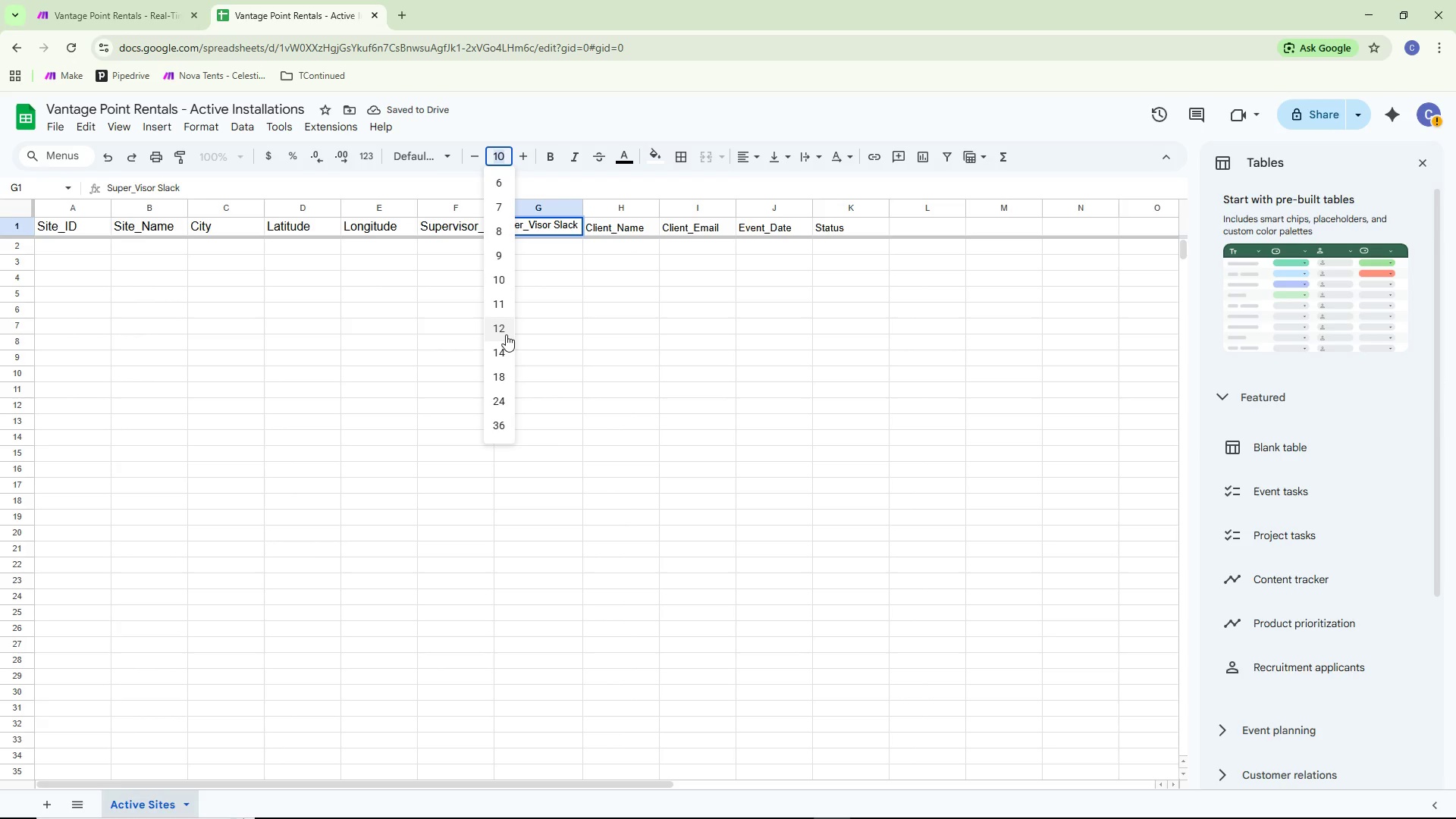 
left_click([507, 334])
 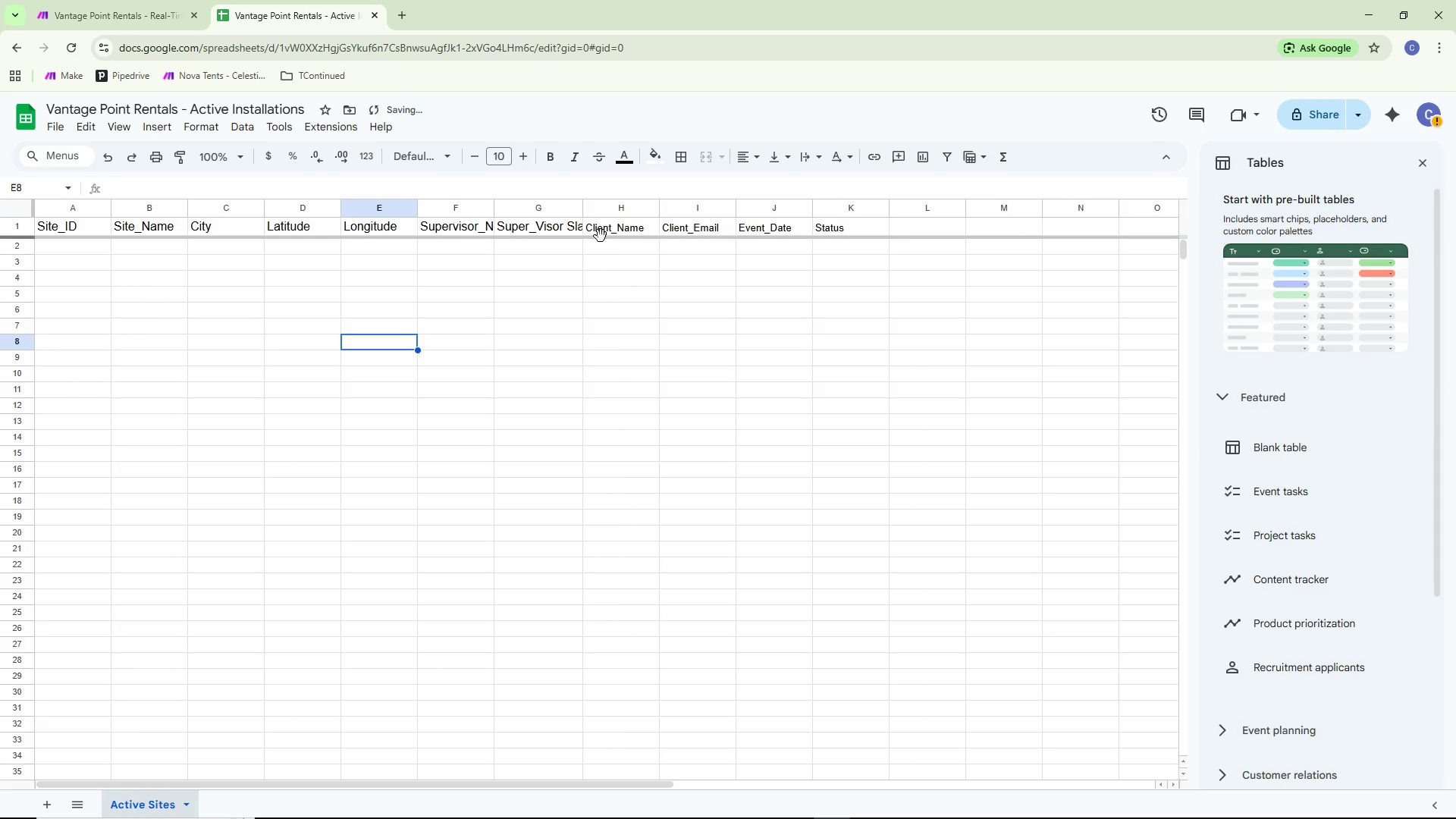 
left_click([603, 233])
 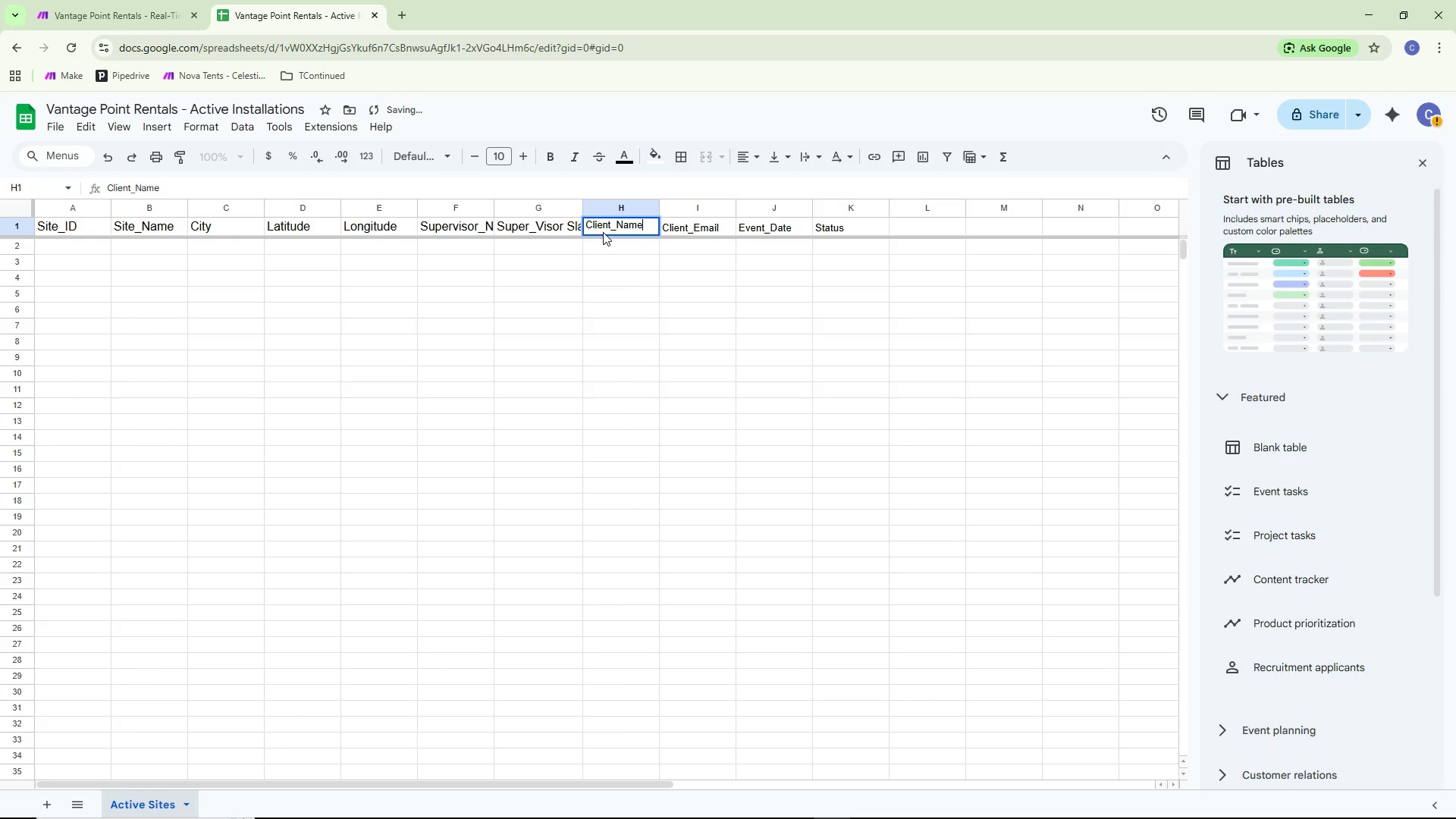 
key(Control+ControlLeft)
 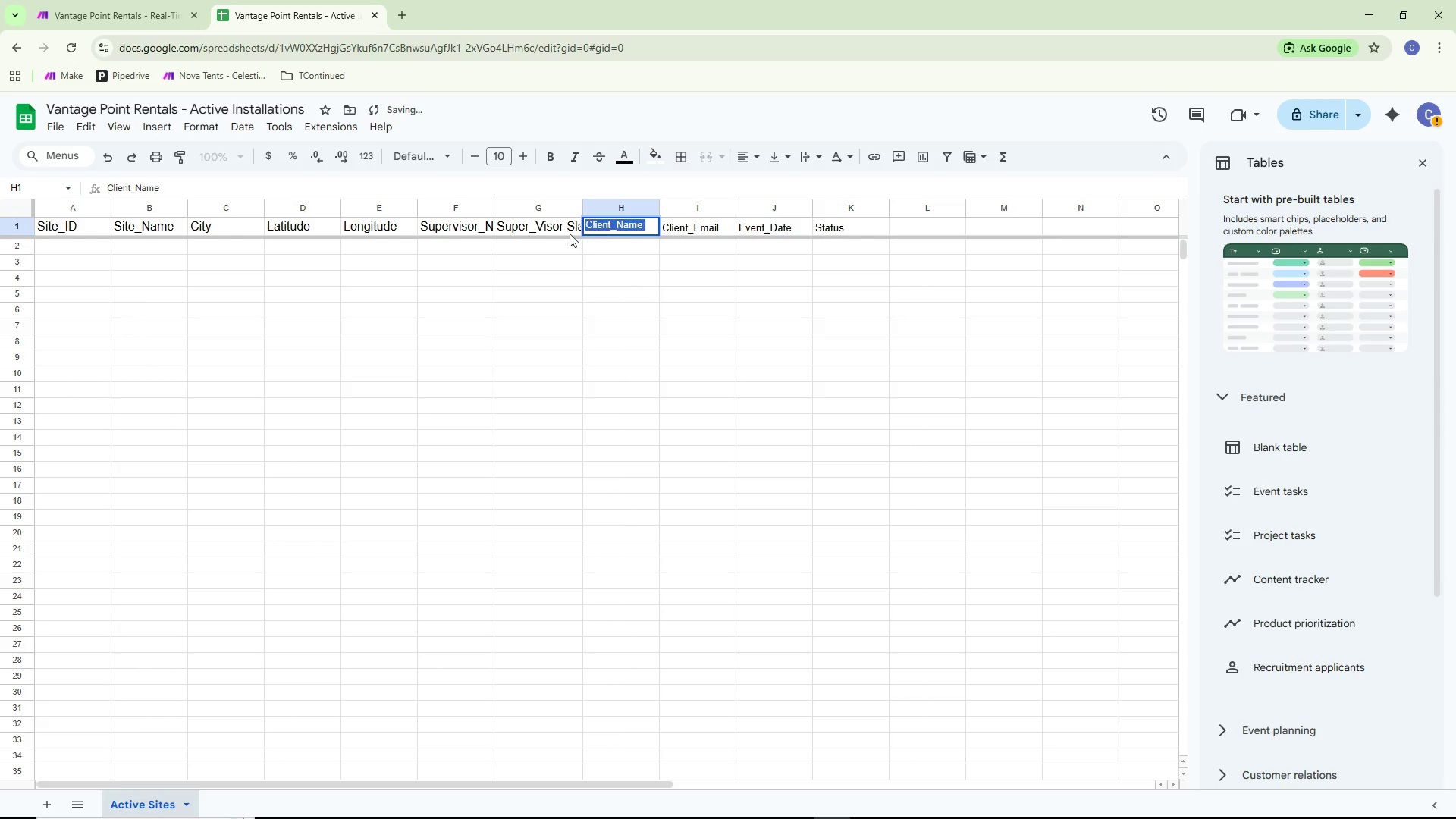 
key(Control+A)
 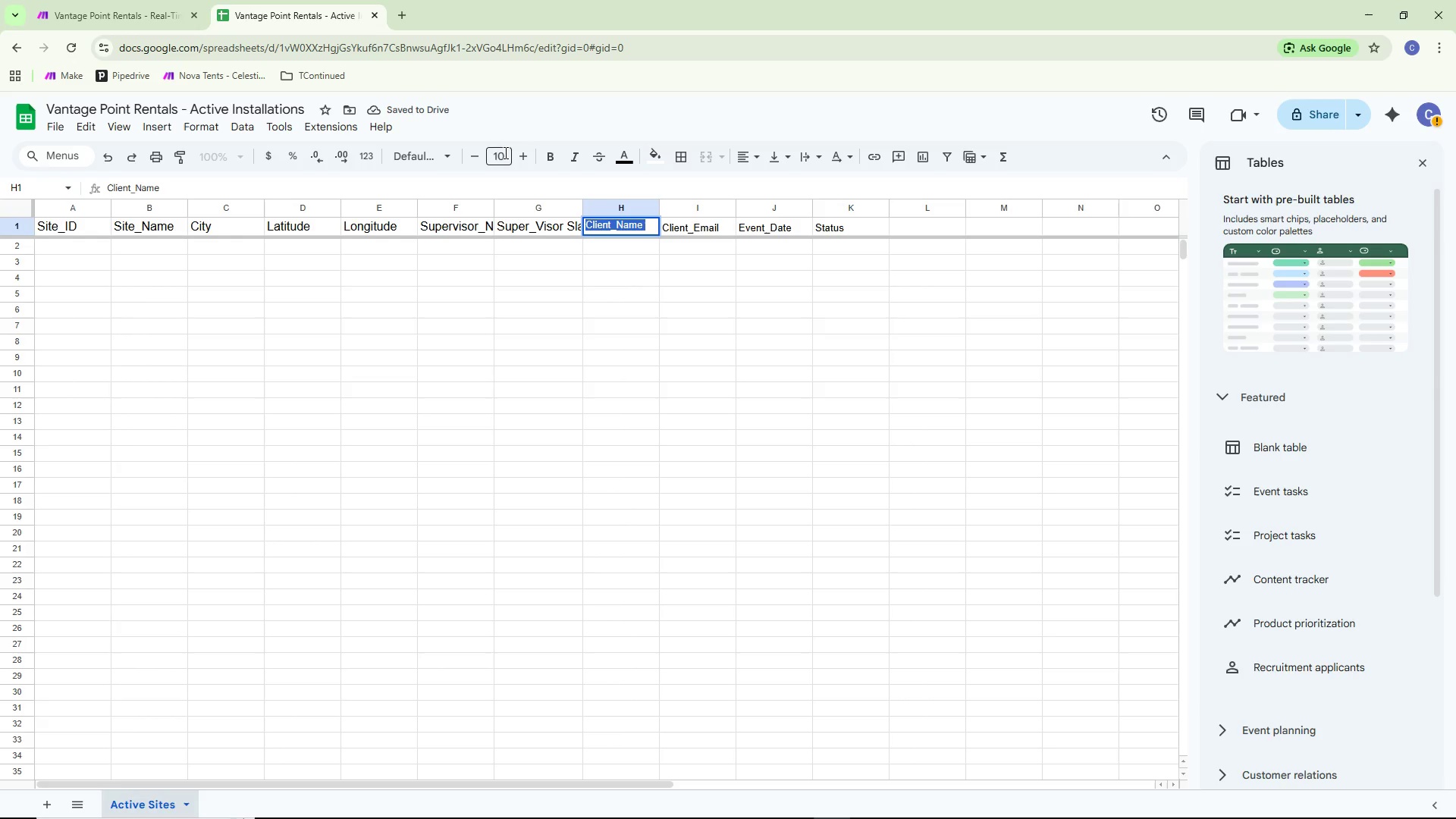 
left_click([504, 151])
 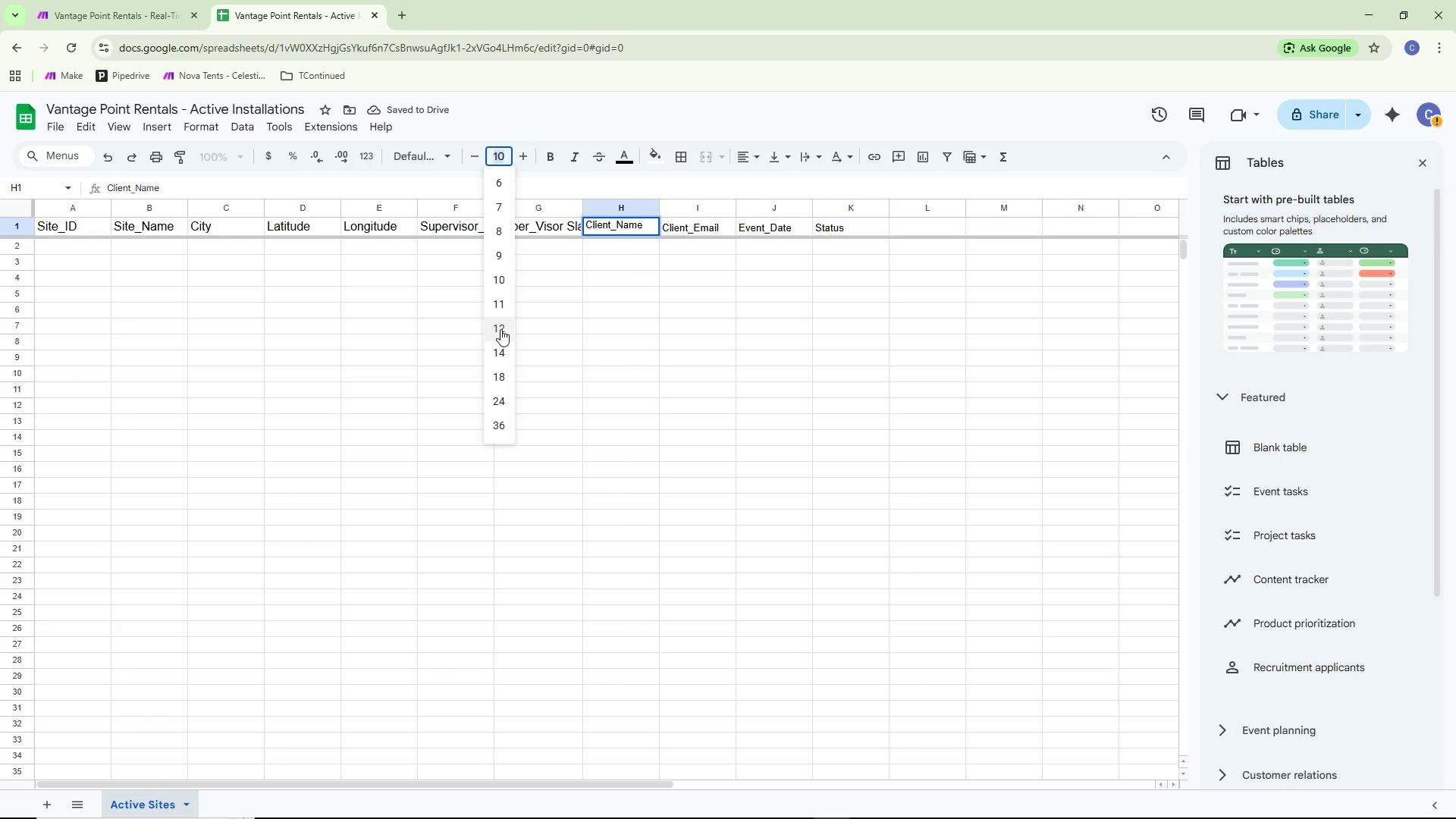 
left_click([497, 326])
 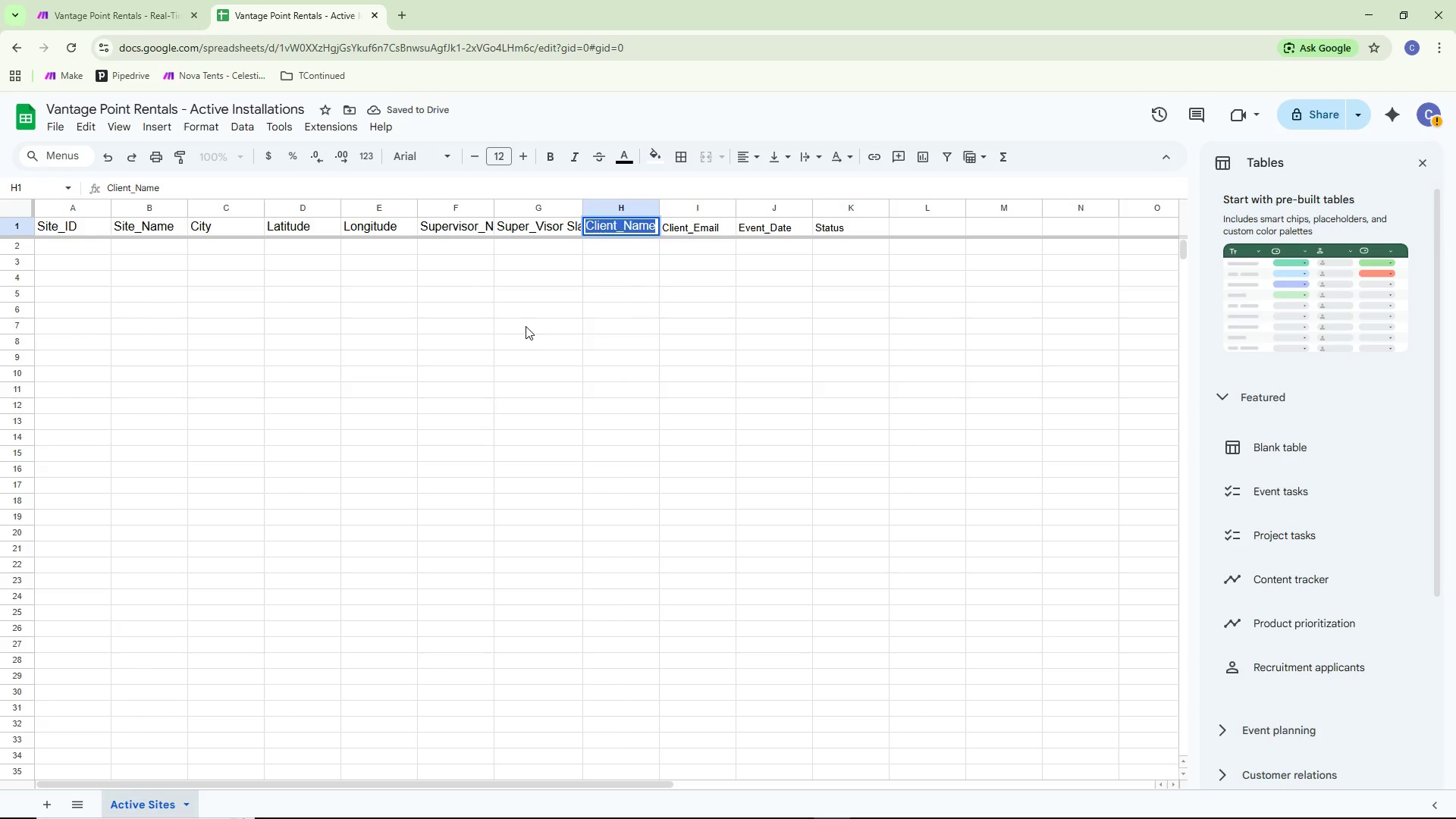 
left_click_drag(start_coordinate=[610, 328], to_coordinate=[610, 324])
 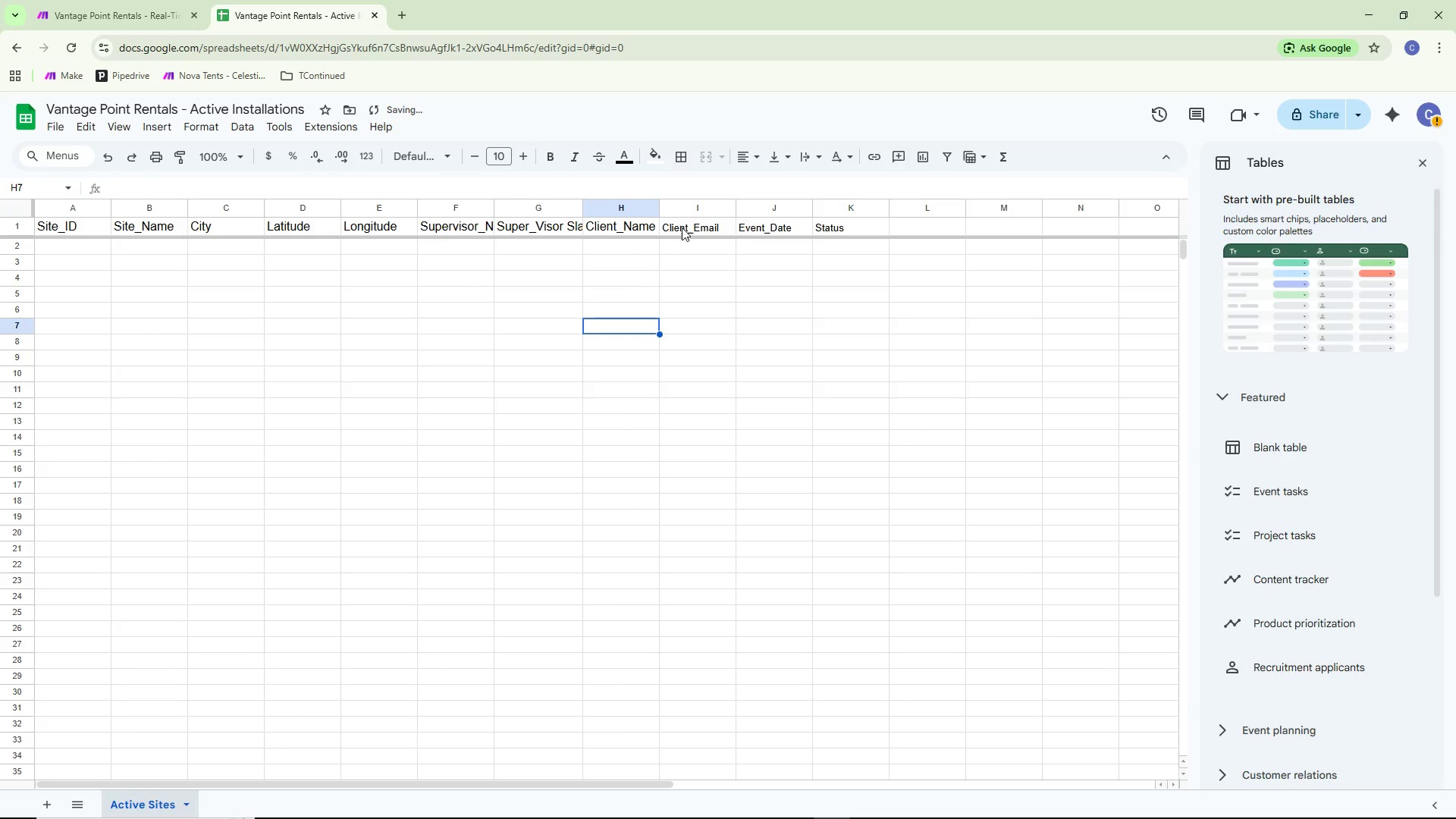 
double_click([682, 228])
 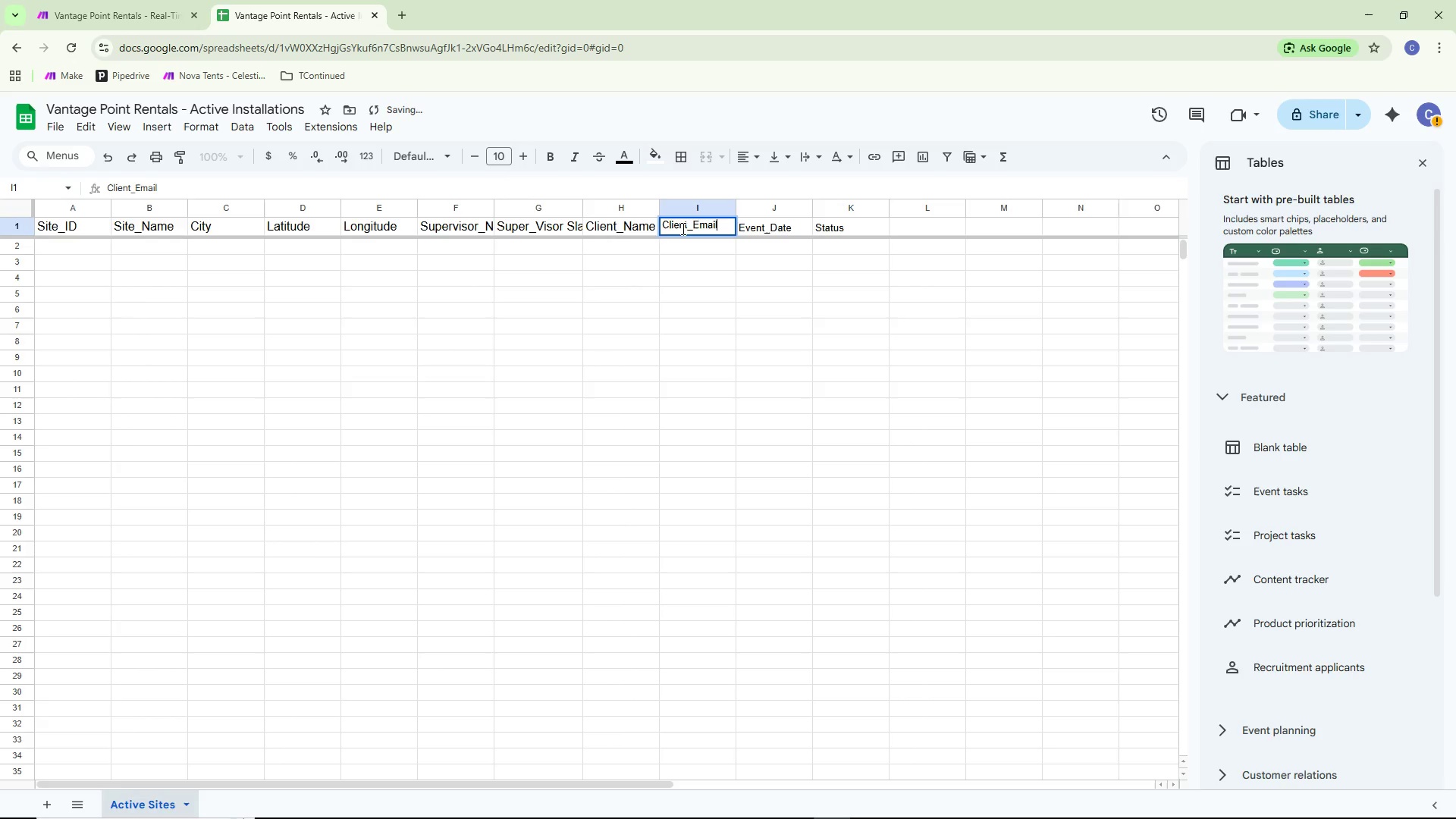 
key(Control+ControlLeft)
 